 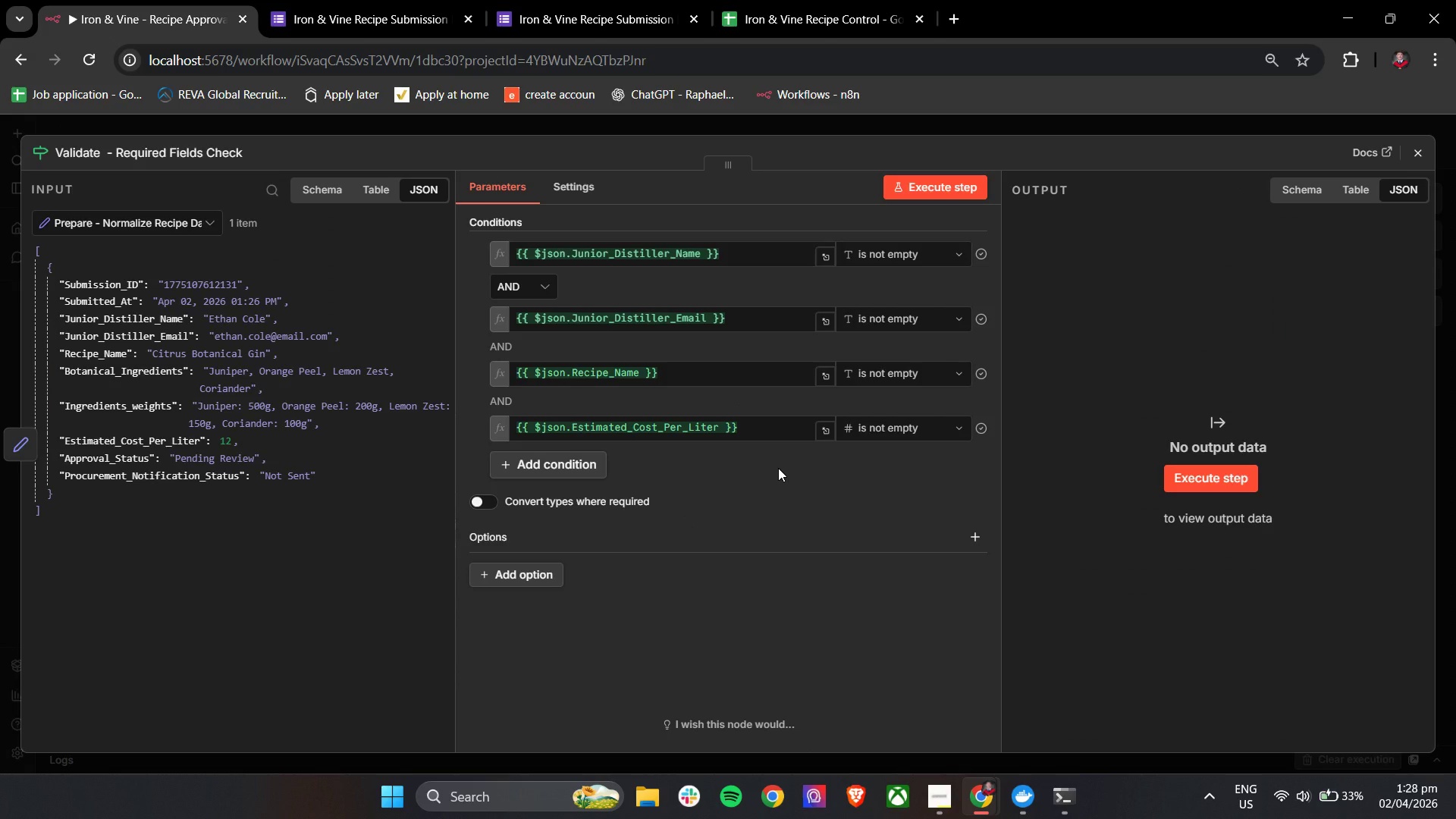 
left_click([944, 465])
 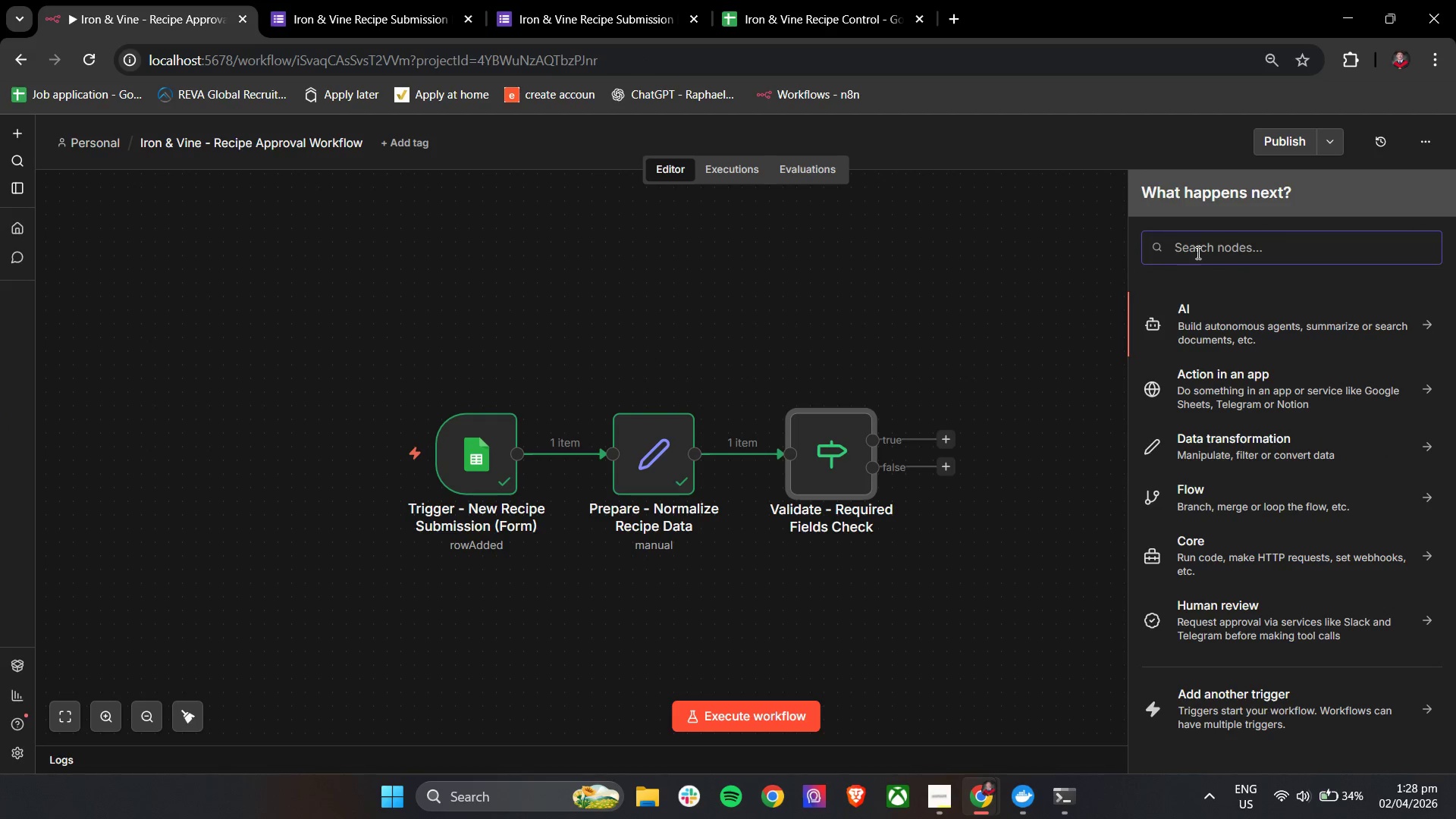 
double_click([1197, 252])
 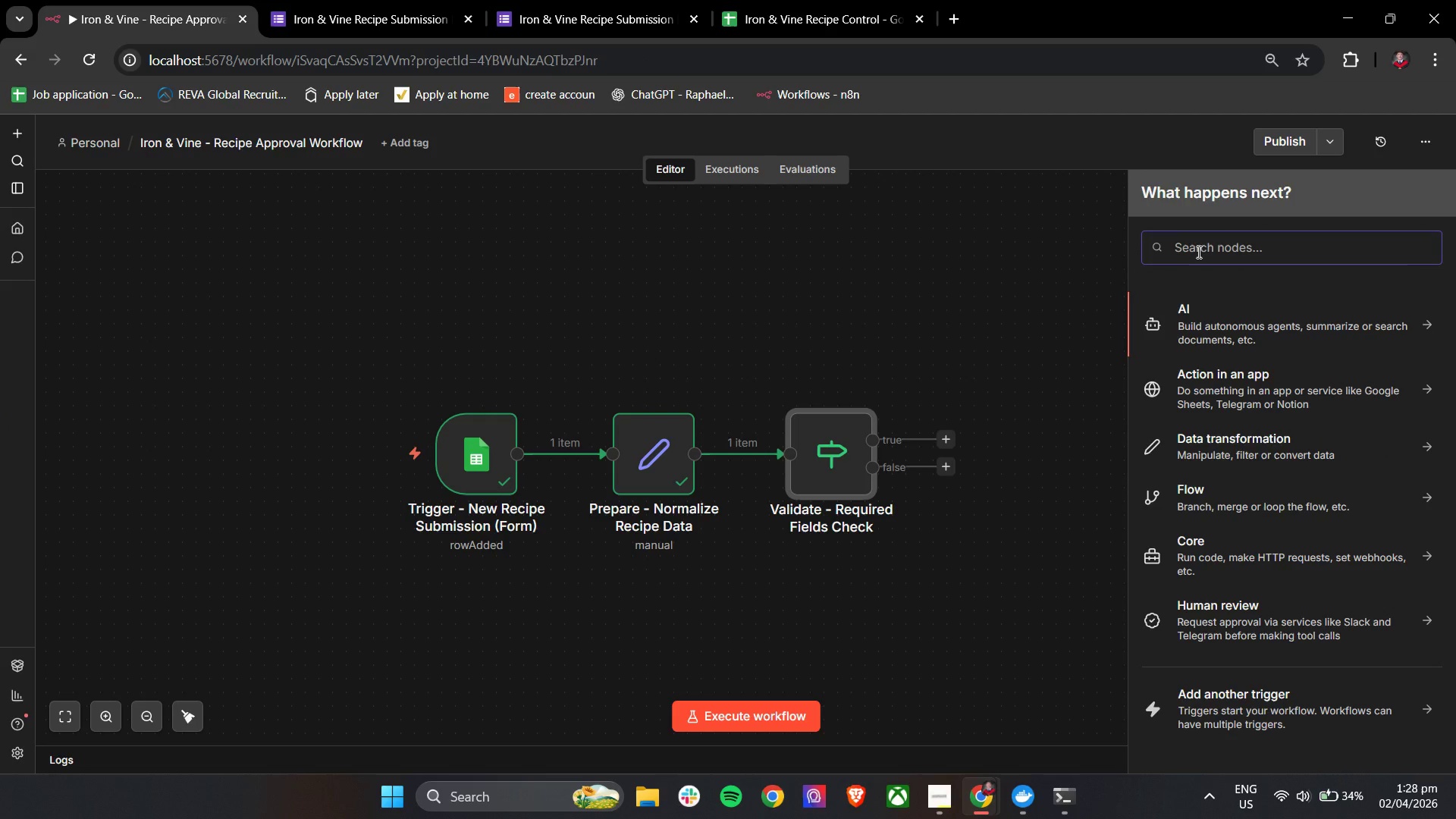 
type(Google)
 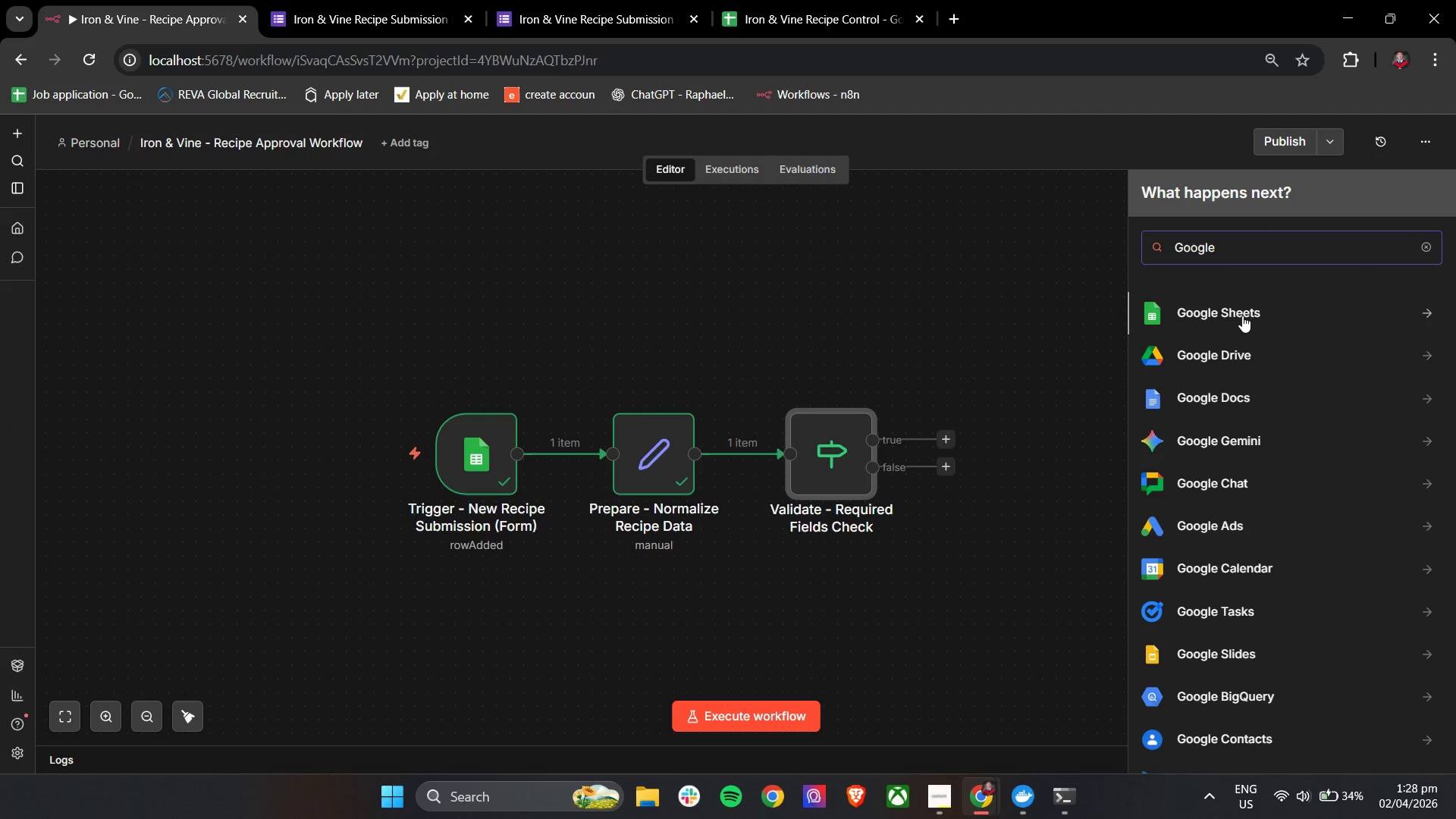 
left_click([1243, 322])
 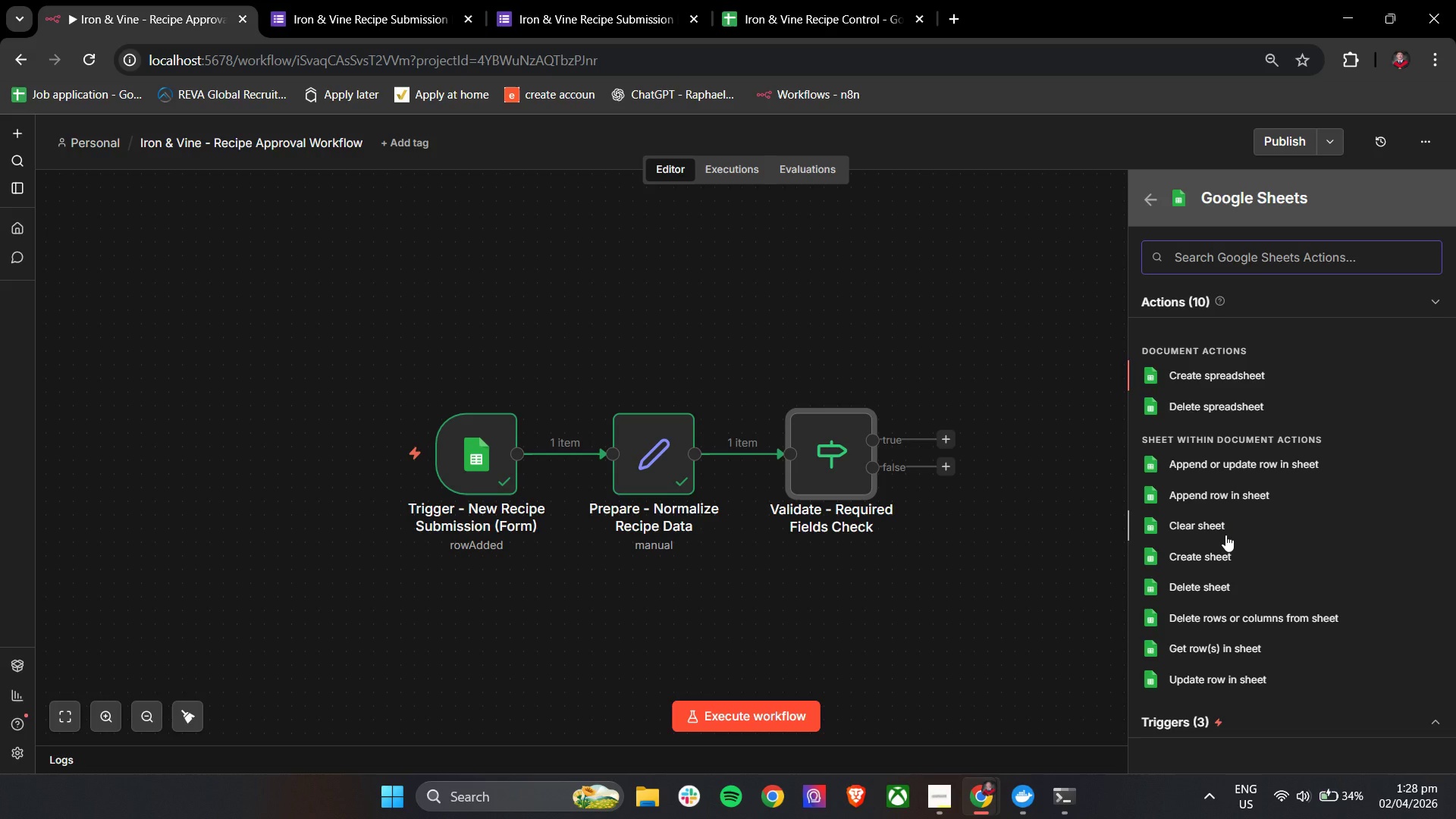 
left_click([1254, 502])
 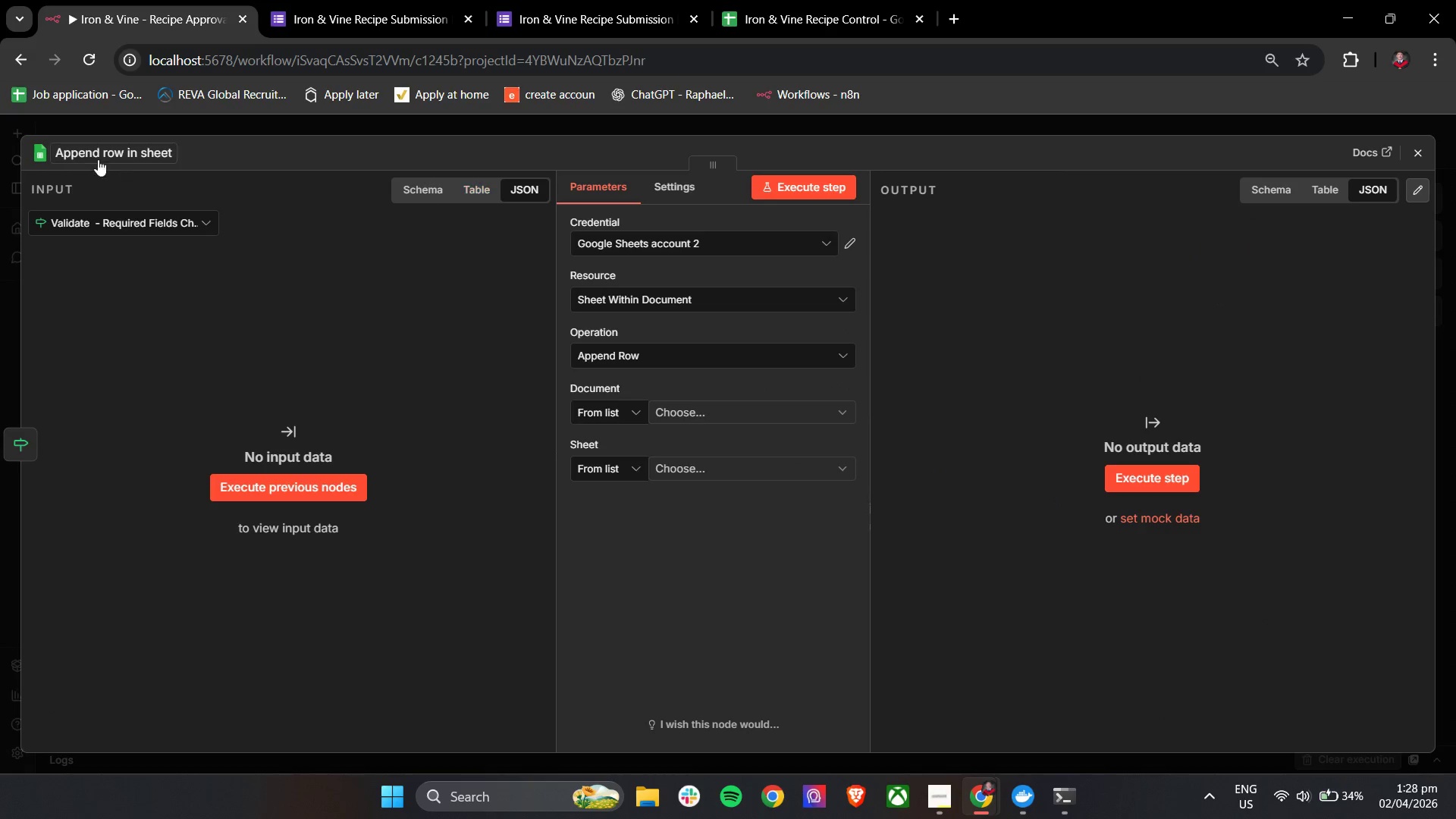 
double_click([98, 163])
 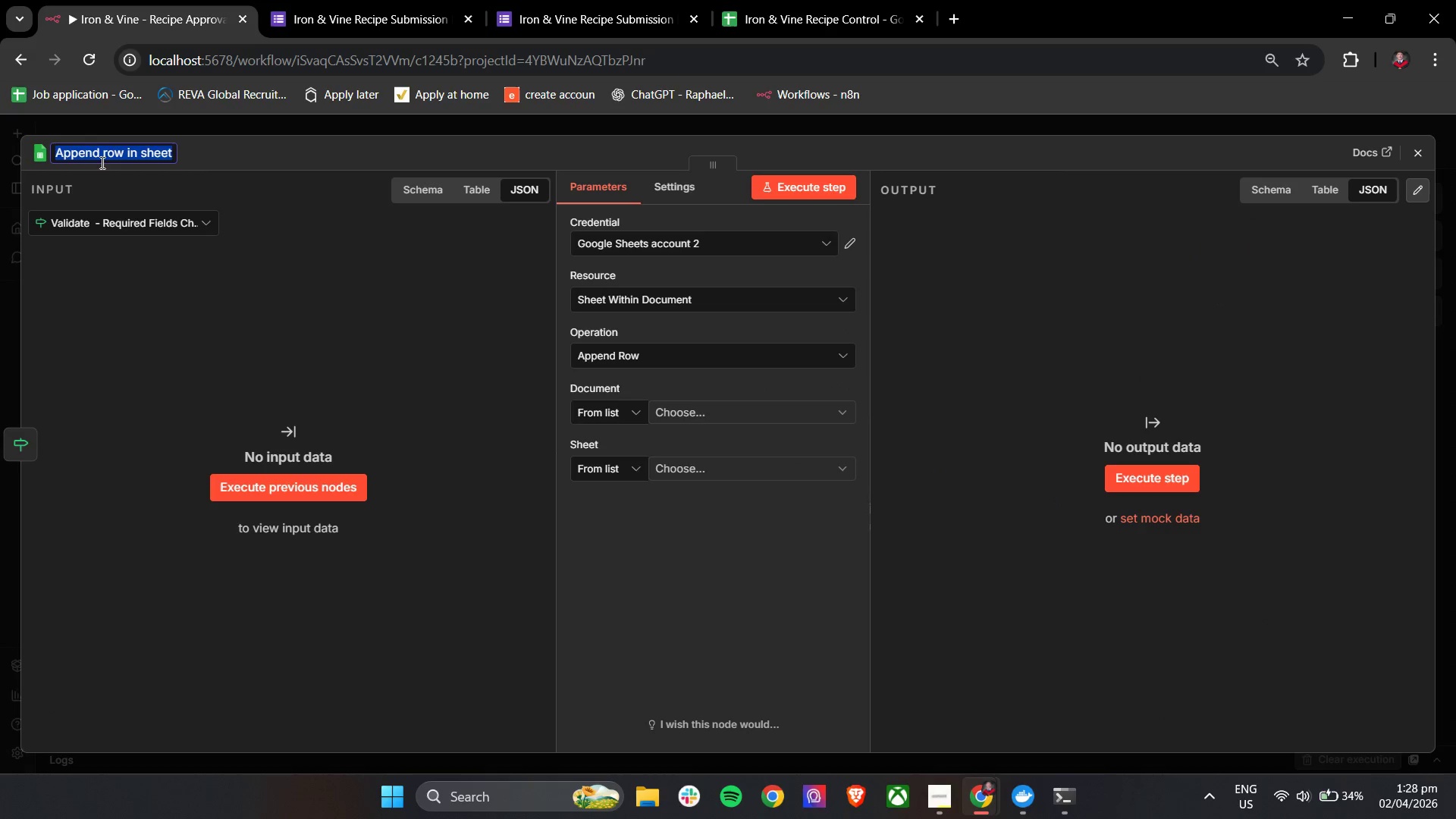 
triple_click([115, 151])
 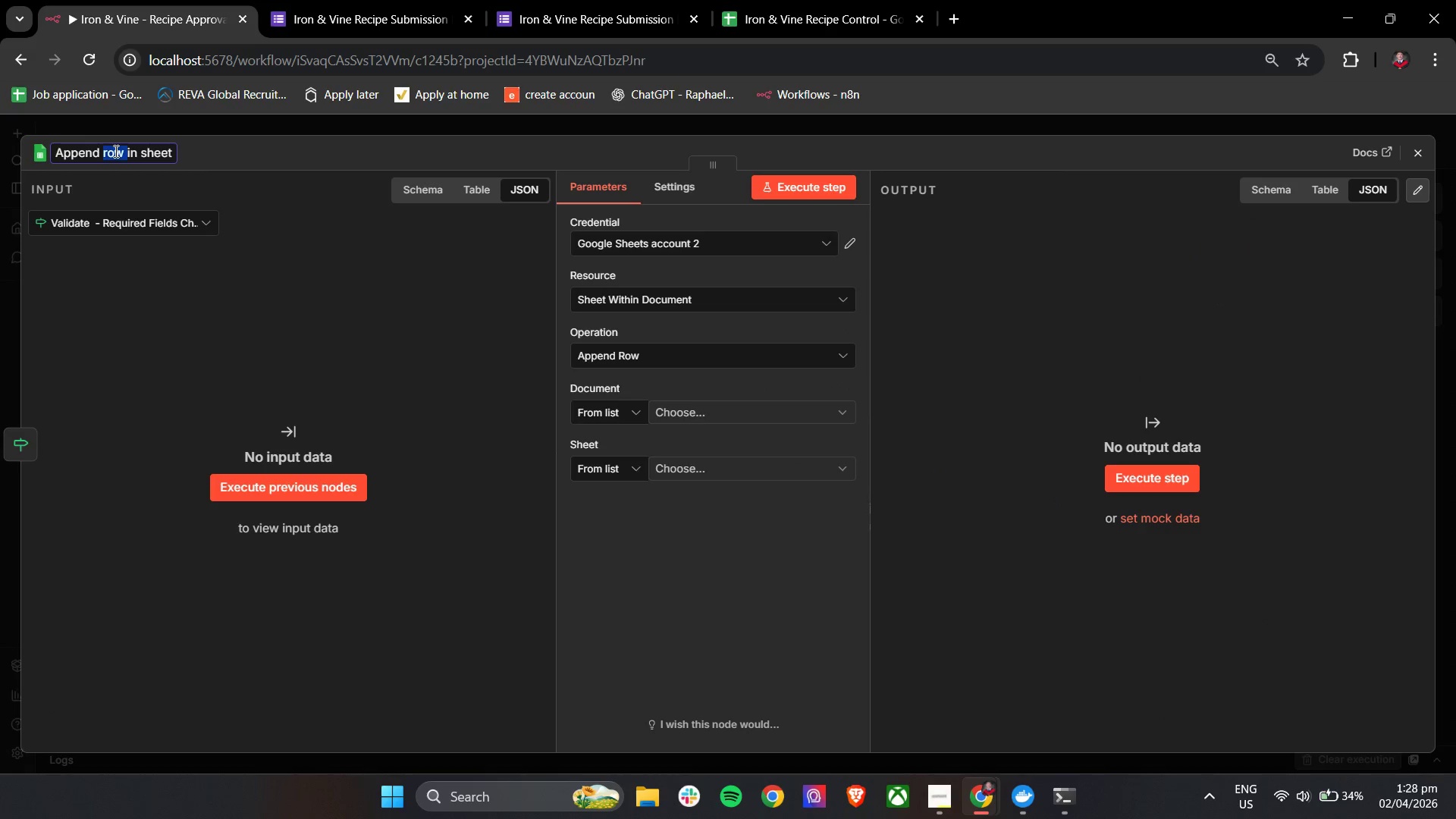 
triple_click([115, 151])
 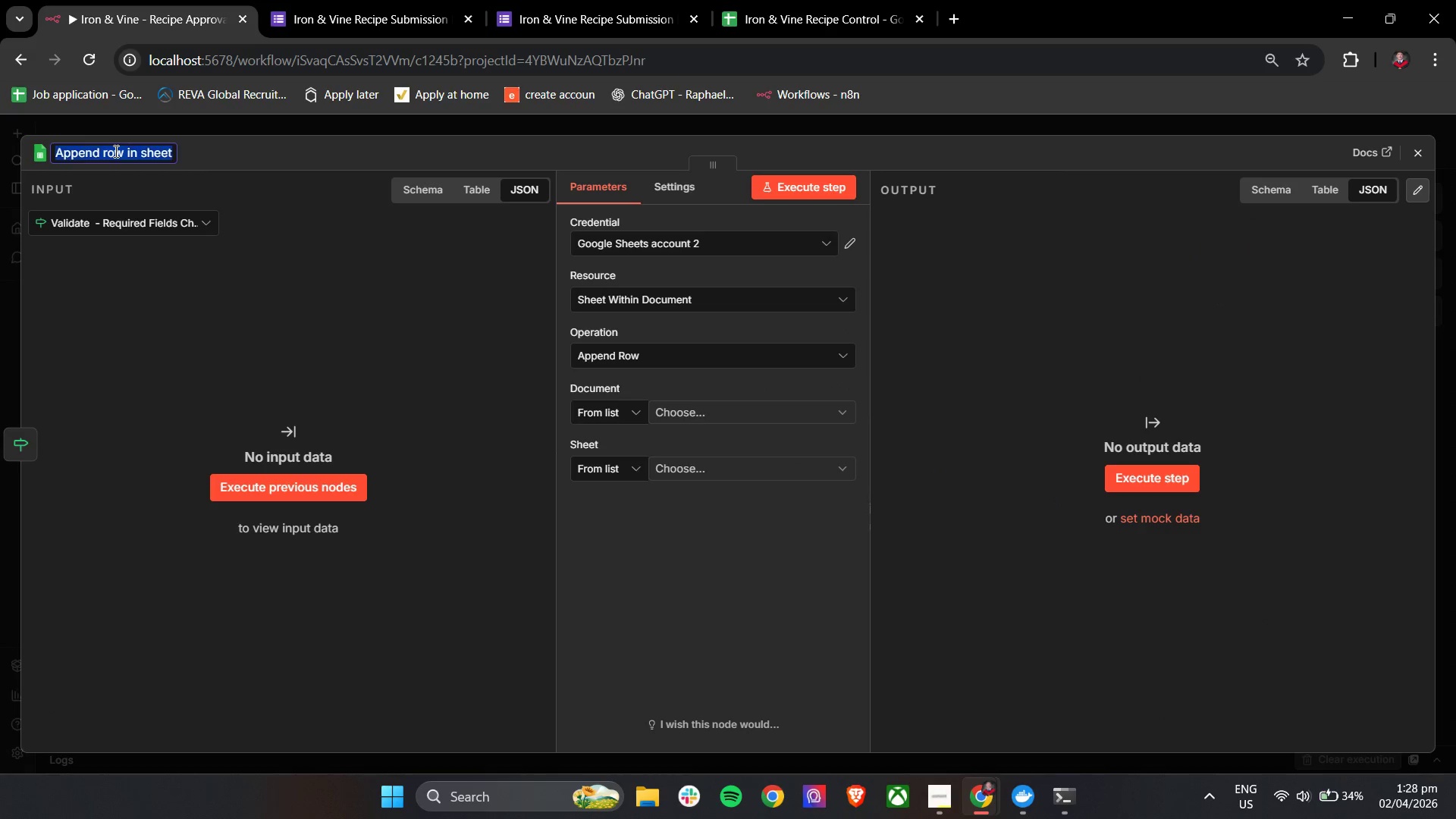 
triple_click([115, 151])
 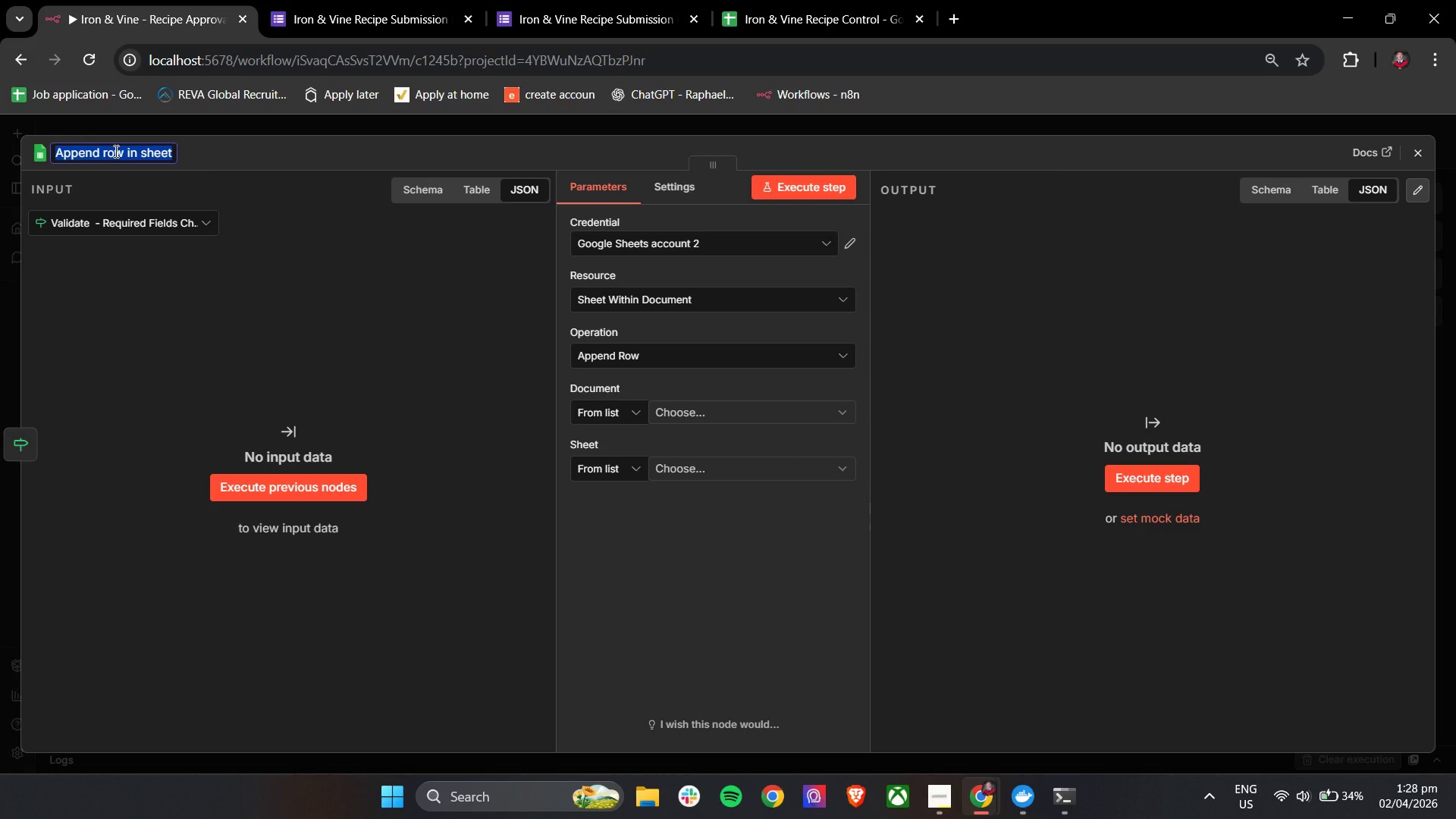 
key(Backspace)
type(Log - )
 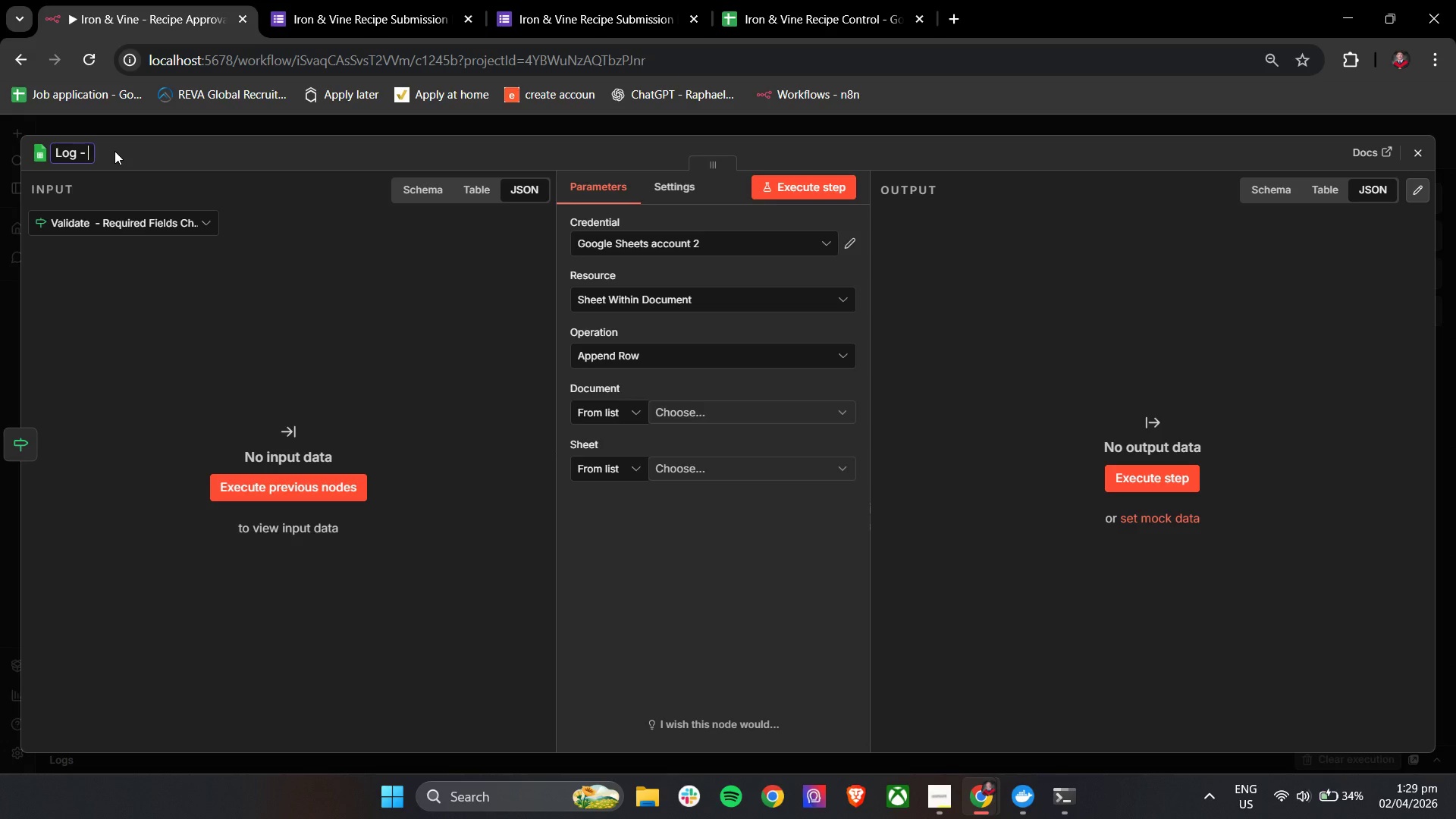 
wait(10.08)
 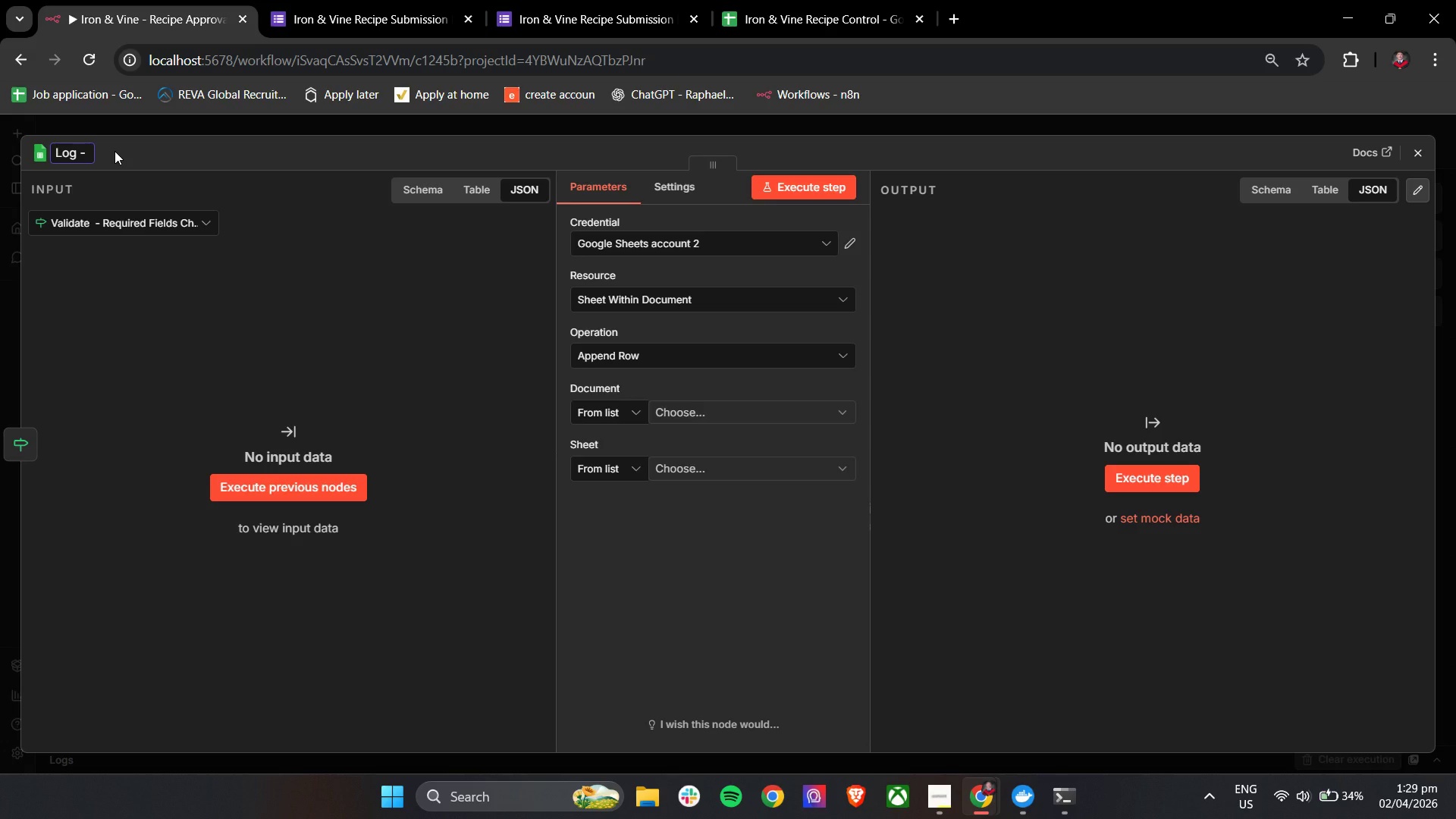 
type(Validation Failed Submission)
 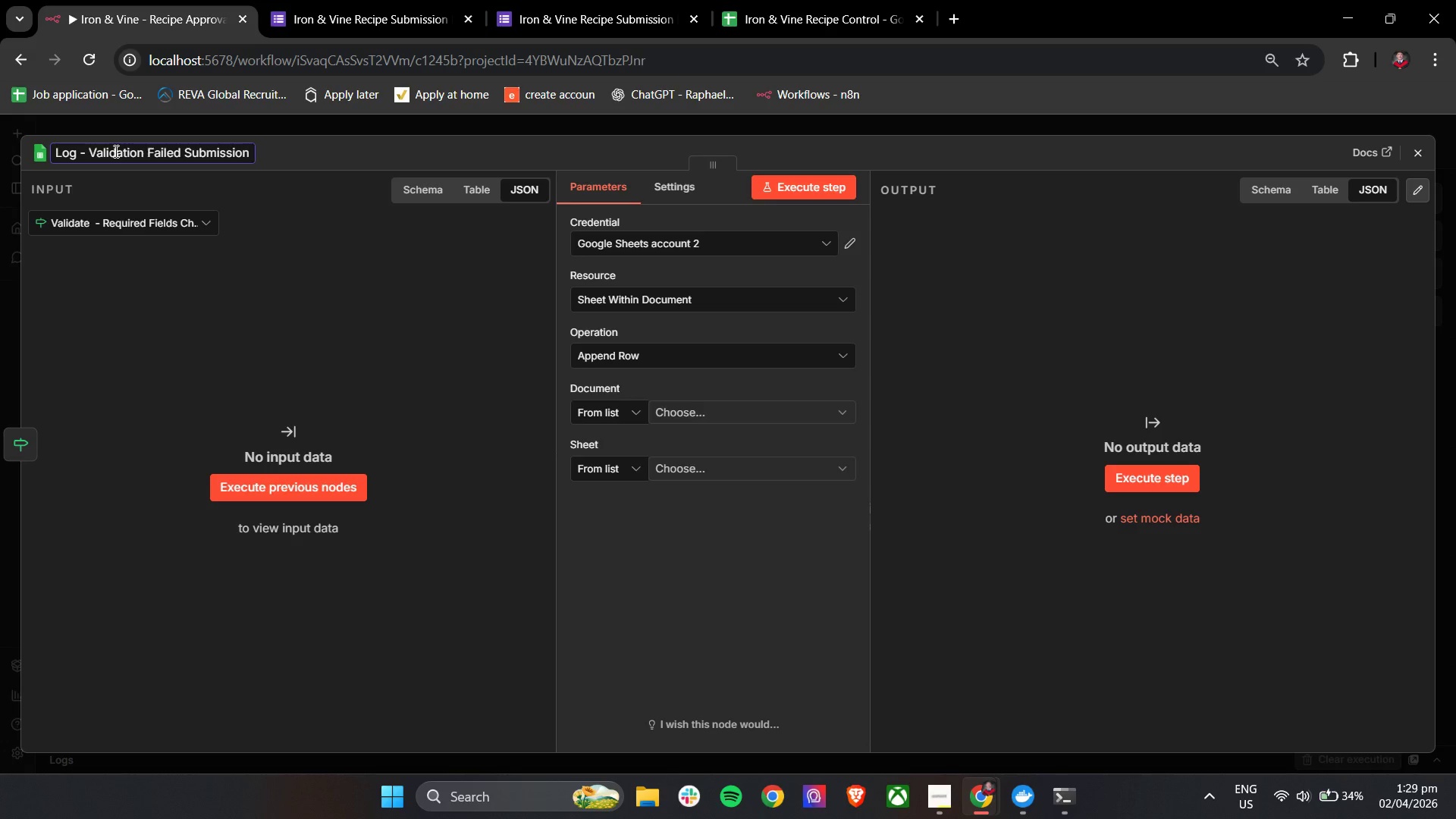 
left_click([385, 275])
 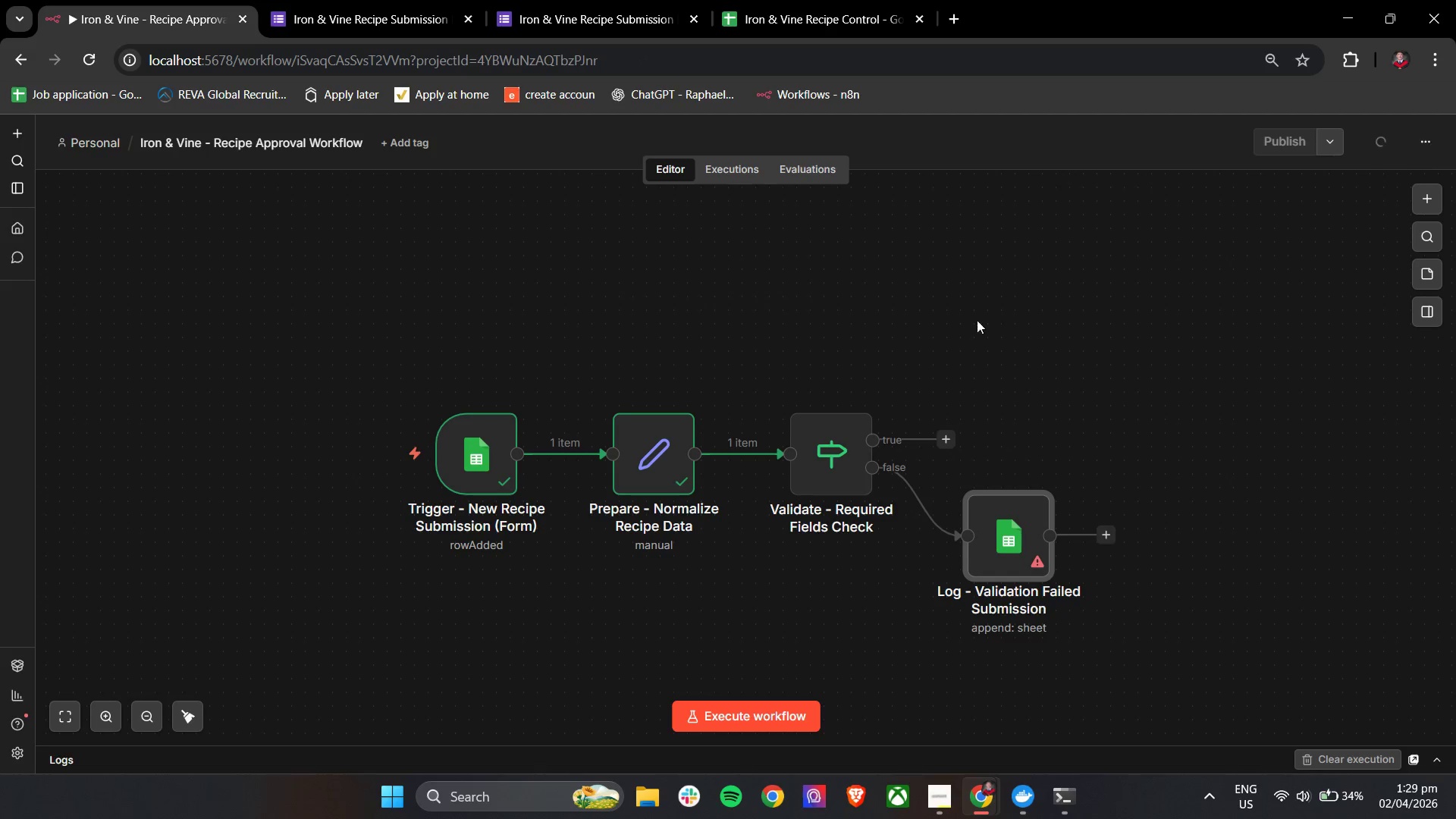 
left_click([797, 392])
 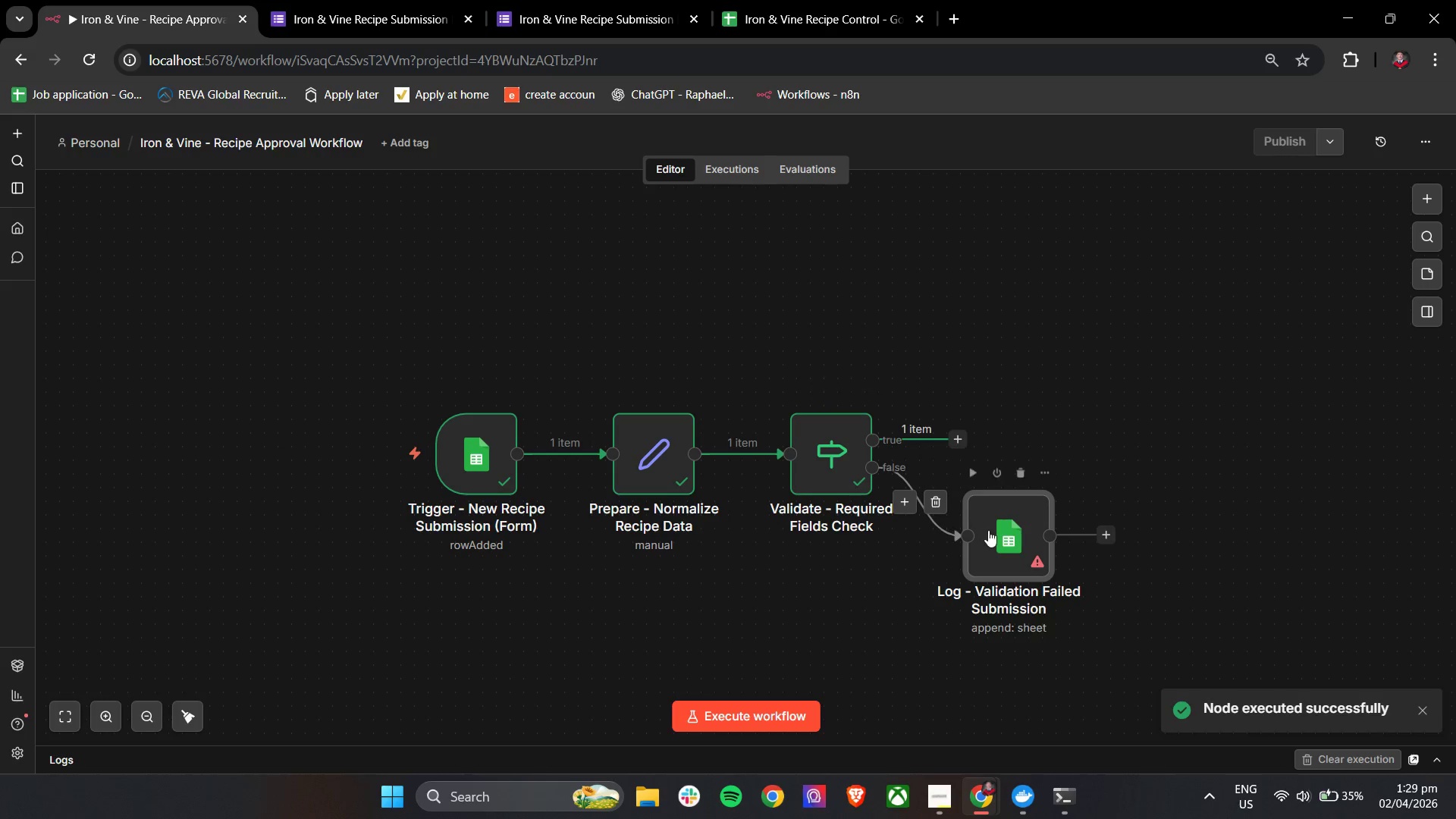 
double_click([1018, 535])
 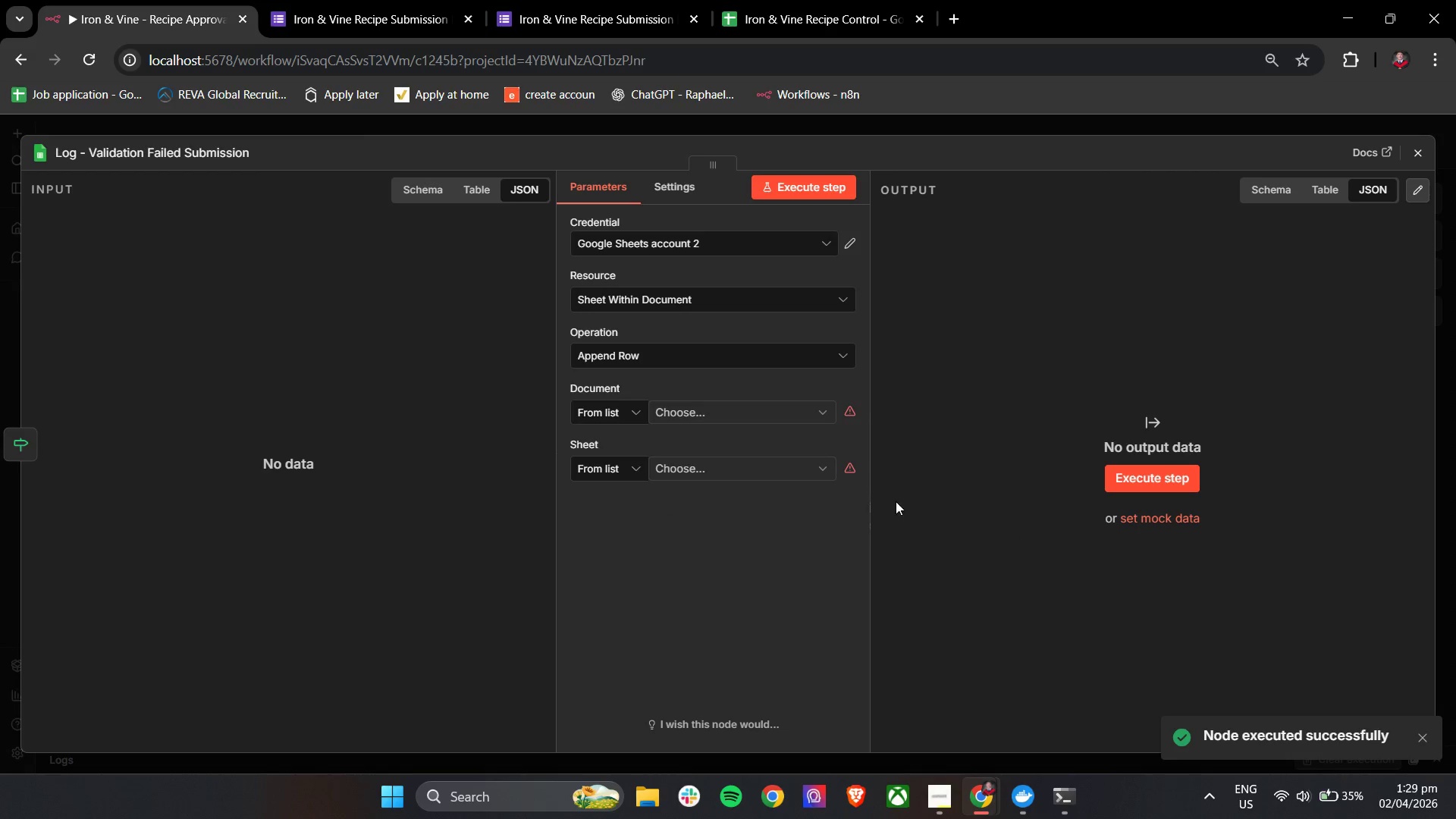 
mouse_move([816, 466])
 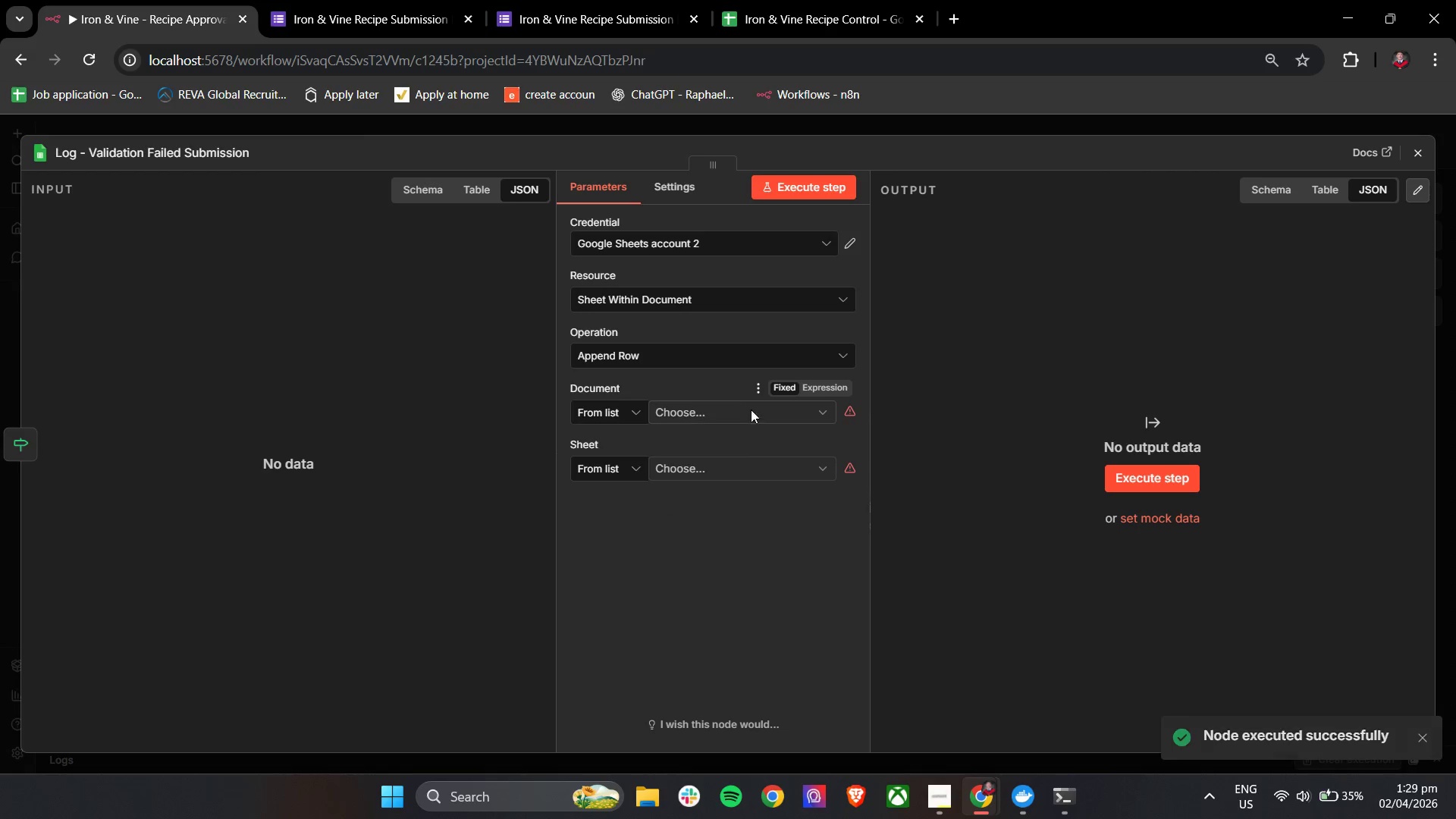 
left_click([745, 406])
 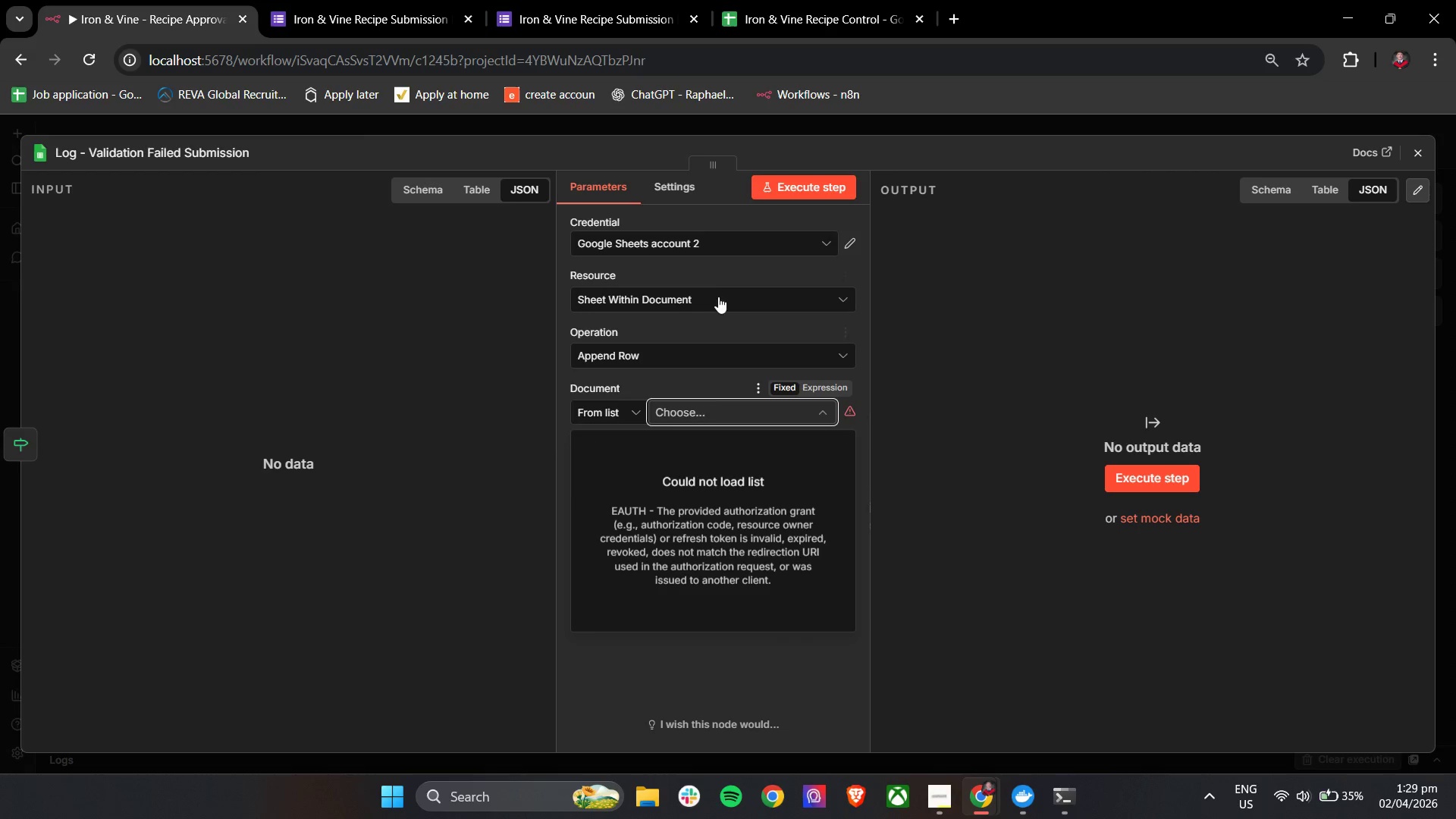 
wait(5.55)
 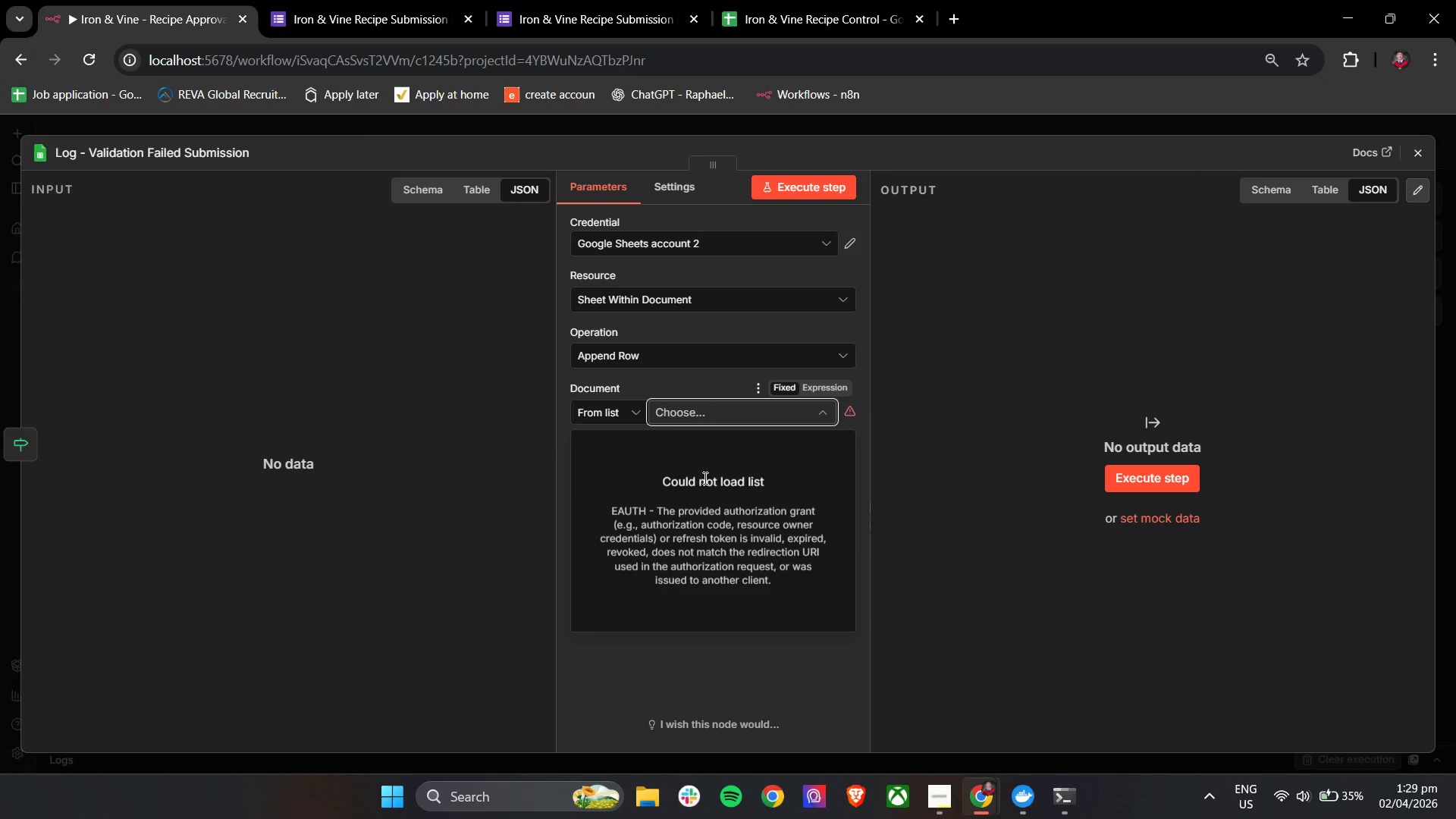 
left_click([680, 323])
 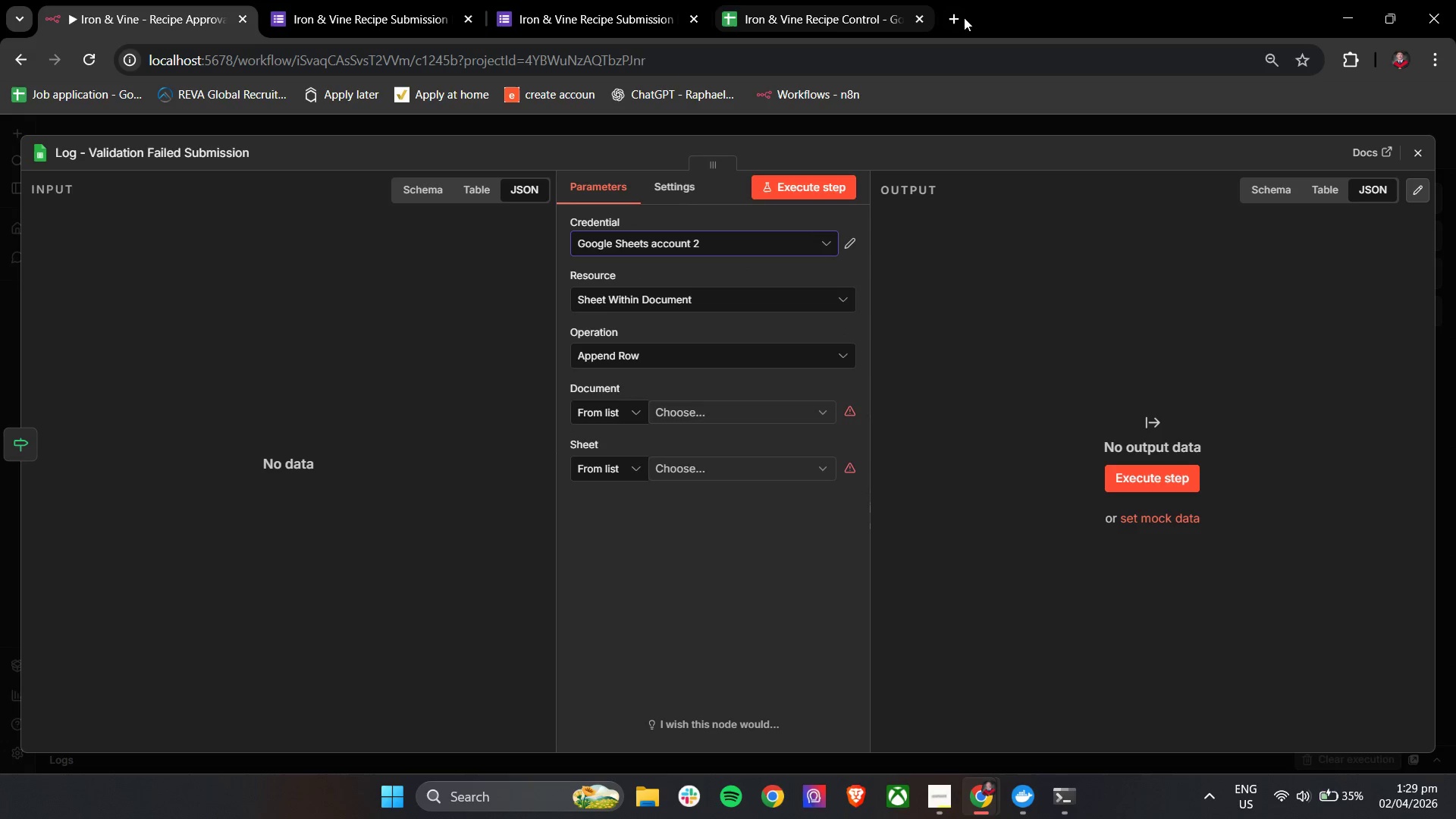 
double_click([956, 17])
 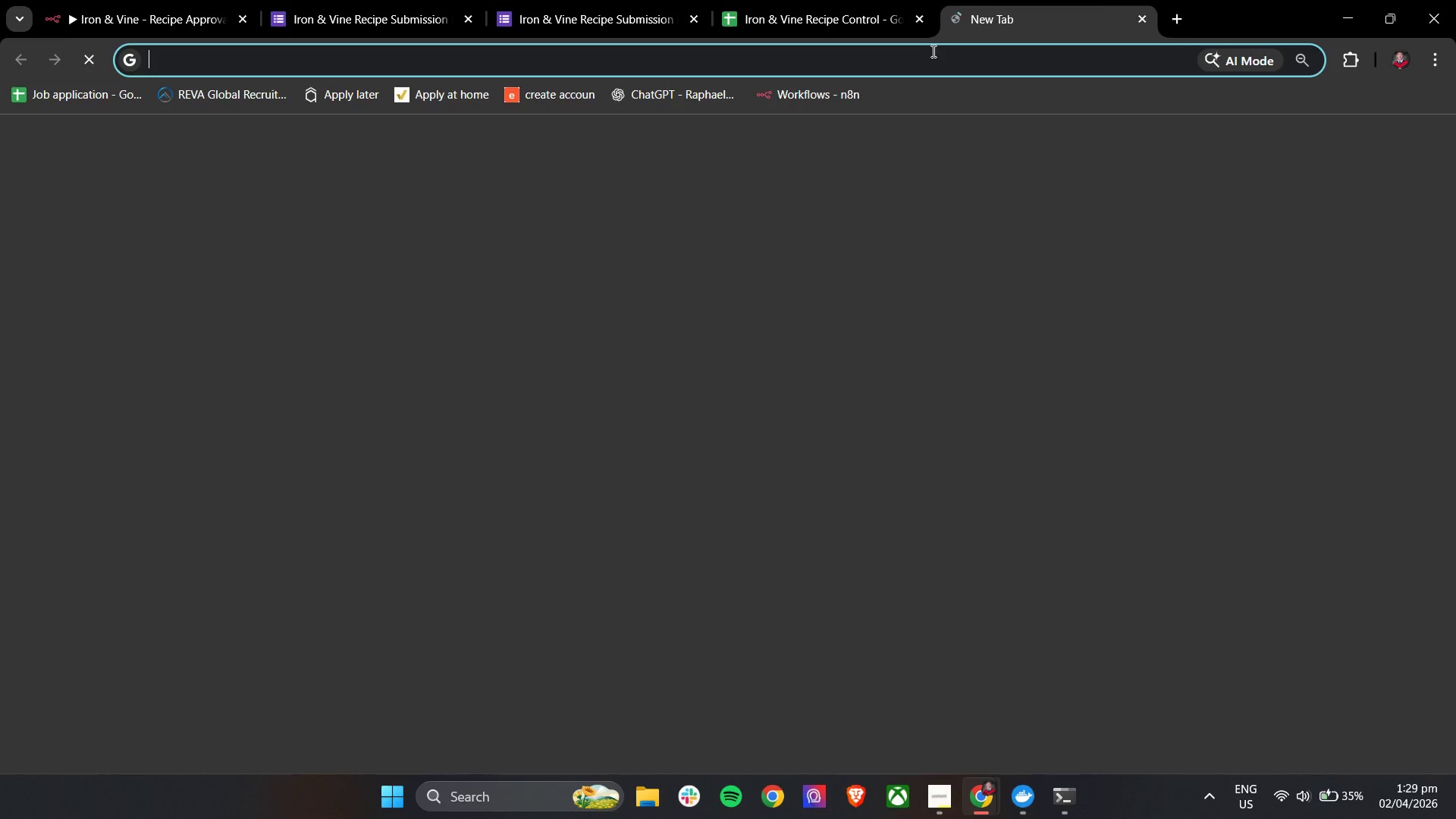 
left_click([924, 64])
 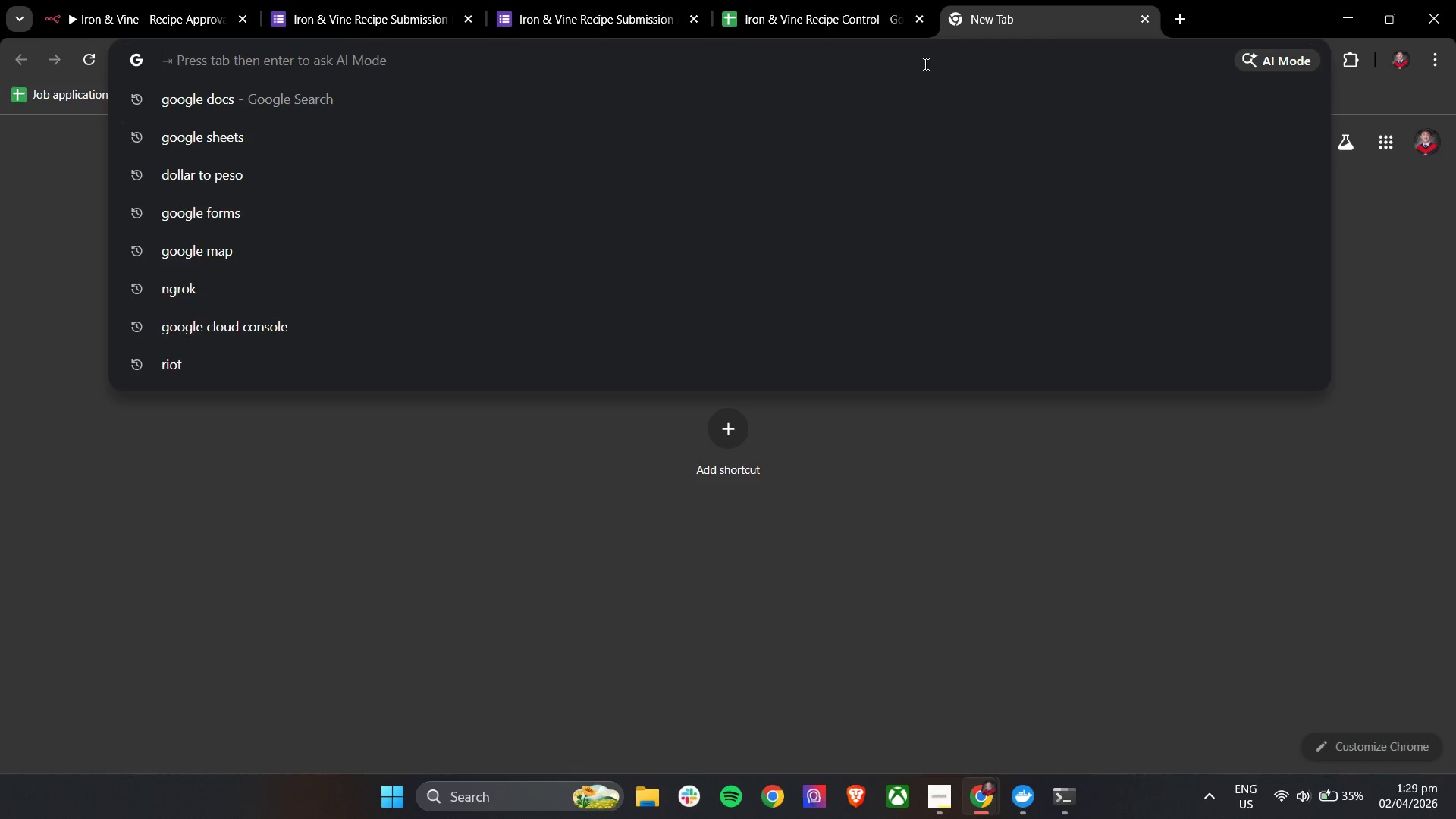 
type(cllo)
key(Backspace)
key(Backspace)
key(Backspace)
type(lou)
 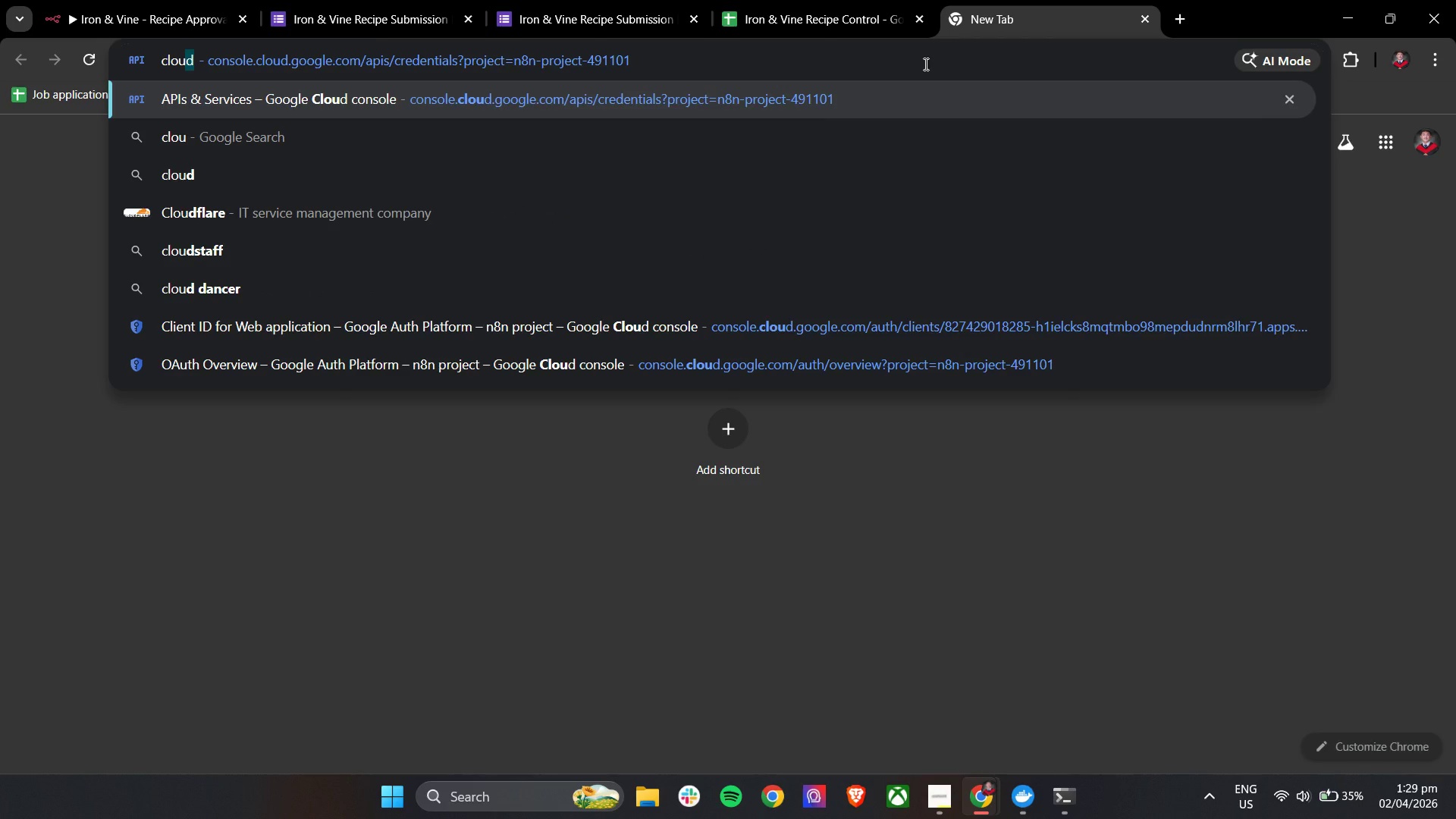 
key(Enter)
 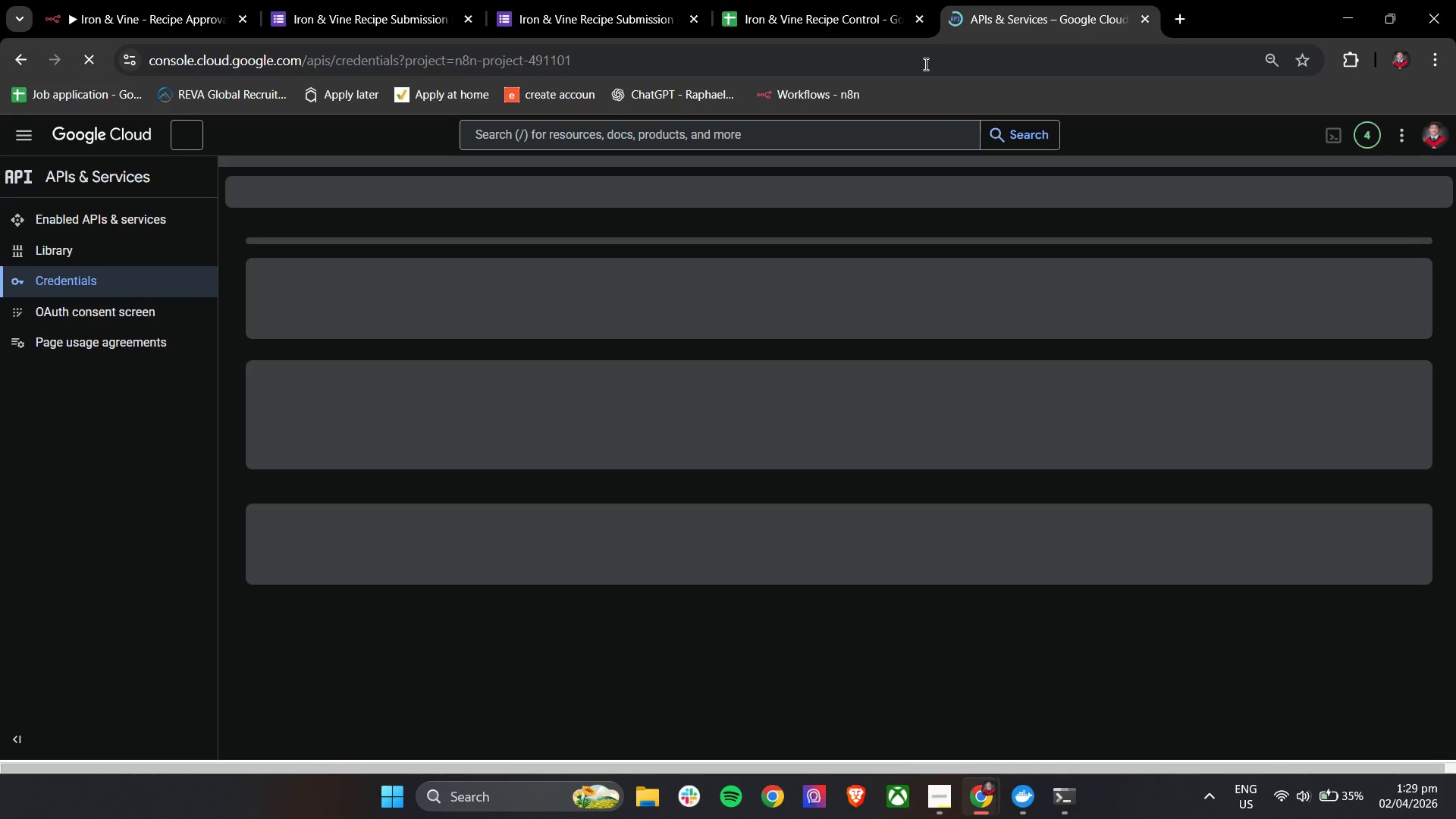 
wait(13.56)
 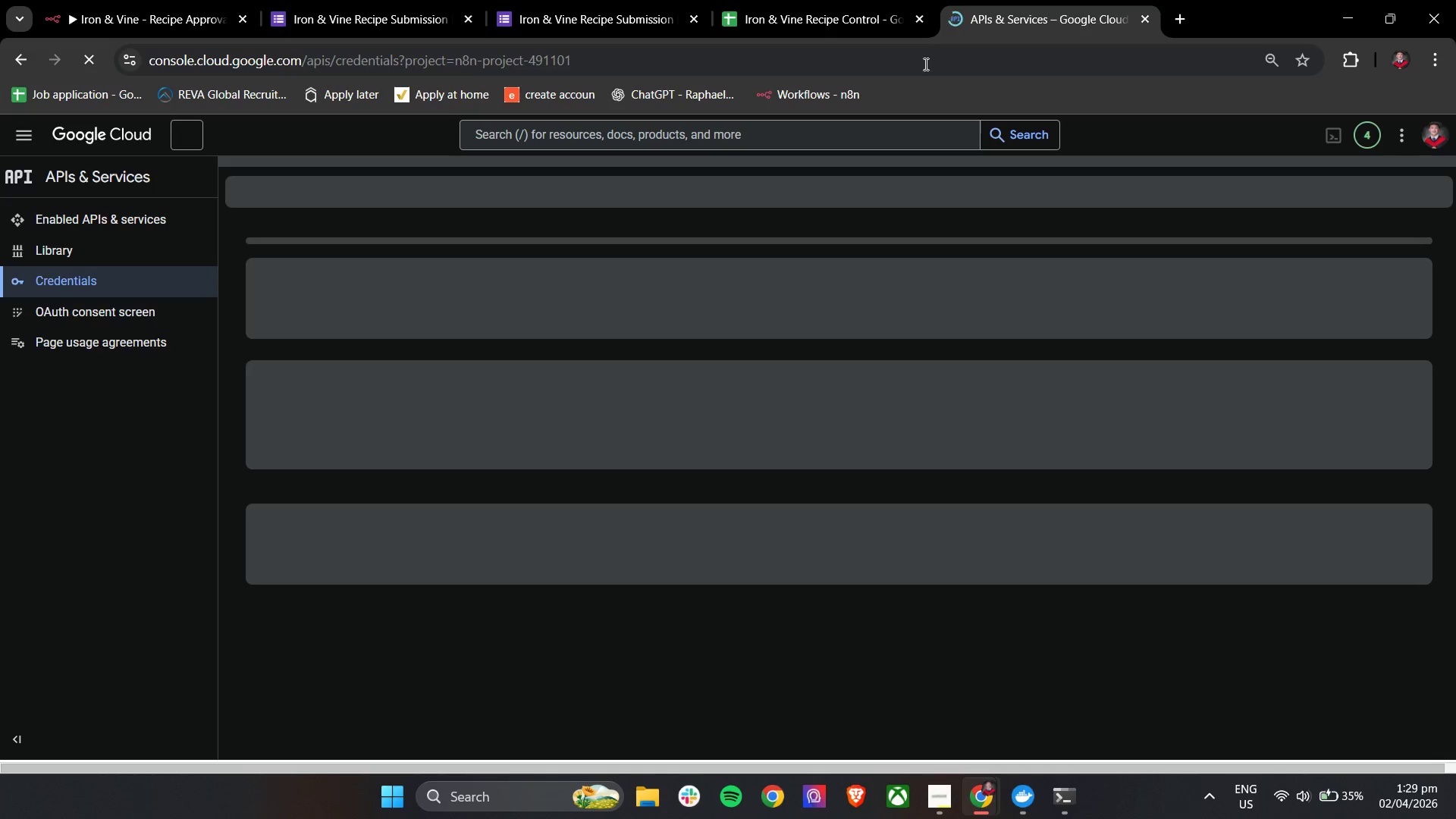 
left_click([620, 482])
 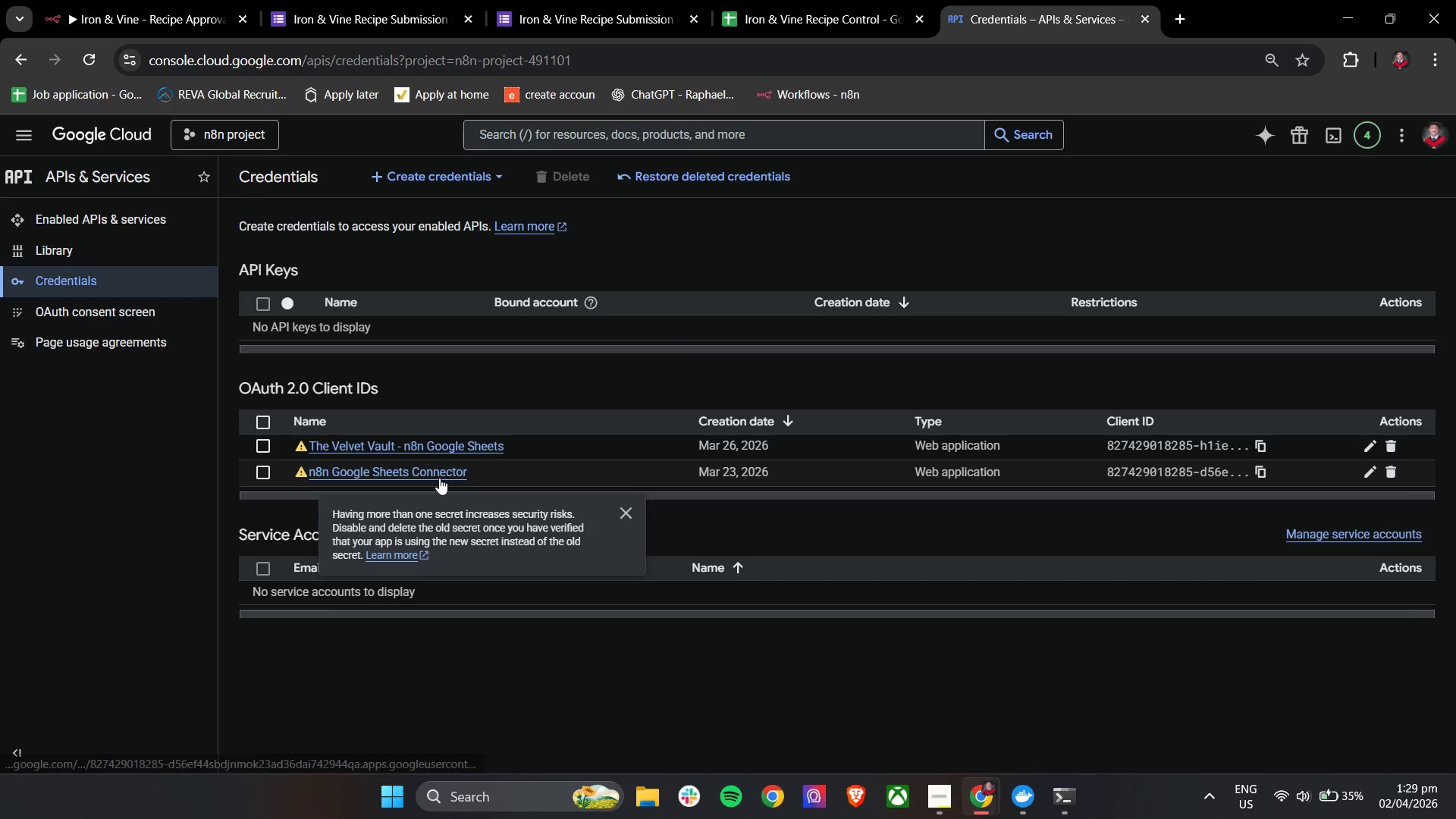 
left_click([438, 477])
 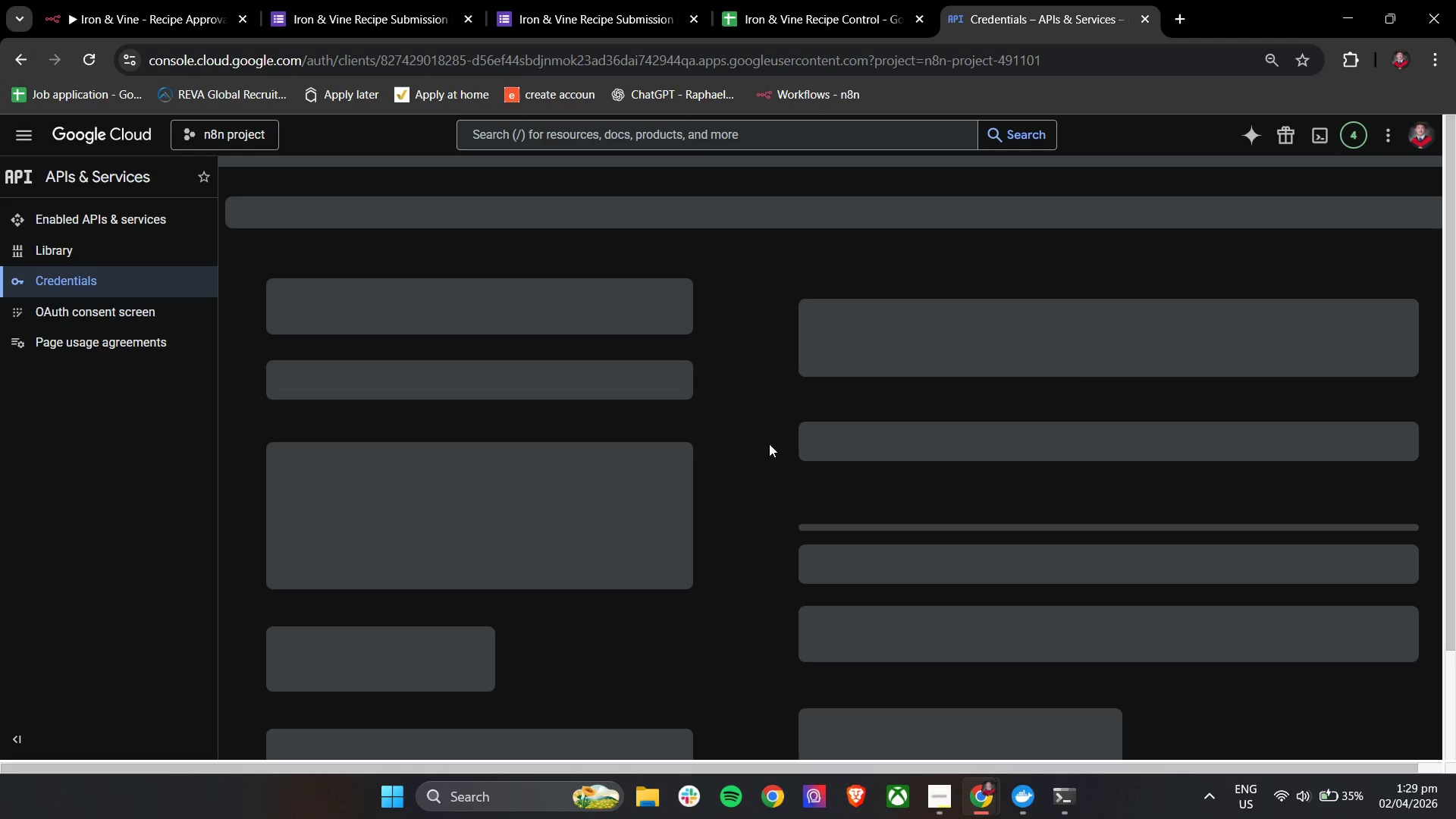 
wait(8.77)
 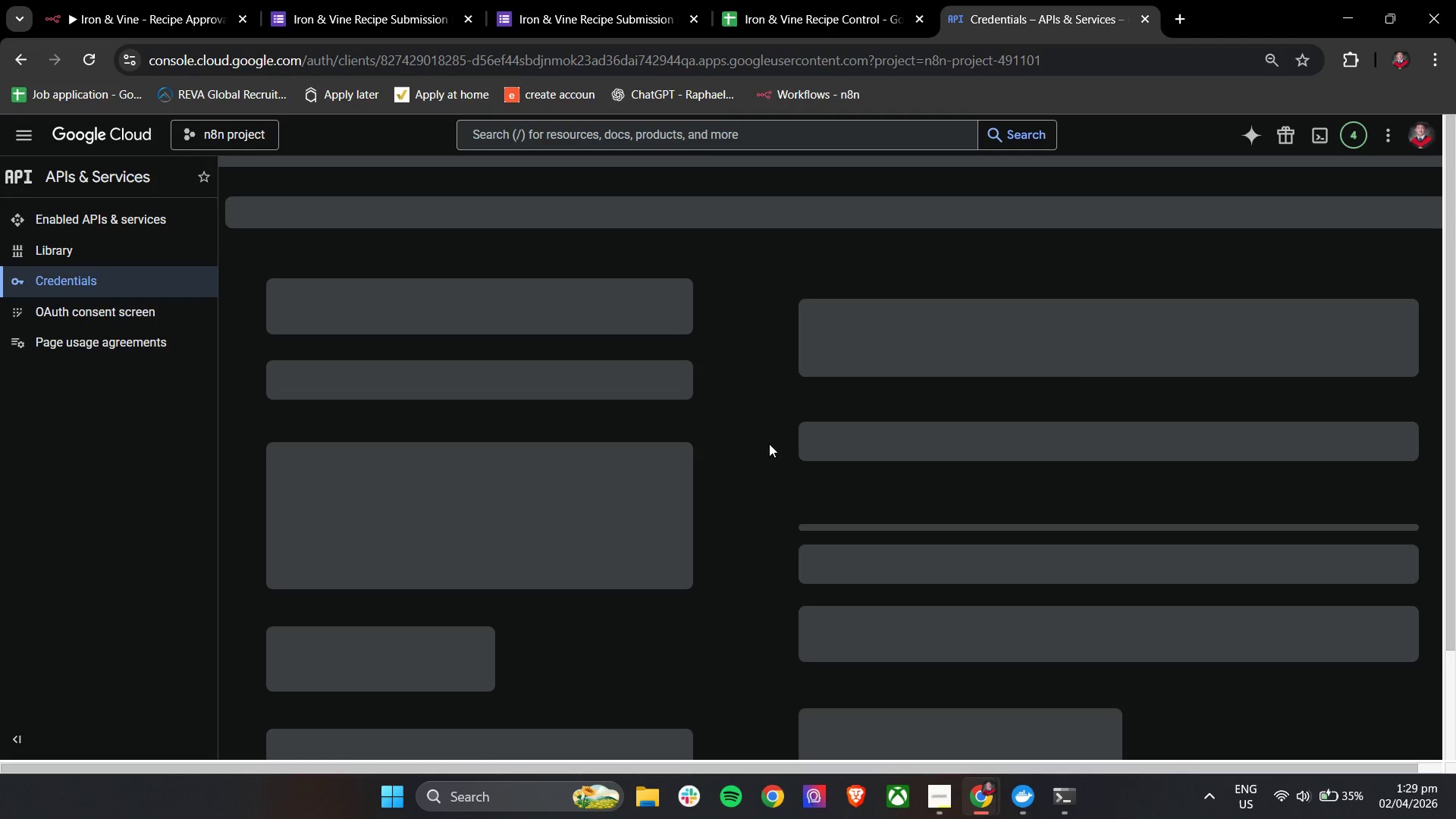 
scroll: coordinate [798, 447], scroll_direction: down, amount: 1.0
 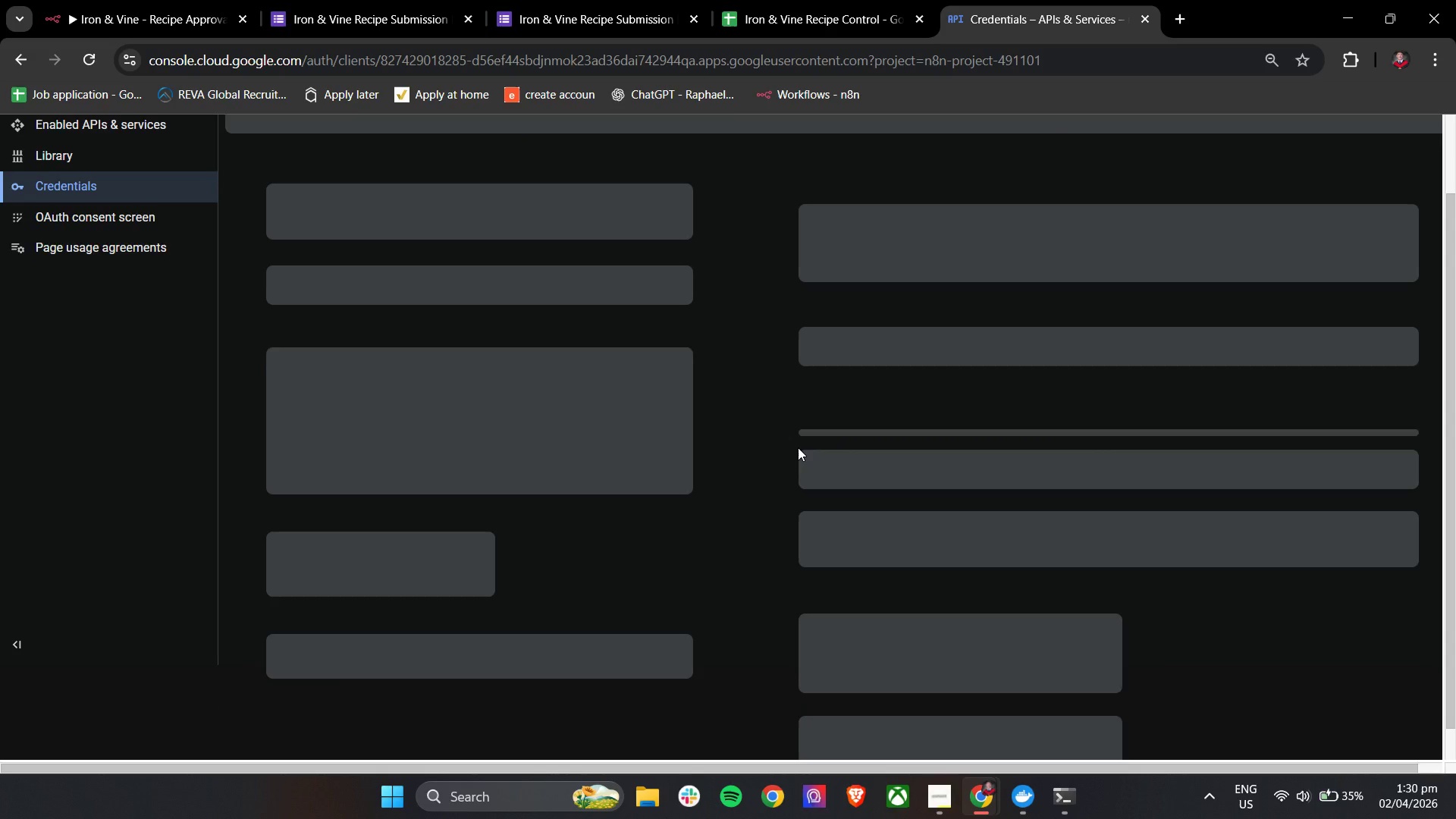 
scroll: coordinate [798, 447], scroll_direction: up, amount: 3.0
 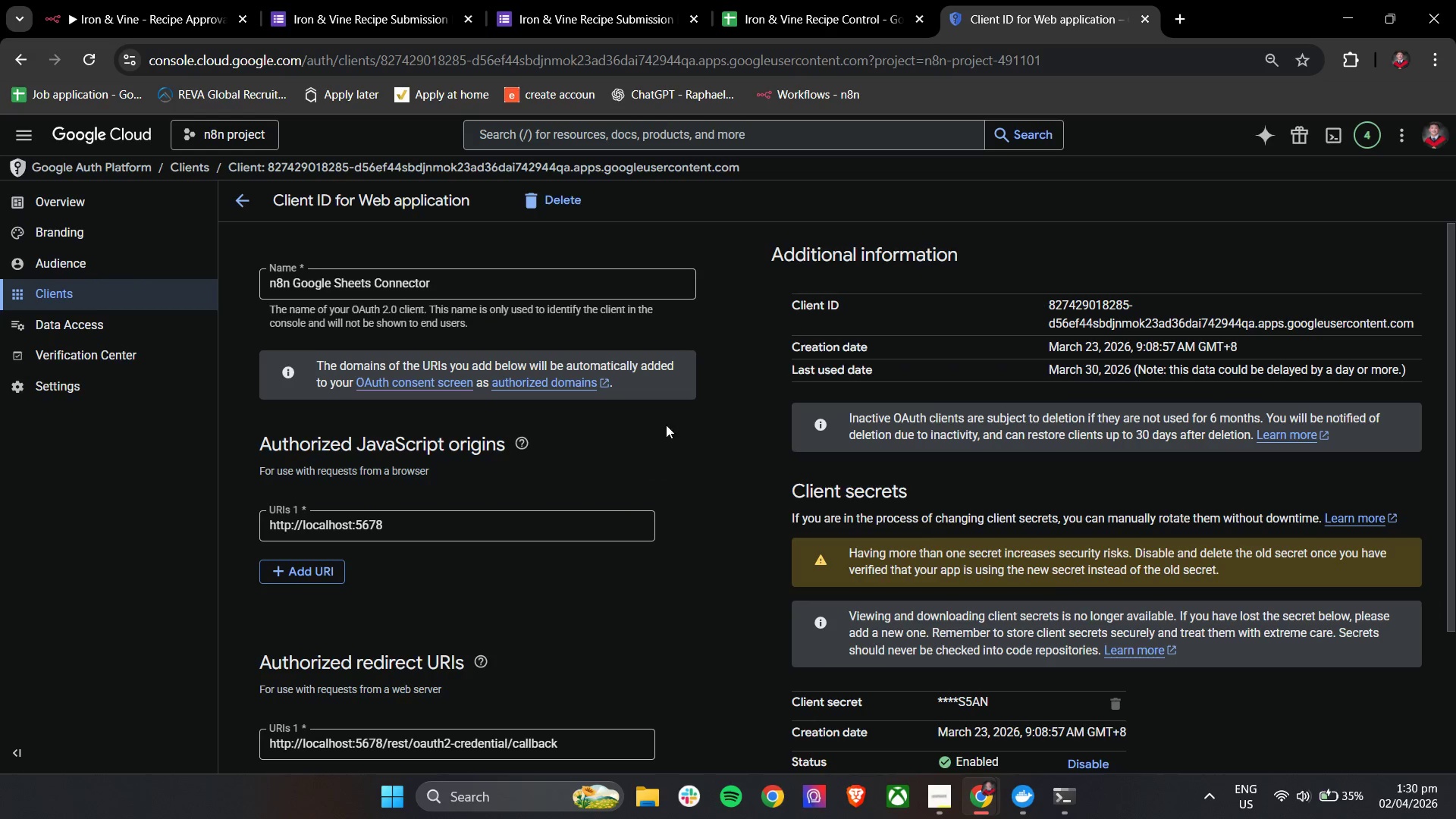 
scroll: coordinate [740, 379], scroll_direction: down, amount: 5.0
 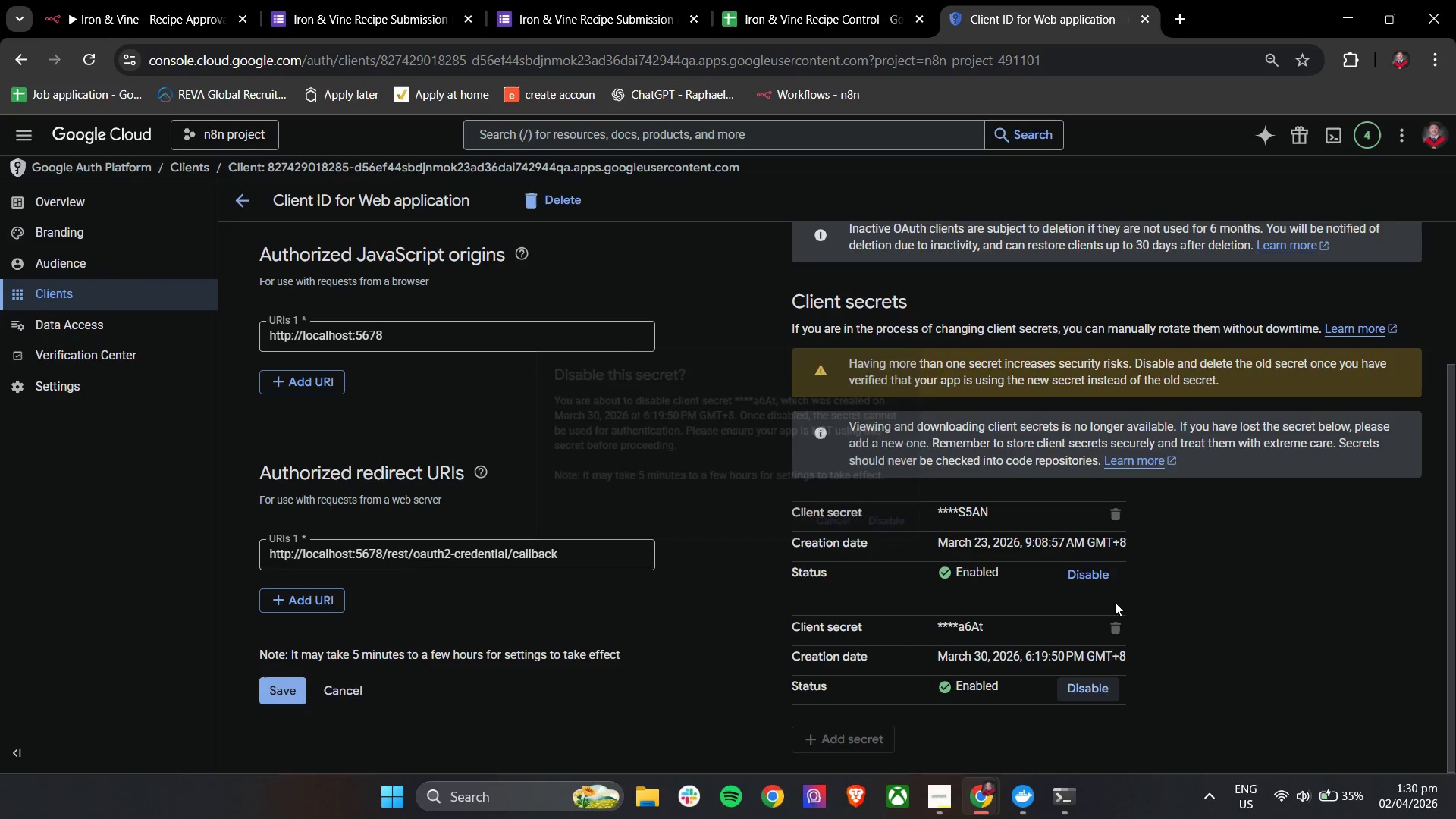 
left_click([906, 533])
 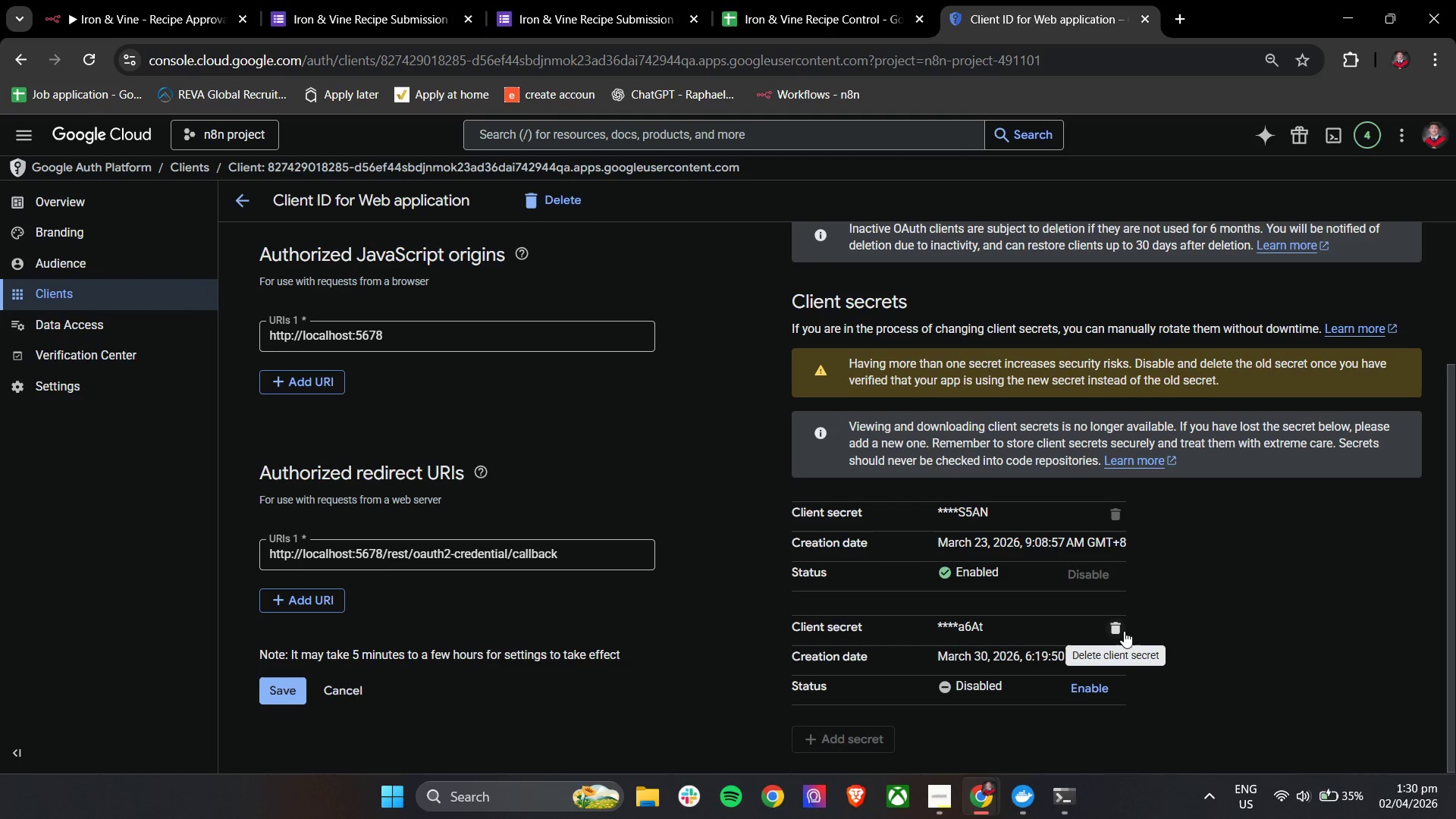 
left_click([1119, 631])
 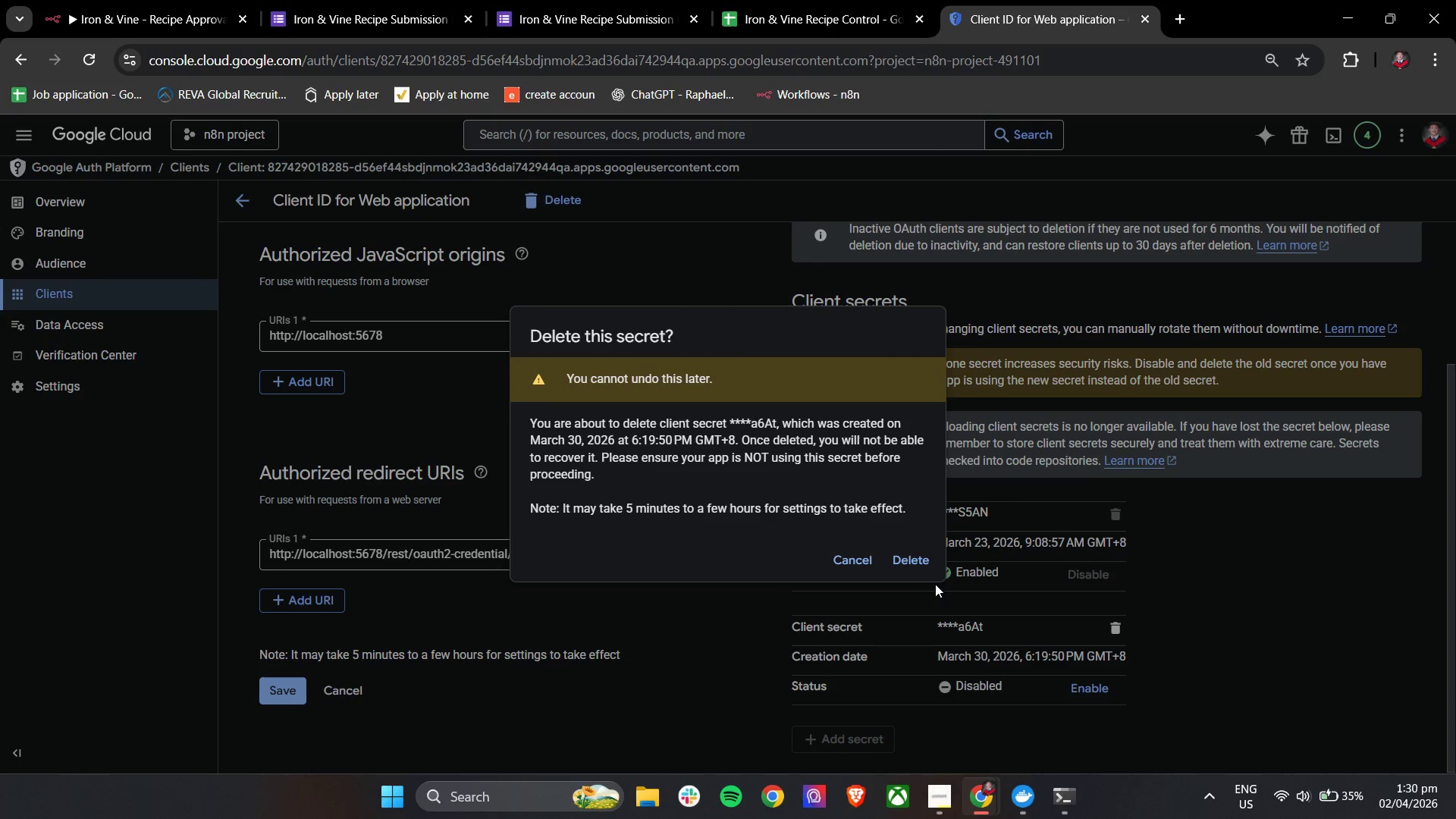 
left_click([925, 566])
 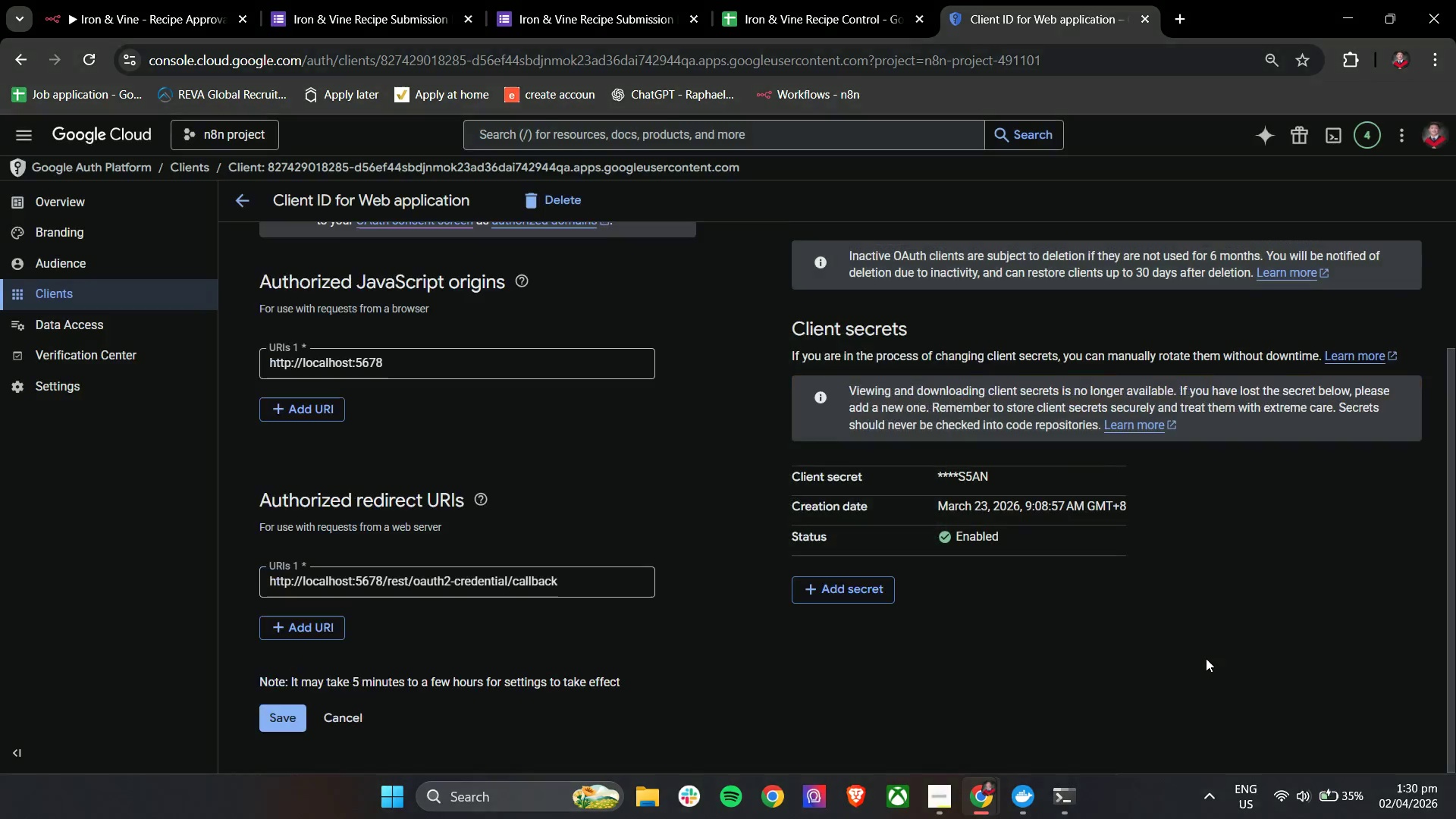 
scroll: coordinate [1206, 658], scroll_direction: up, amount: 3.0
 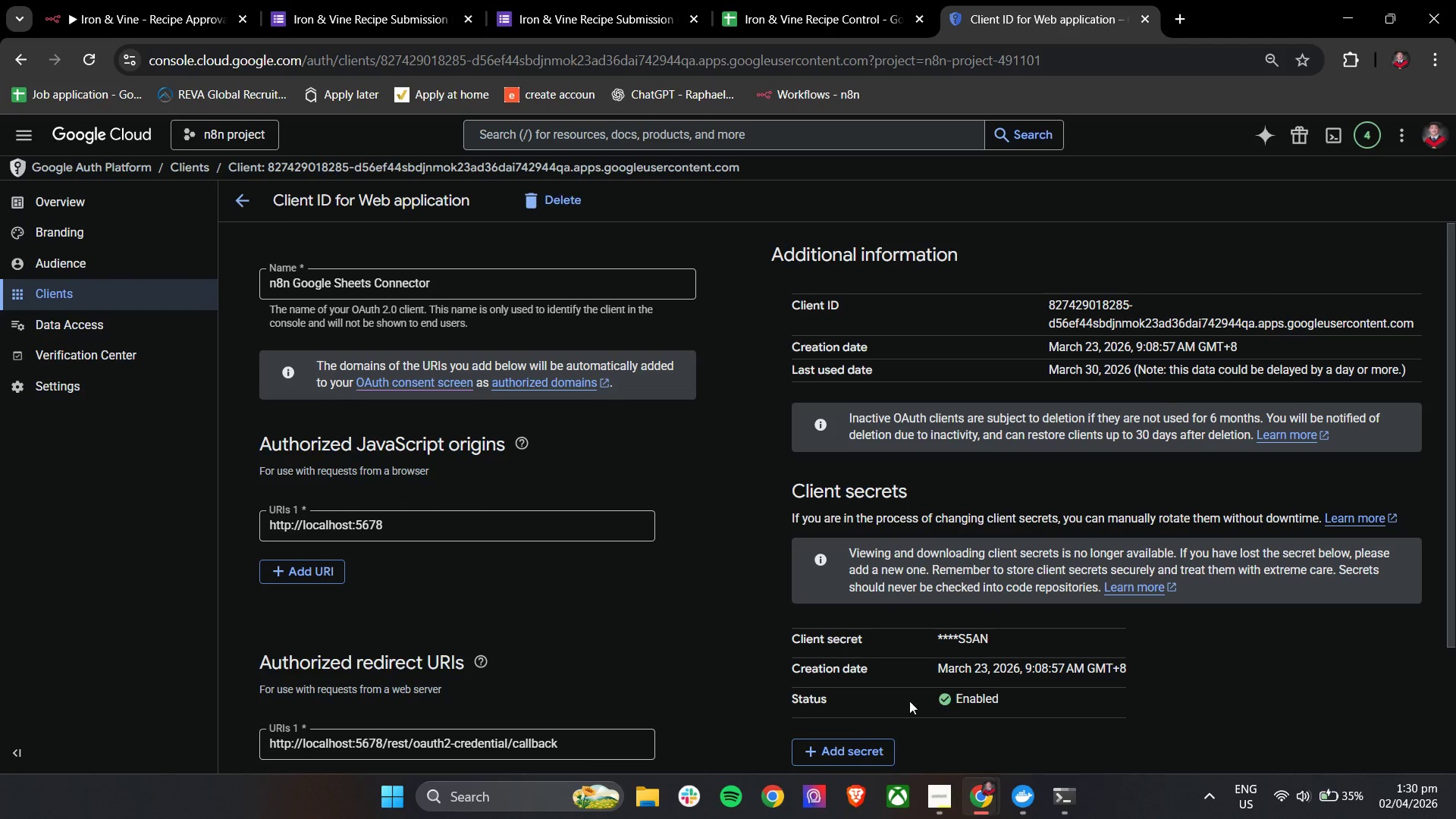 
left_click([838, 751])
 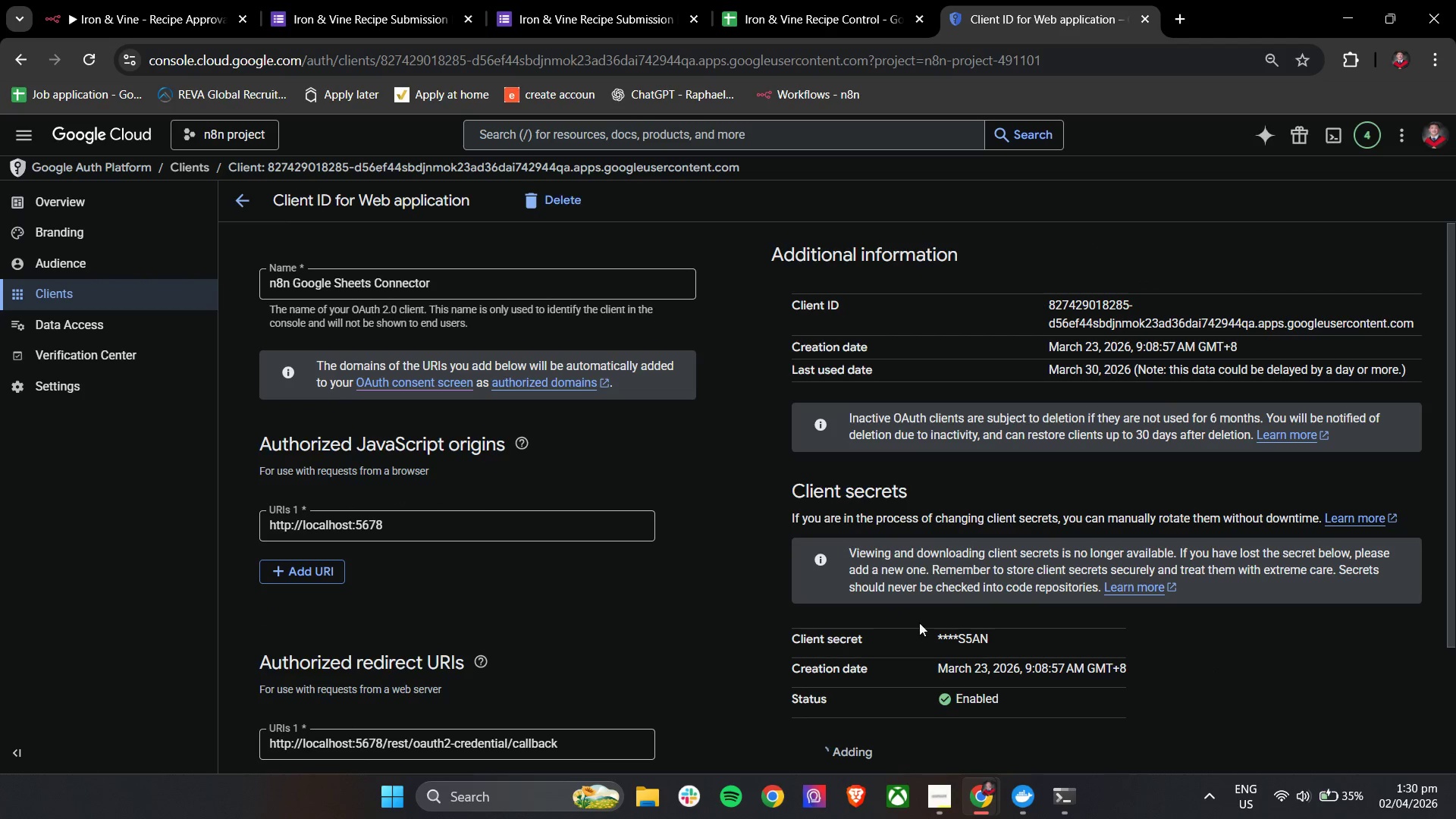 
scroll: coordinate [945, 595], scroll_direction: down, amount: 2.0
 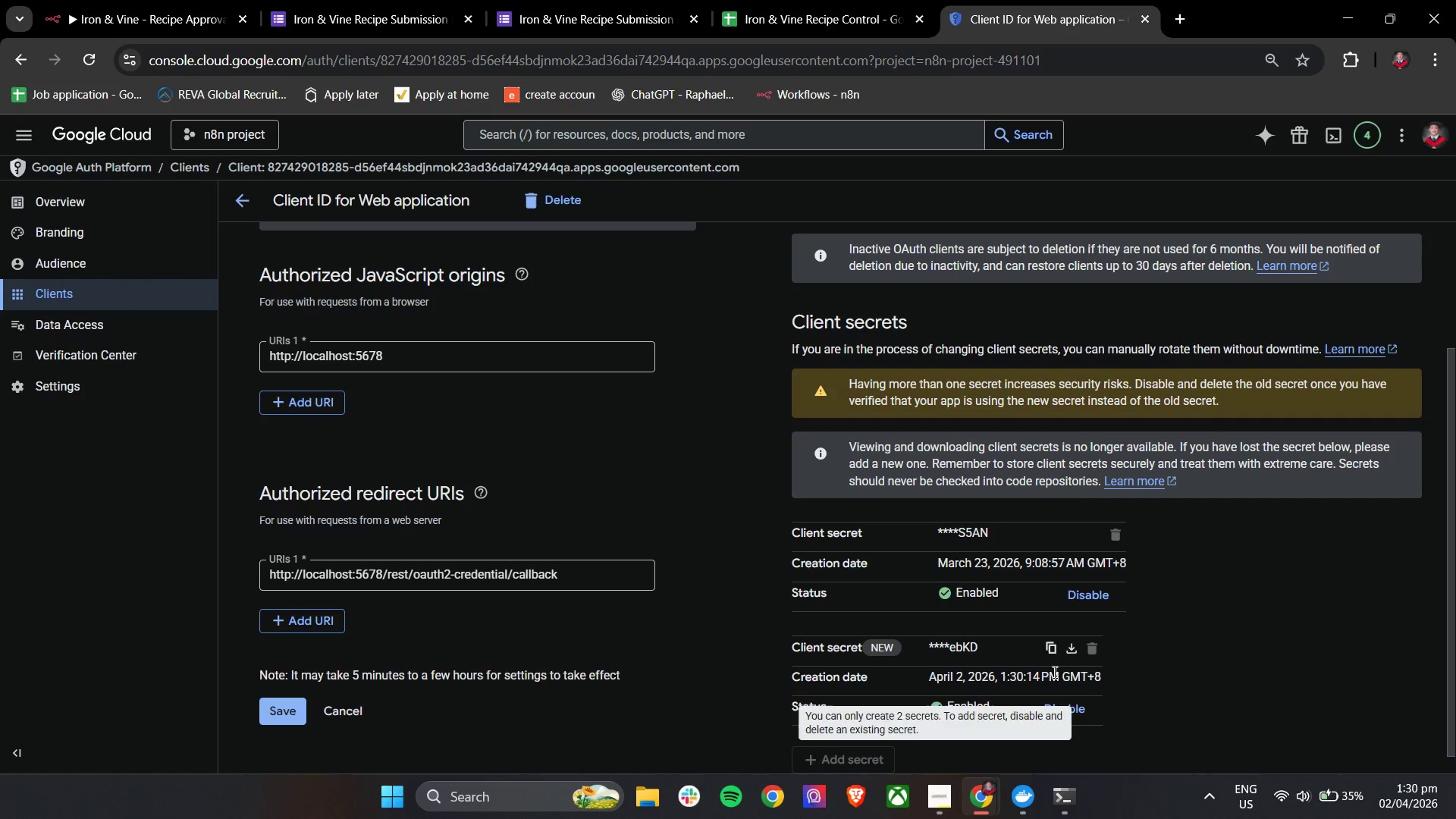 
scroll: coordinate [1133, 411], scroll_direction: up, amount: 1.0
 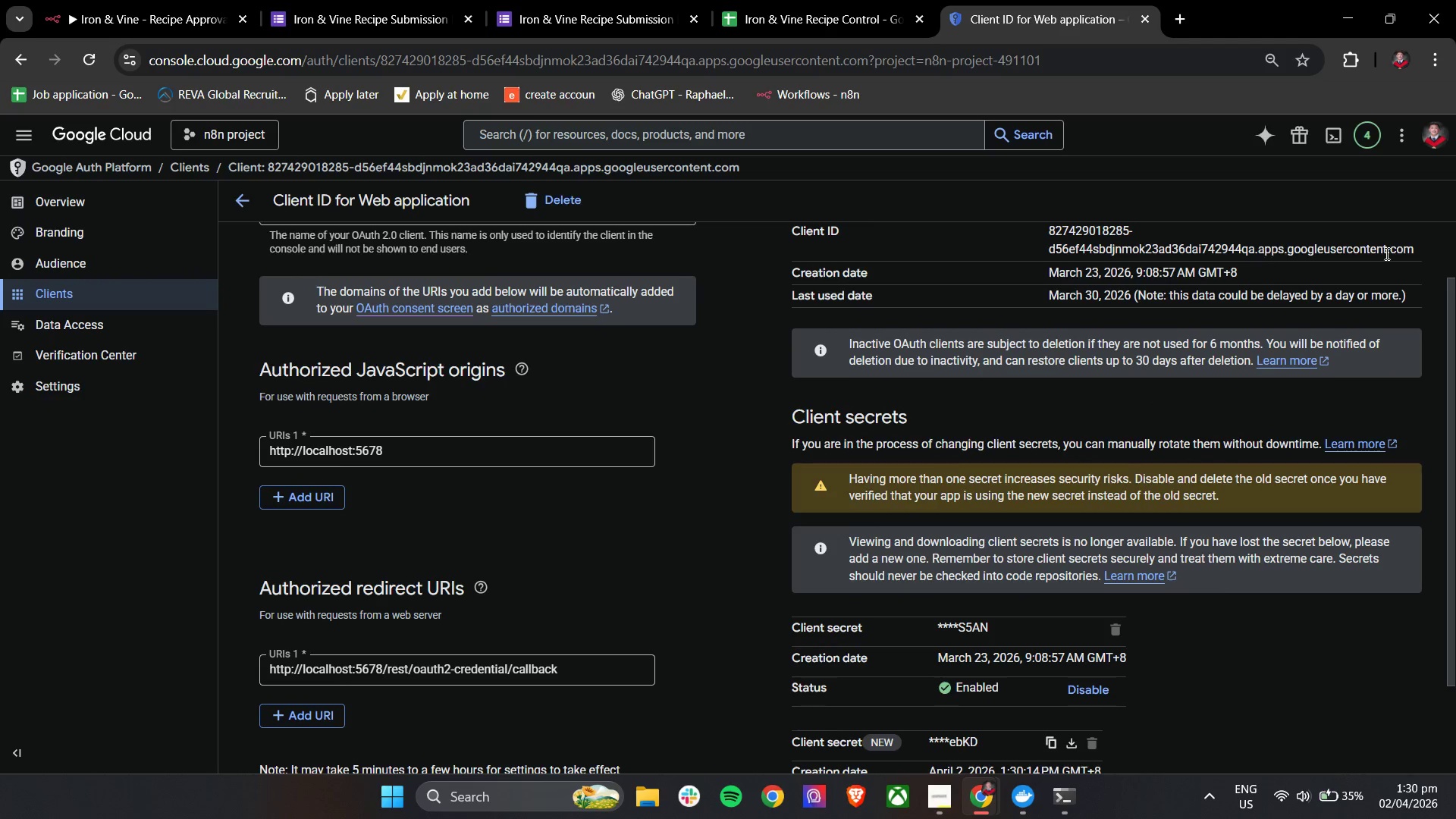 
left_click_drag(start_coordinate=[1432, 249], to_coordinate=[1037, 235])
 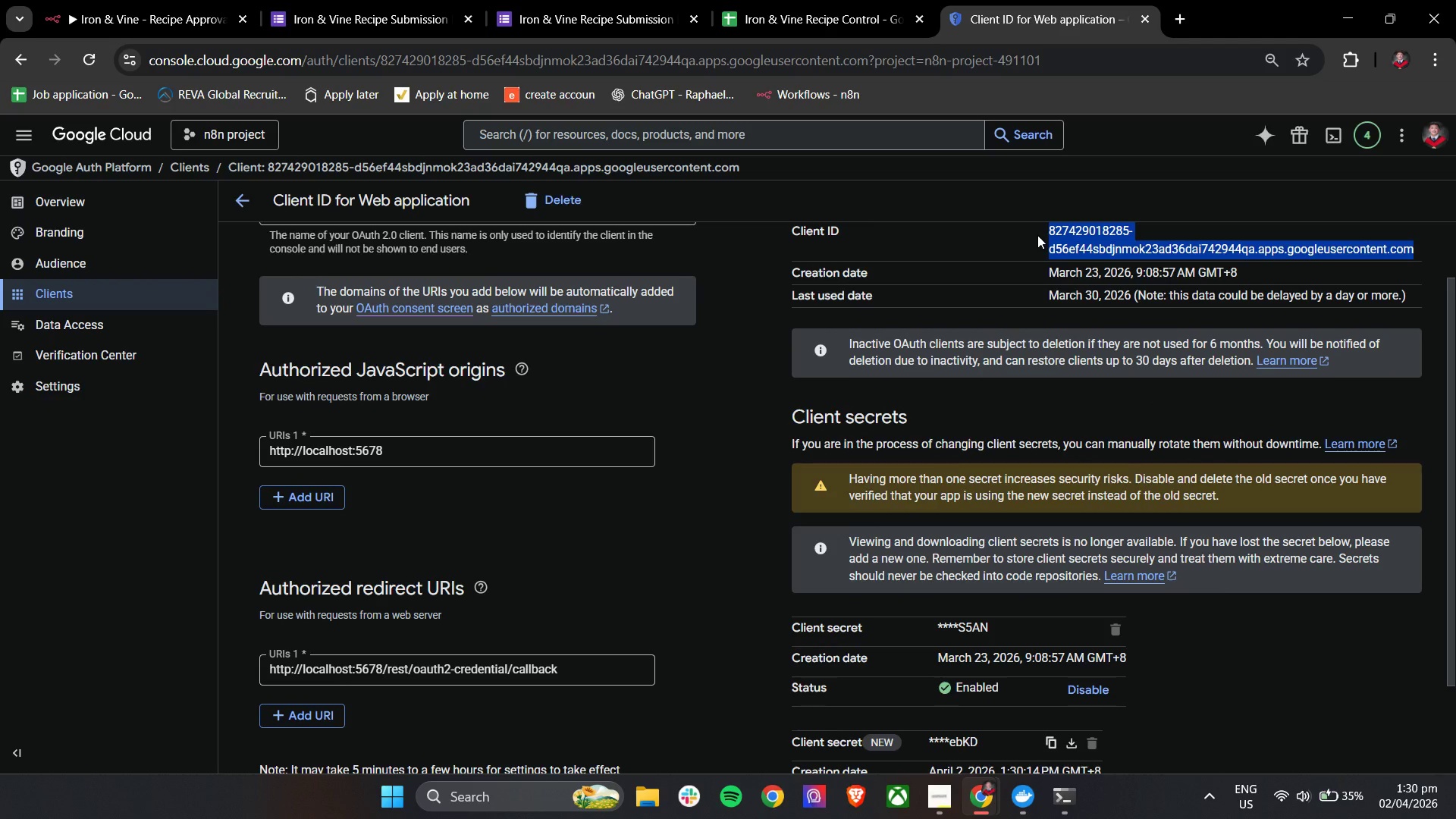 
key(Control+C)
 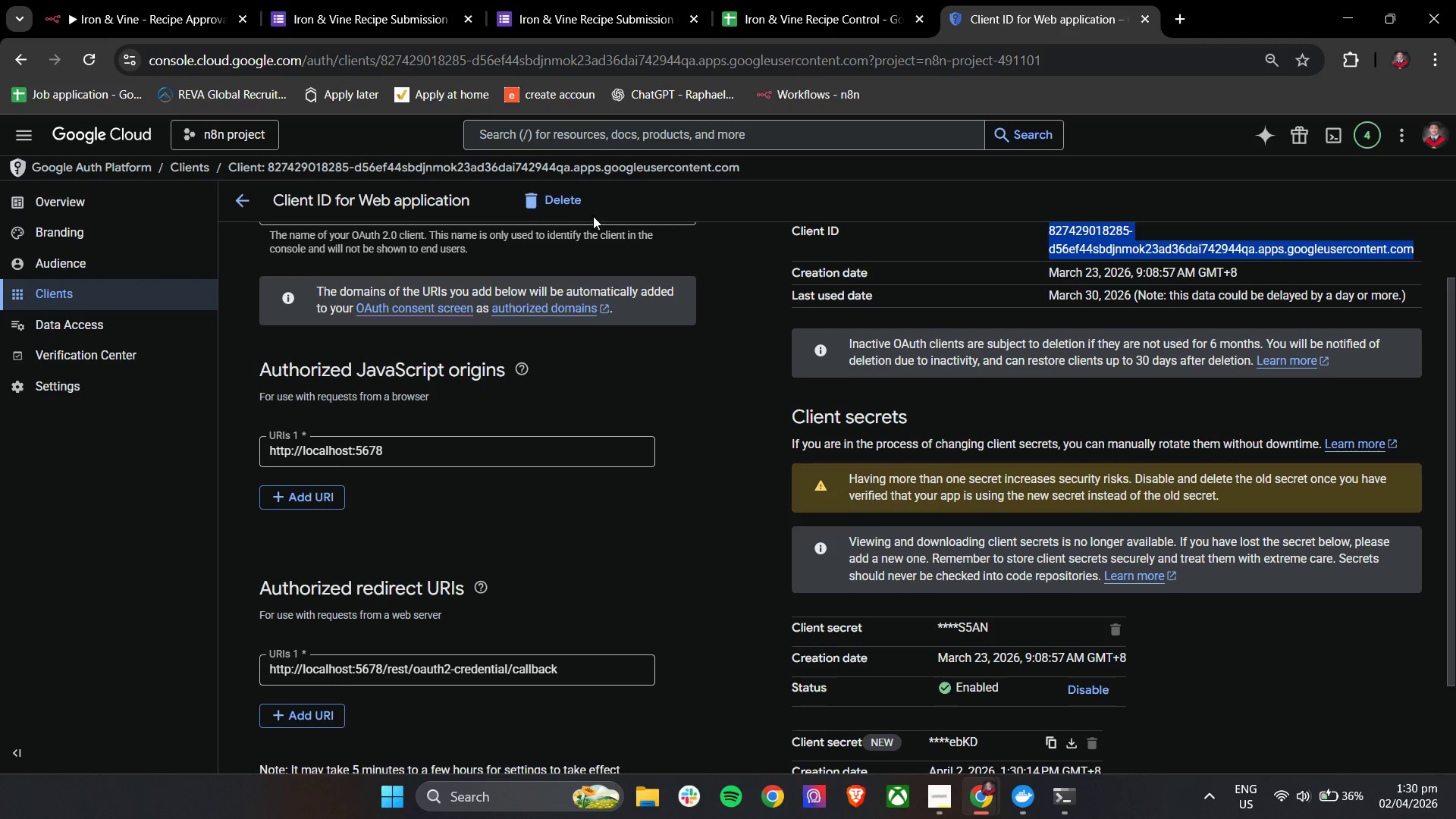 
key(Control+C)
 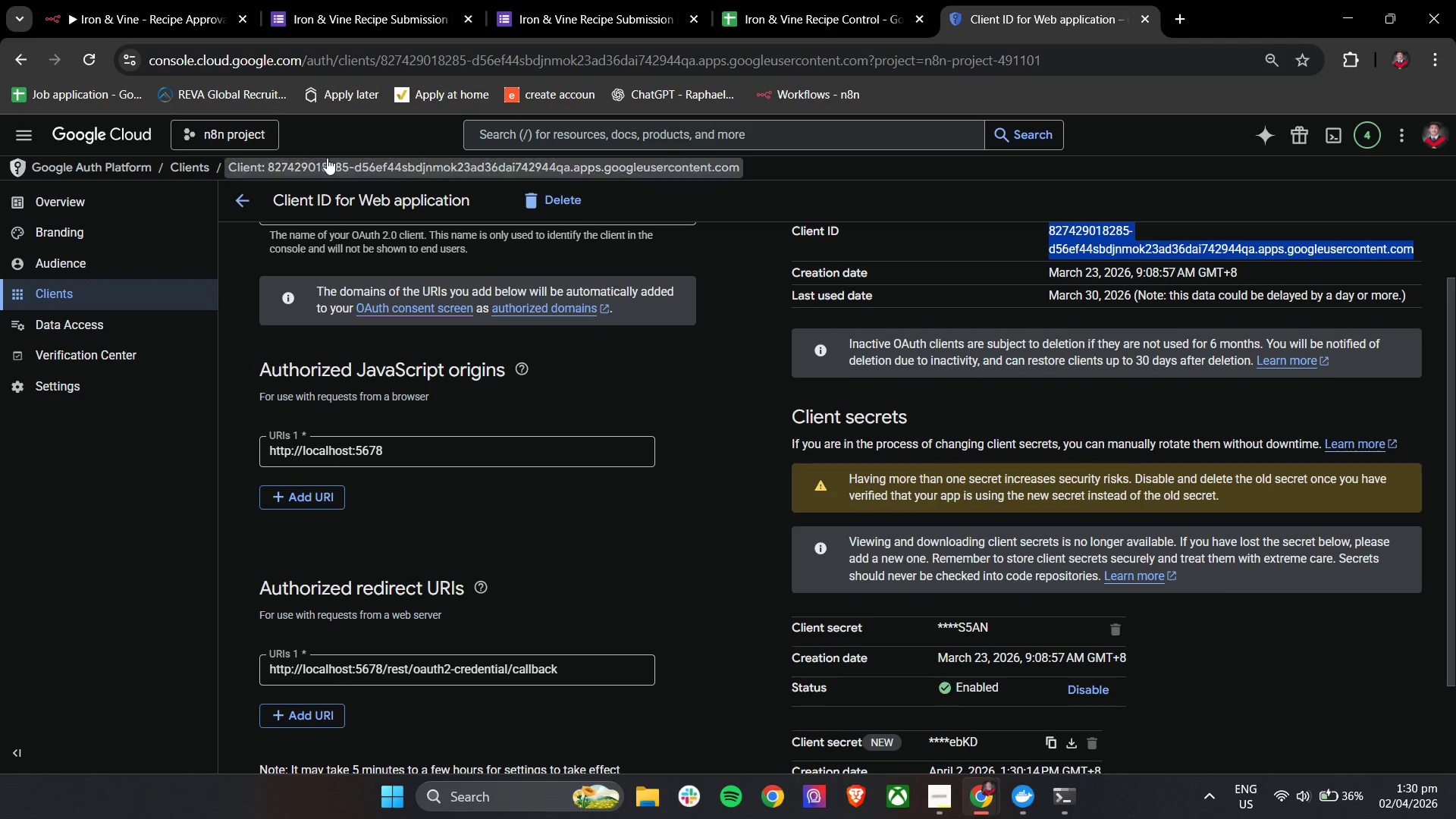 
key(Control+C)
 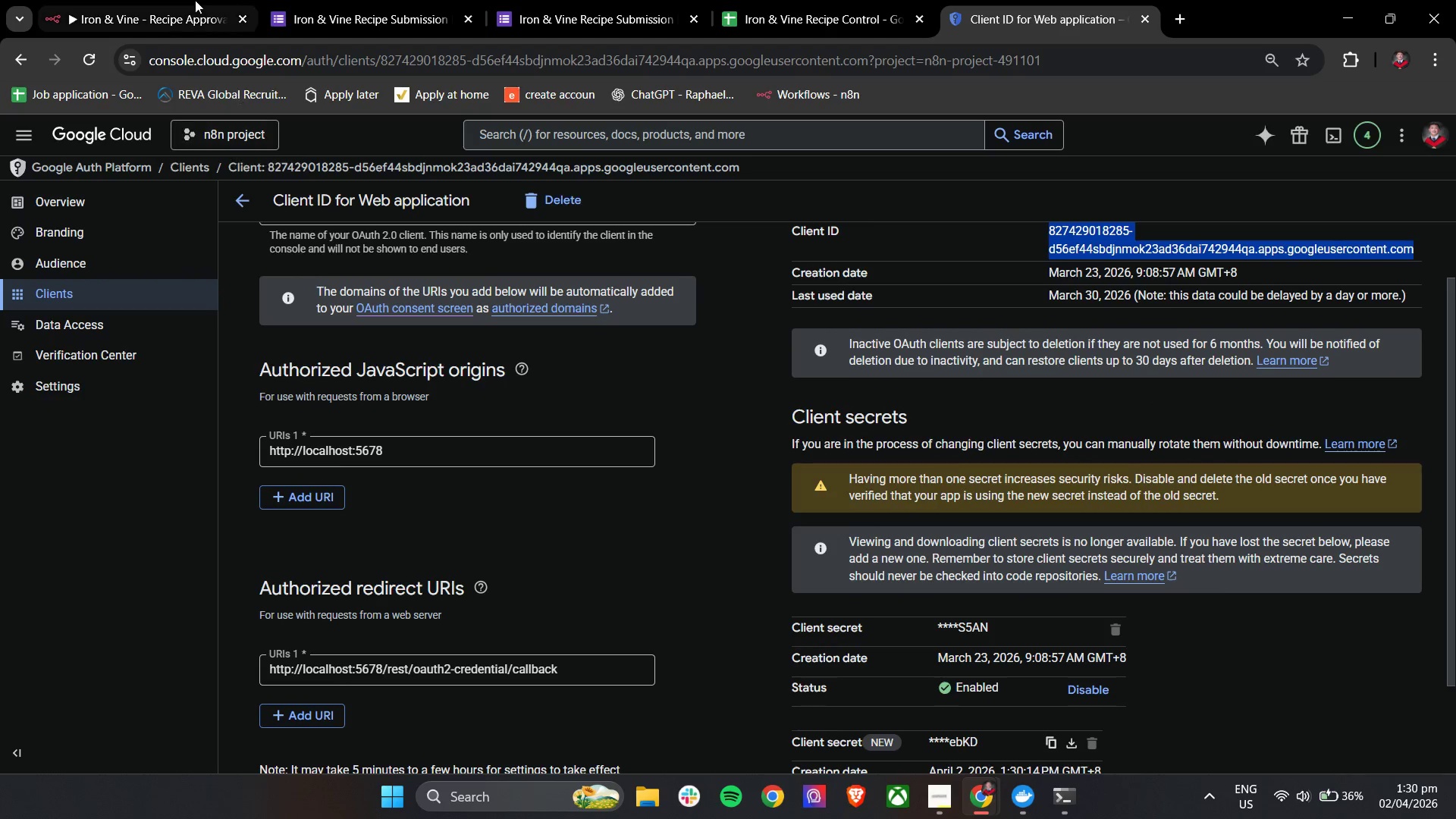 
key(Control+C)
 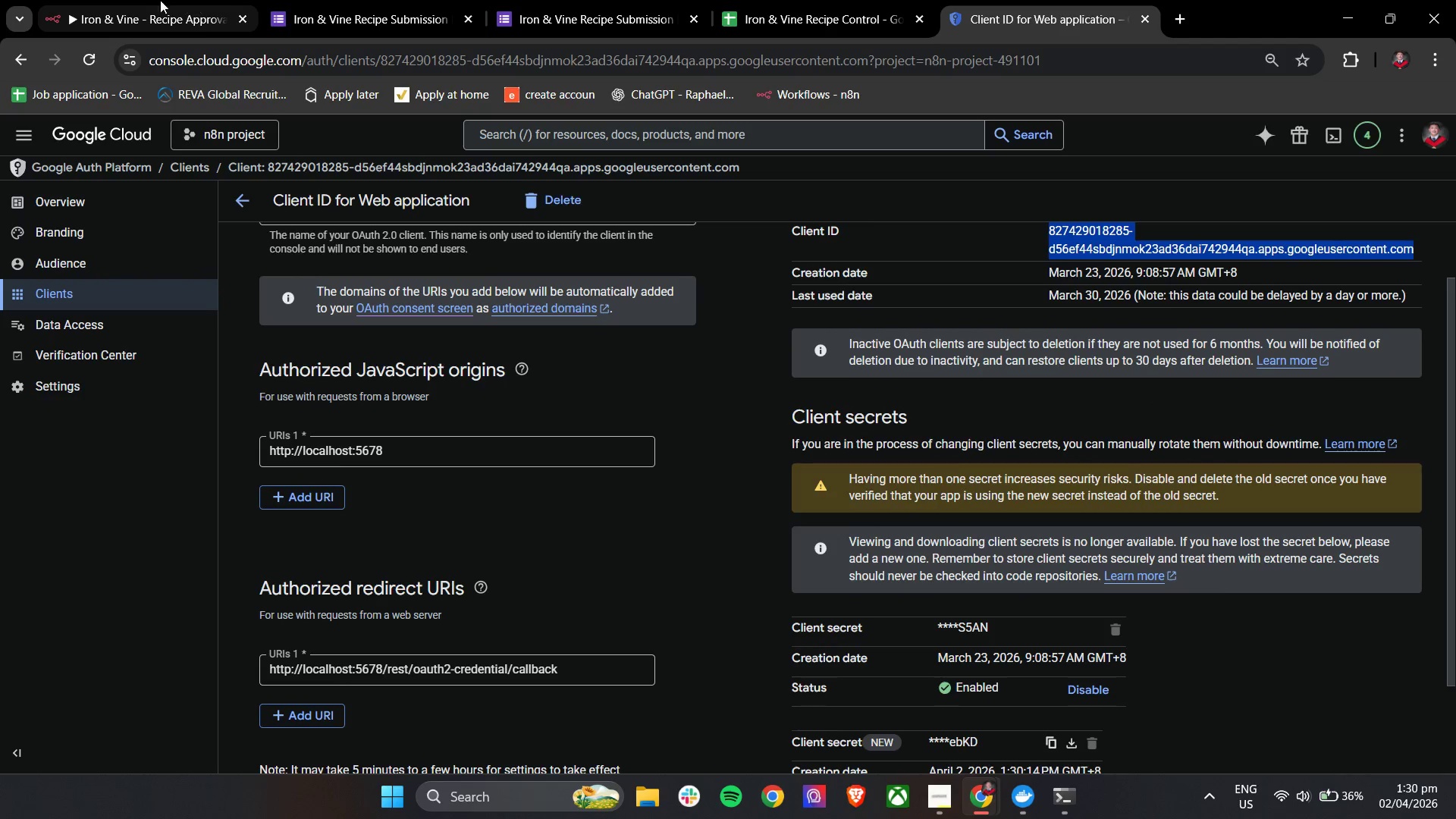 
left_click([155, 0])
 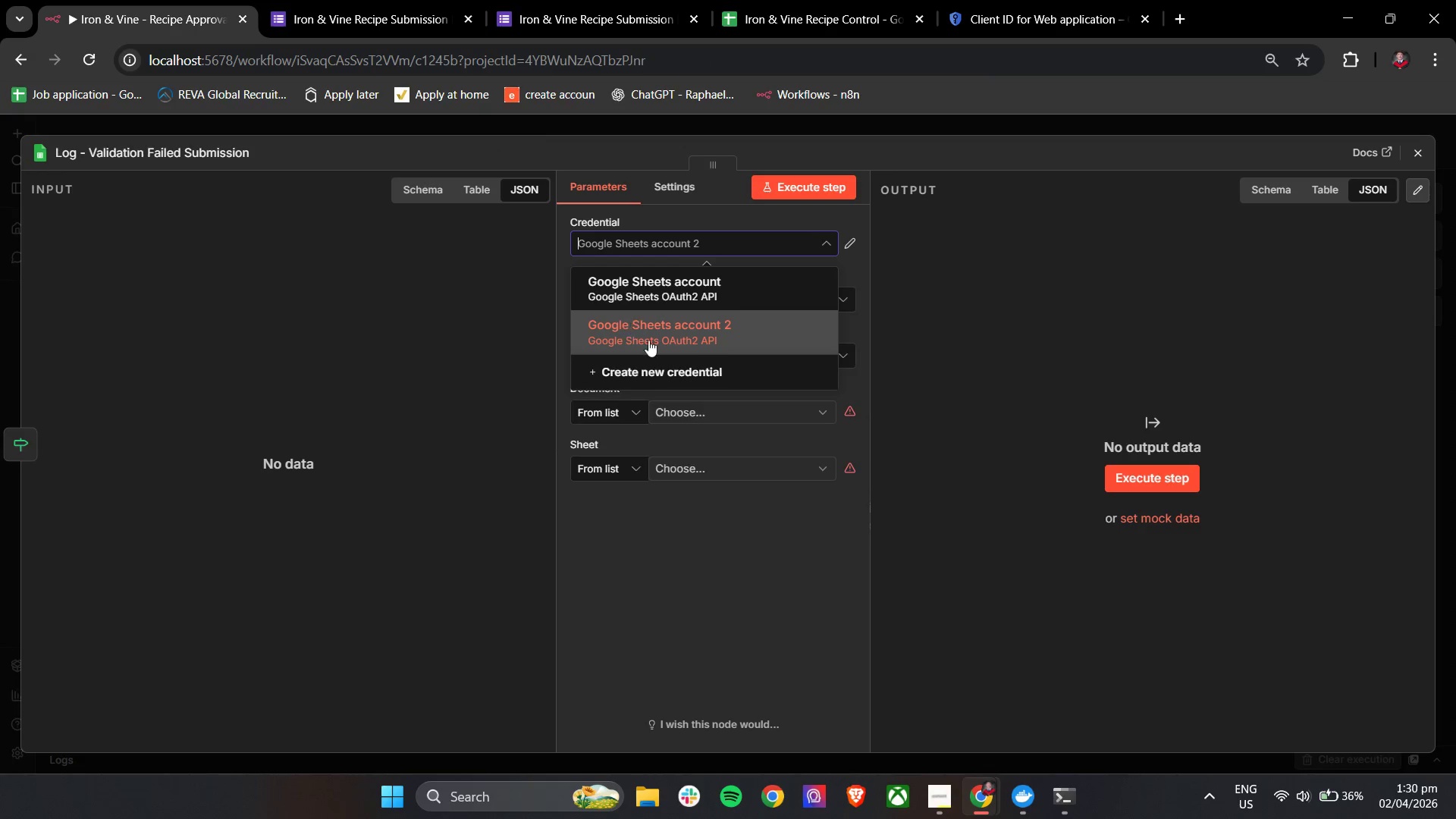 
left_click([692, 341])
 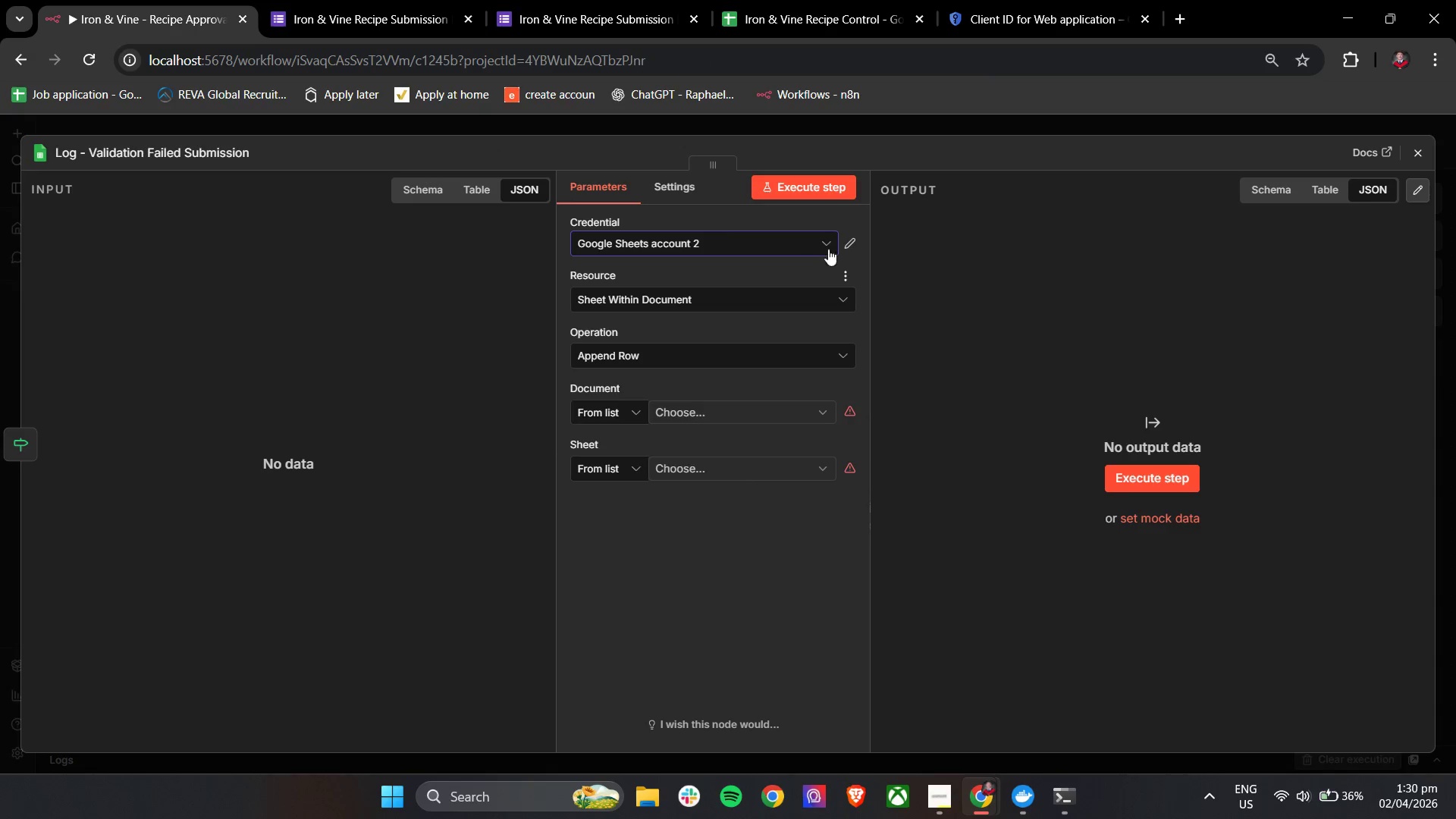 
left_click([853, 248])
 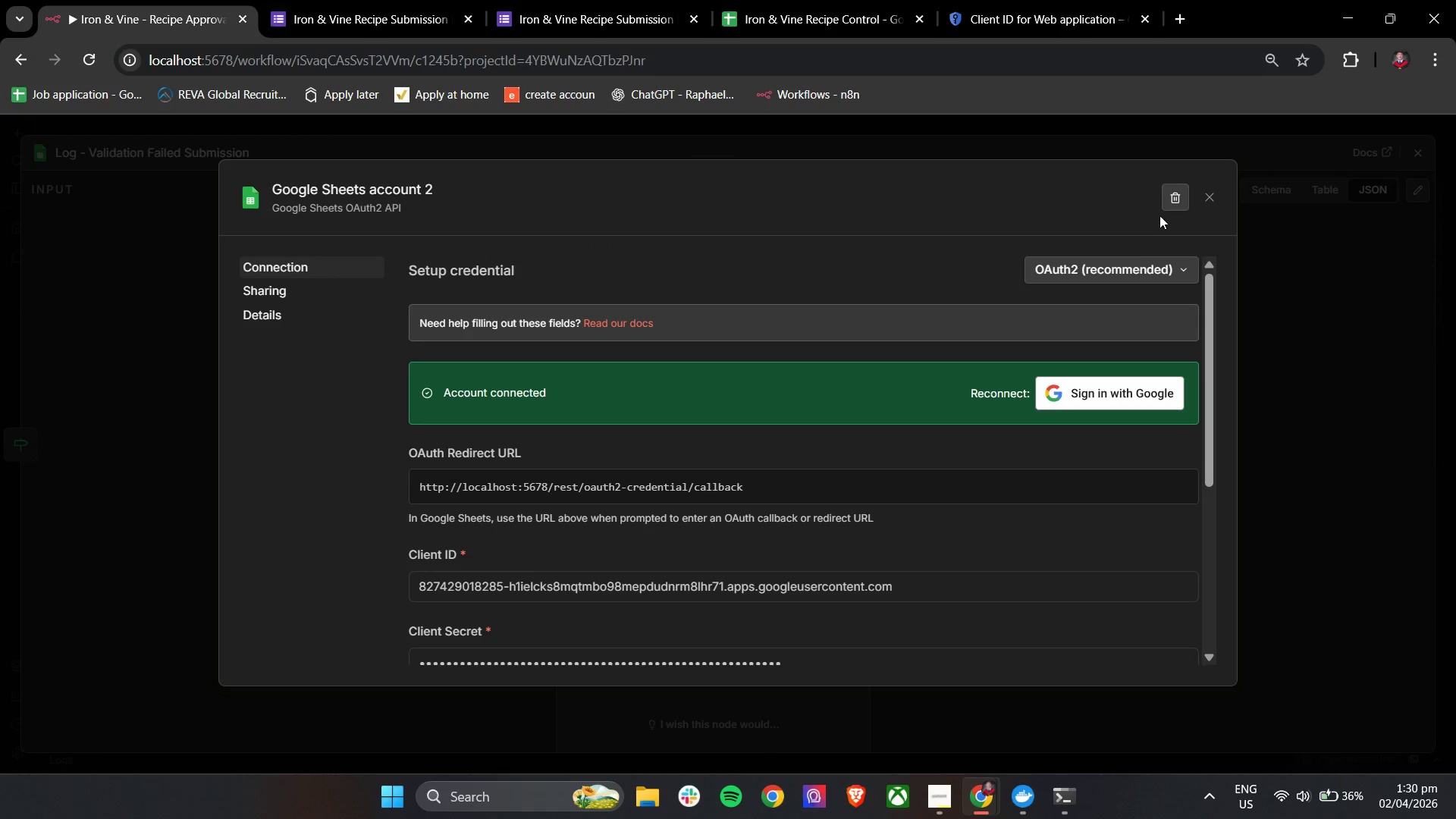 
left_click([1170, 200])
 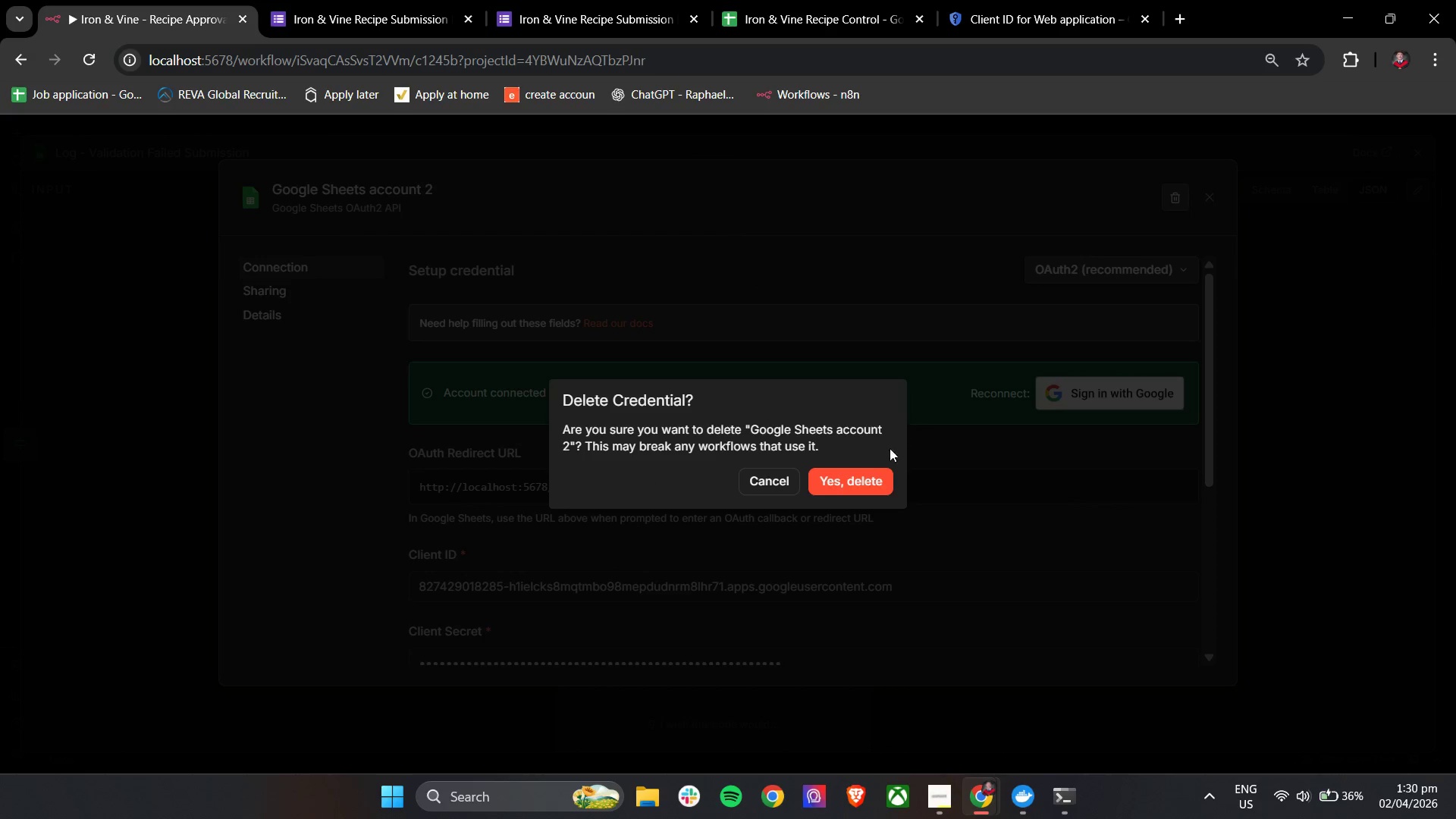 
scroll: coordinate [1170, 200], scroll_direction: up, amount: 1.0
 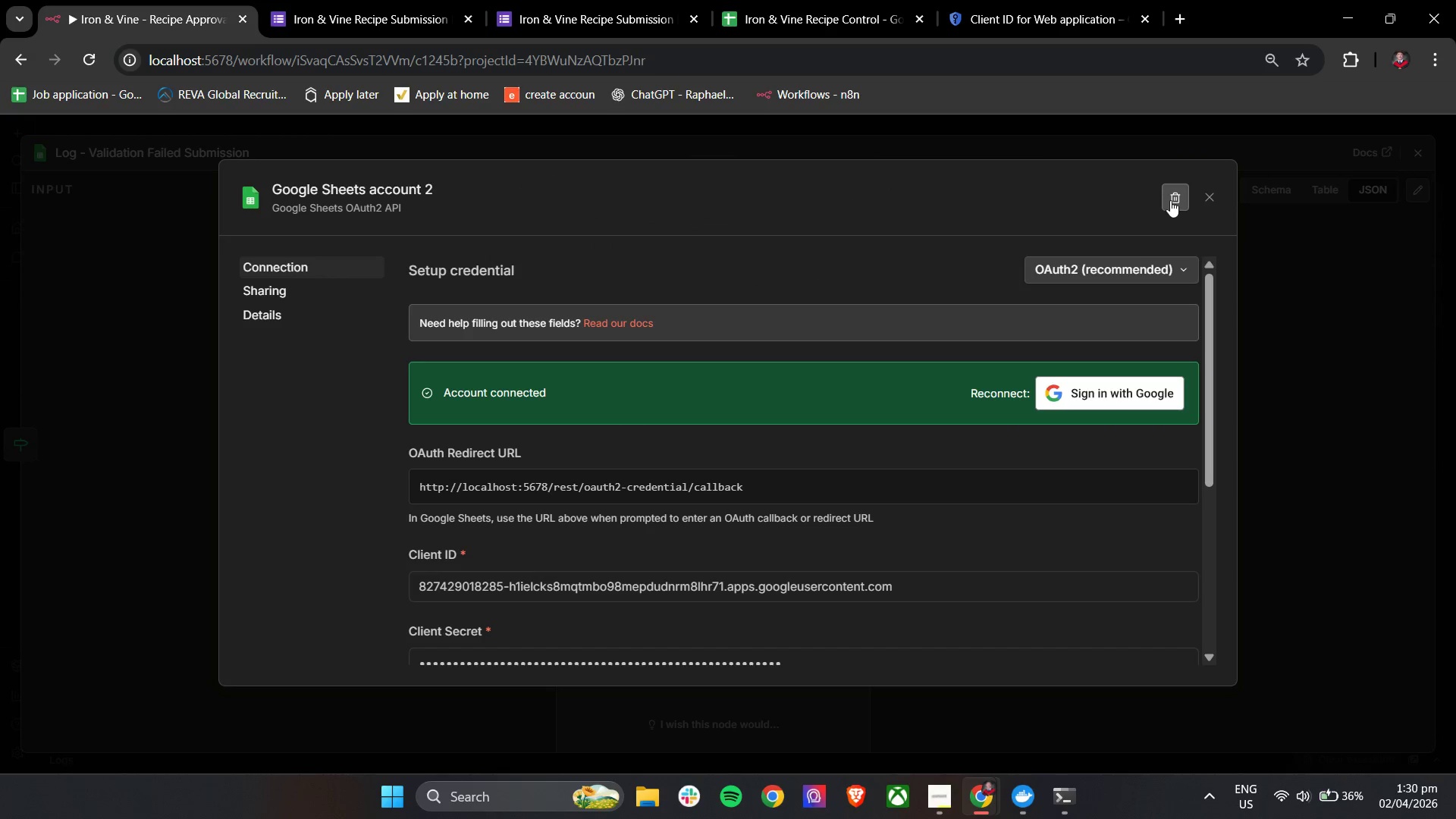 
left_click([852, 475])
 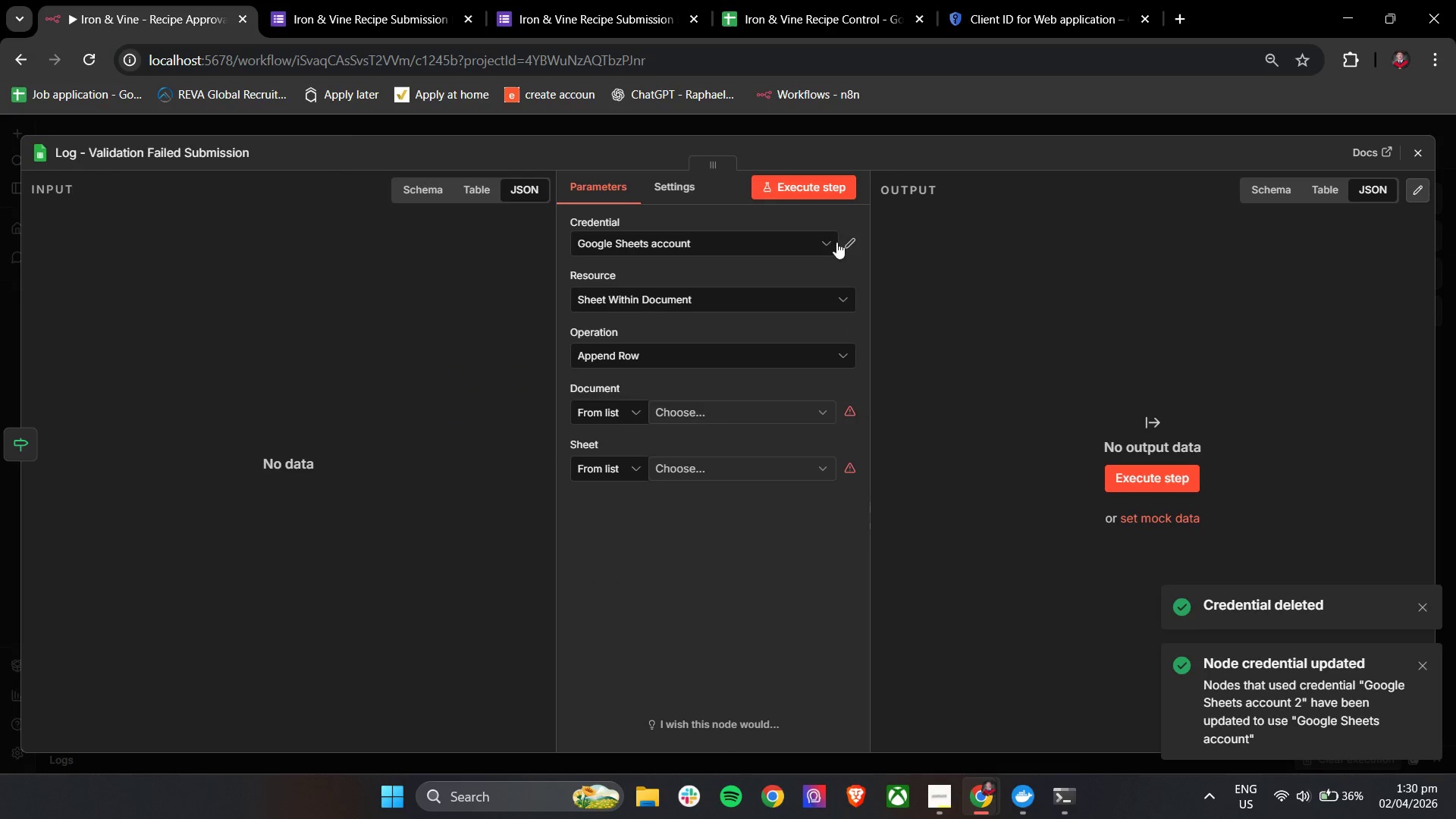 
left_click([792, 241])
 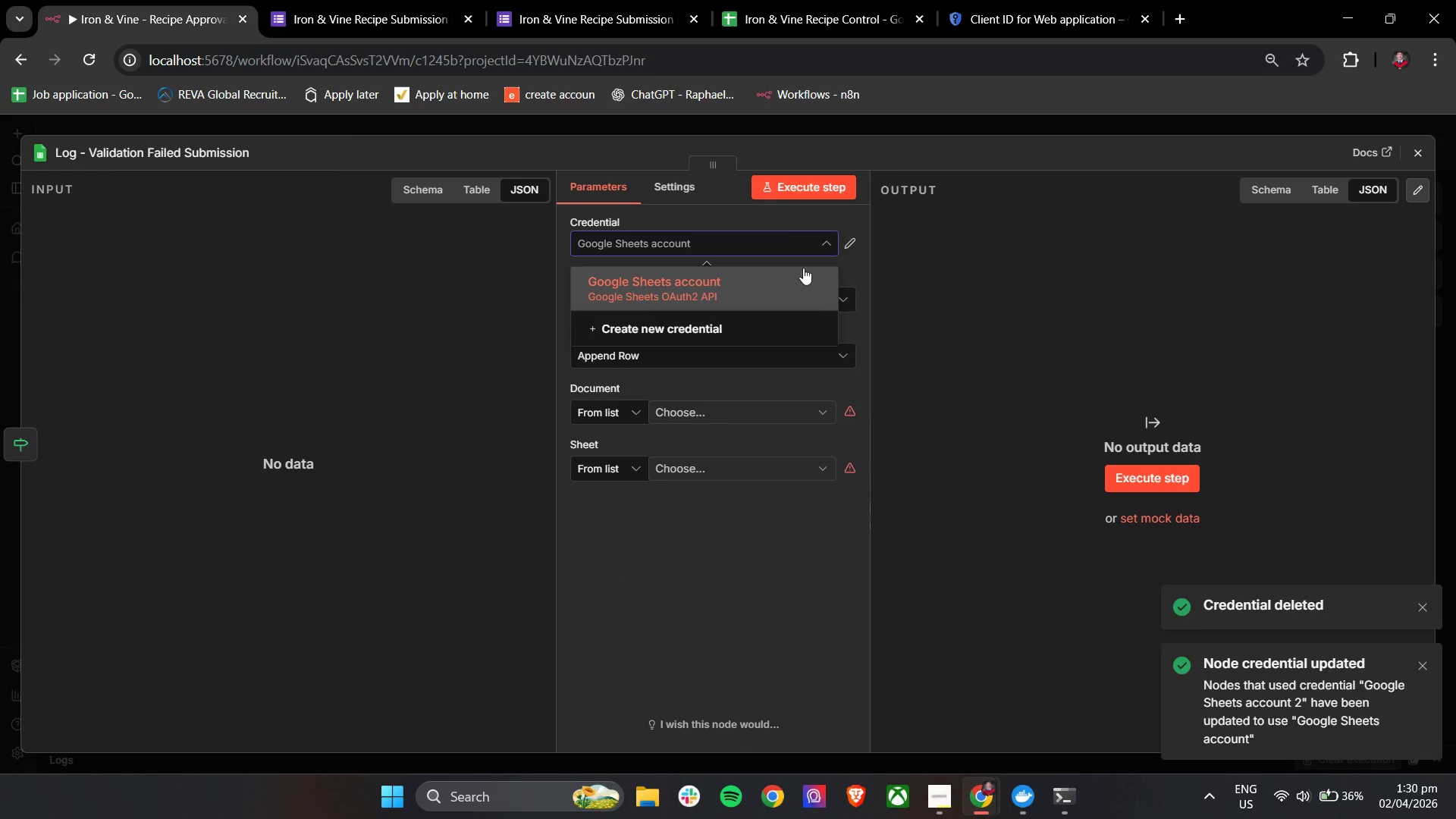 
left_click([849, 244])
 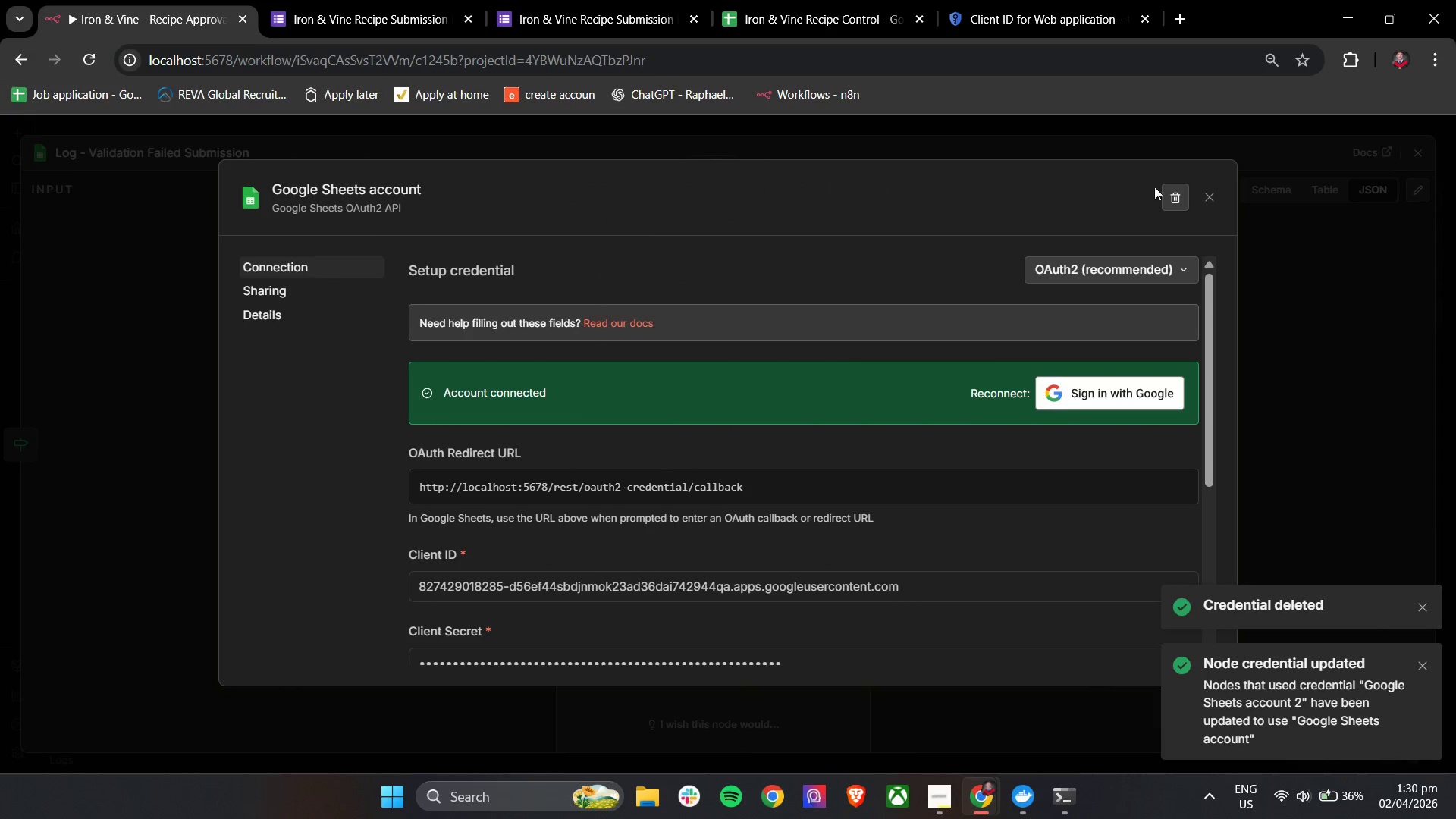 
left_click([1175, 187])
 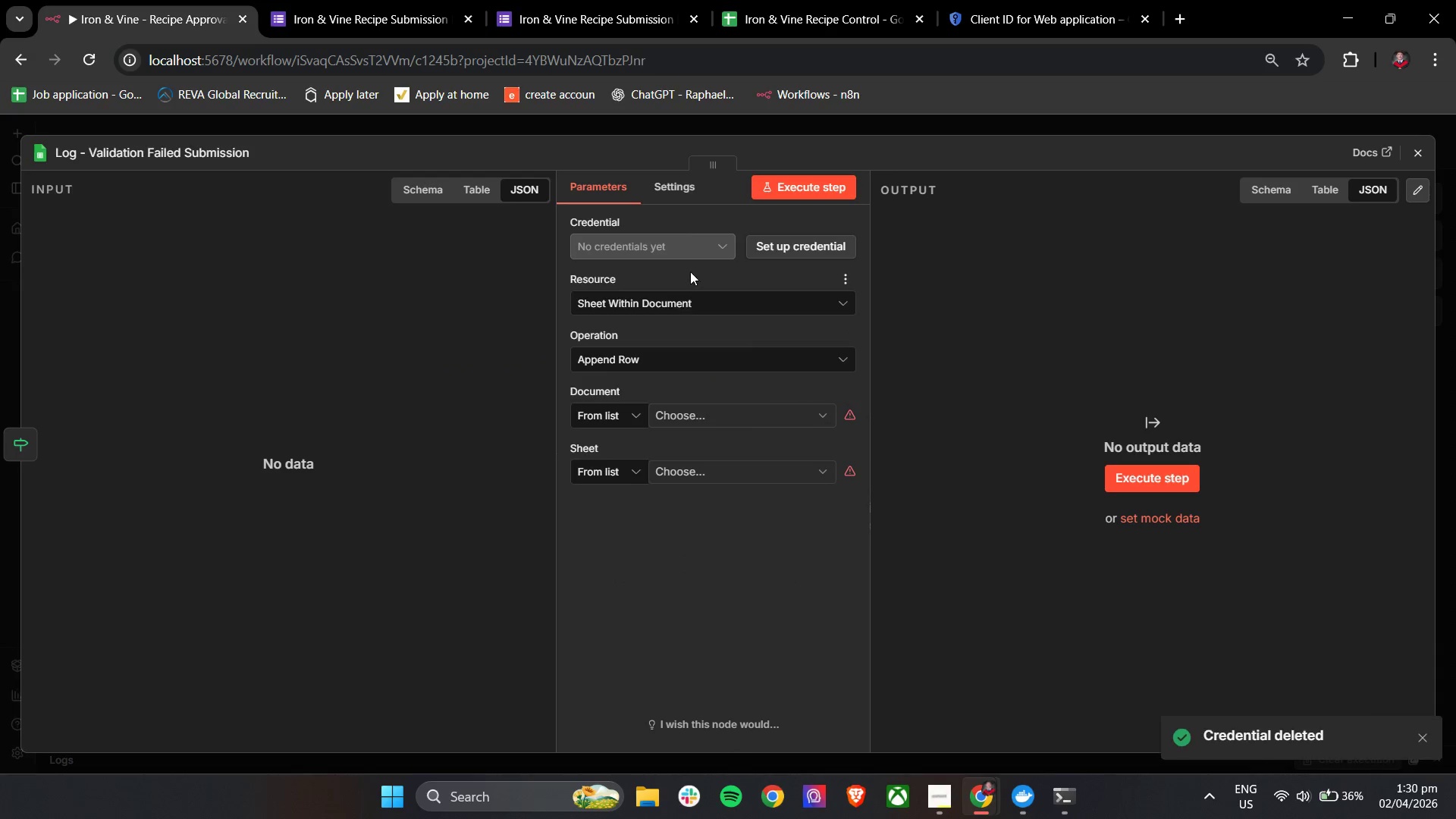 
left_click([798, 246])
 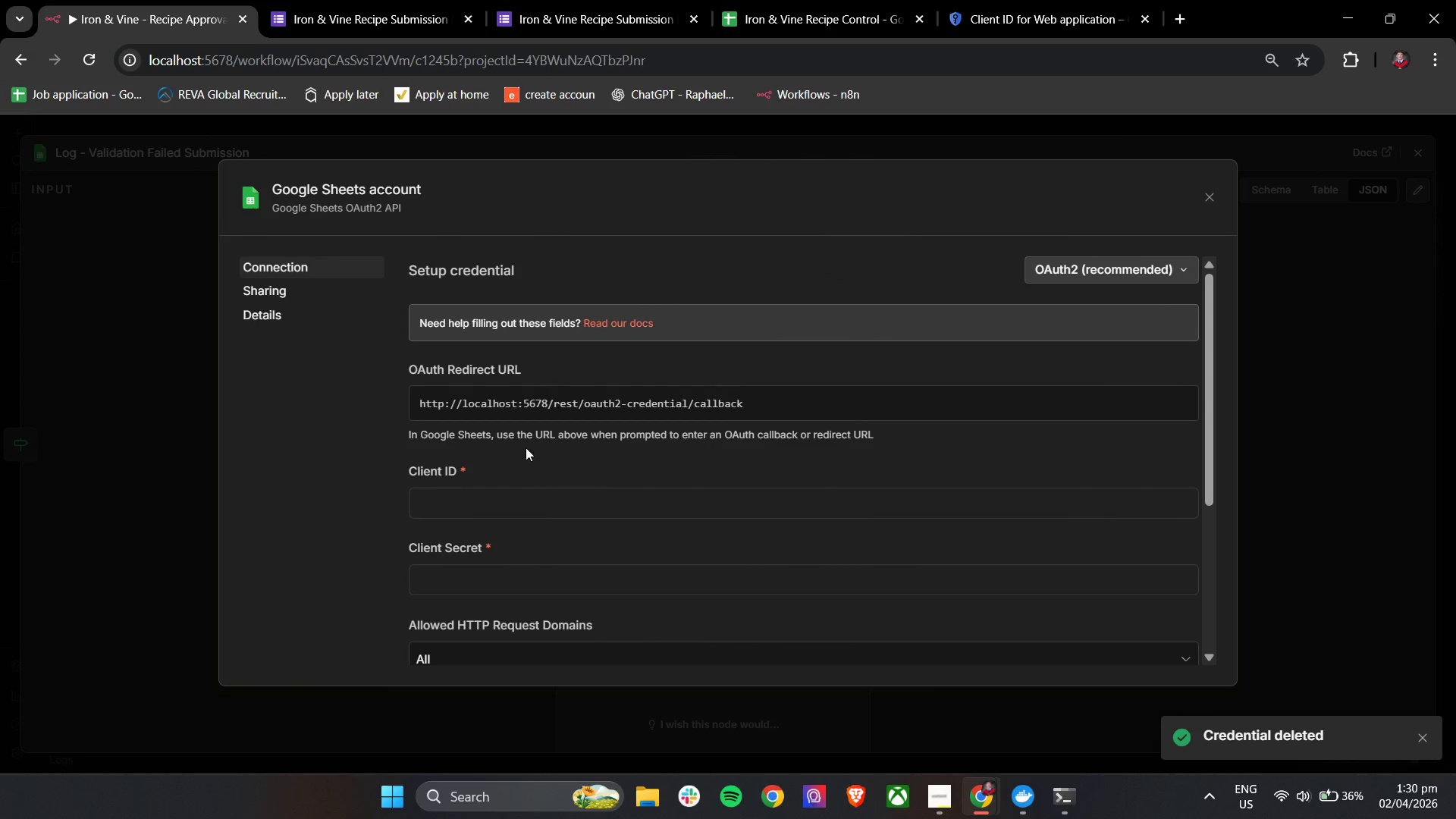 
left_click([506, 499])
 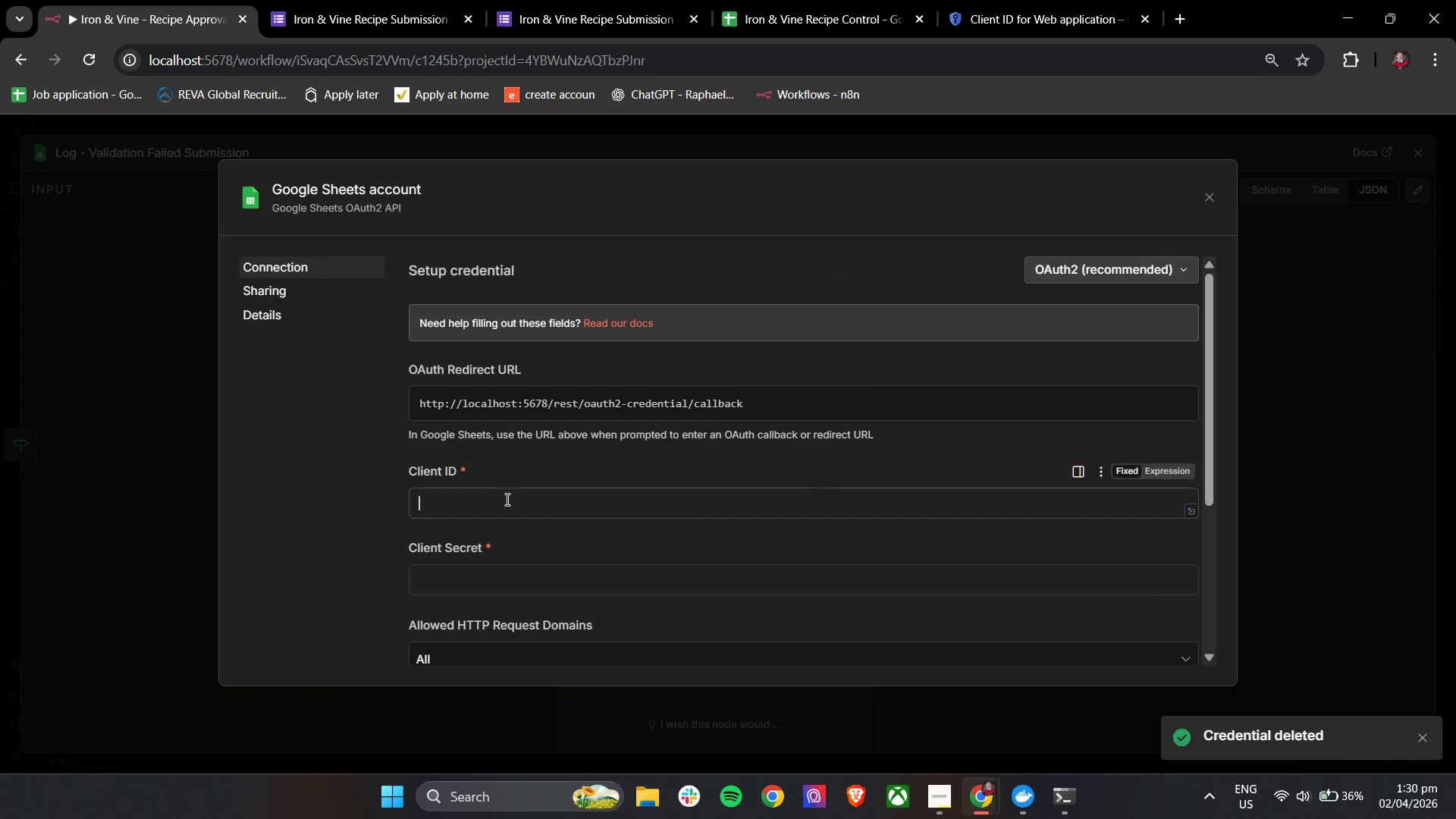 
key(Control+V)
 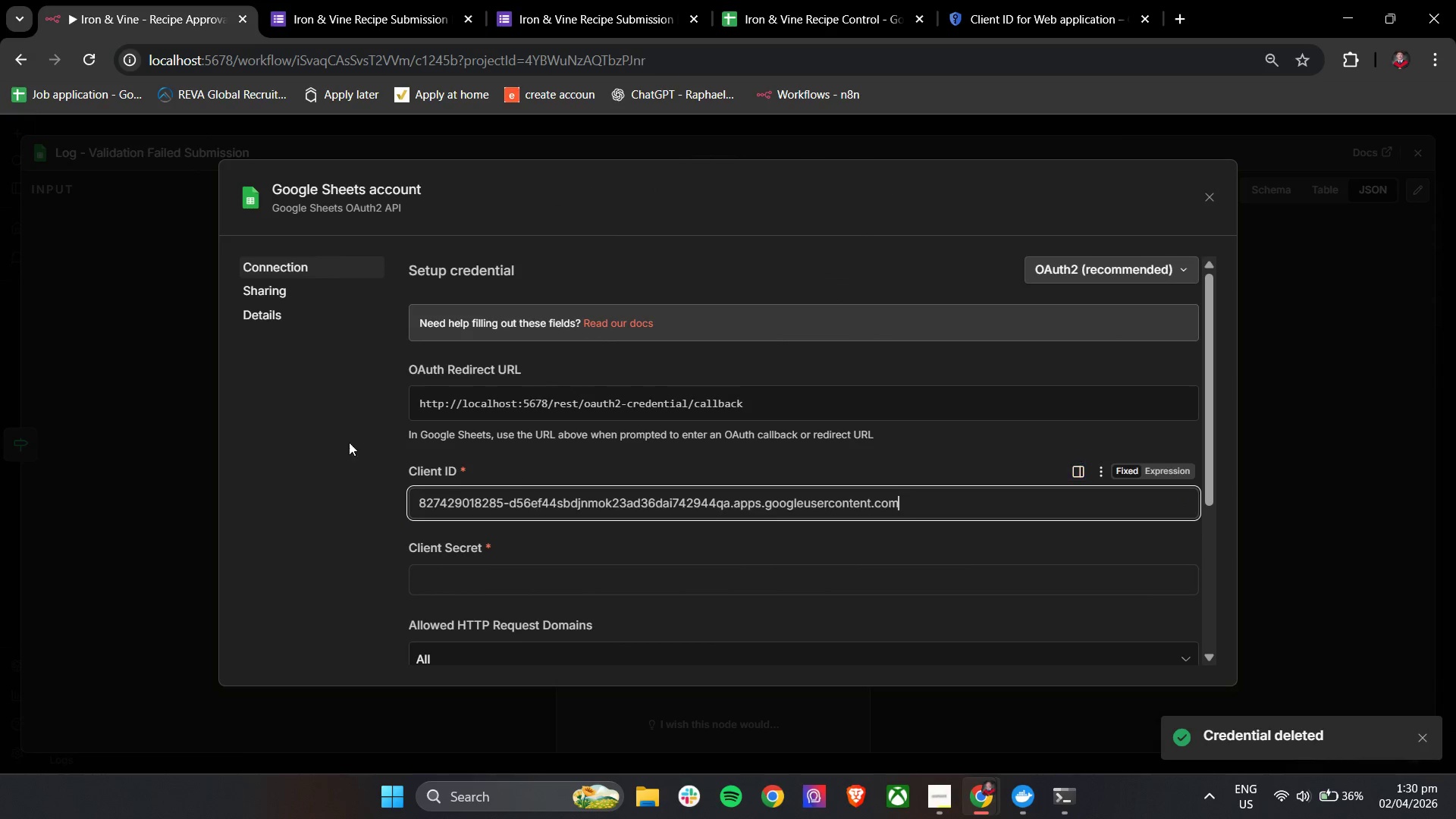 
left_click([336, 438])
 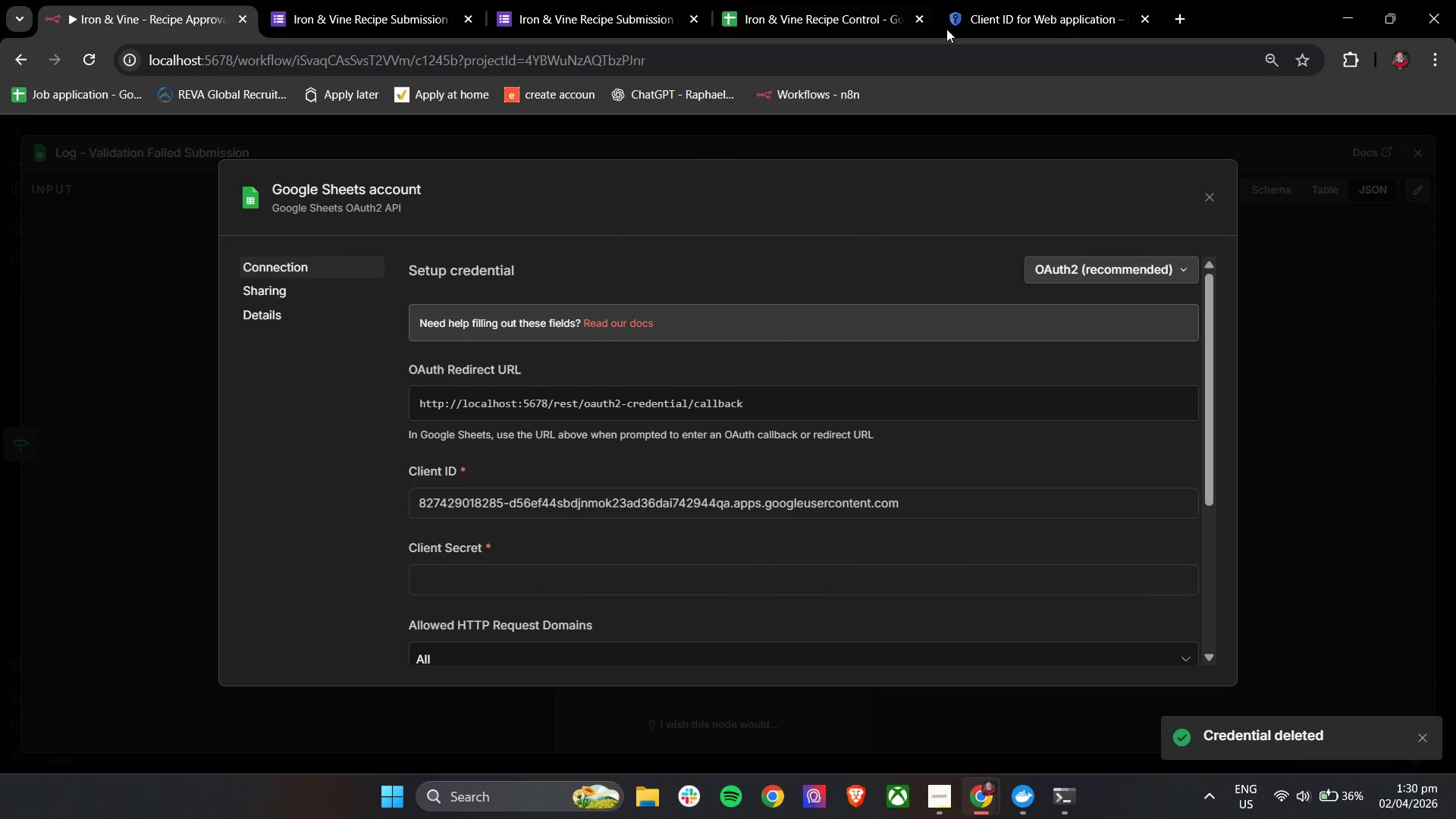 
left_click([996, 12])
 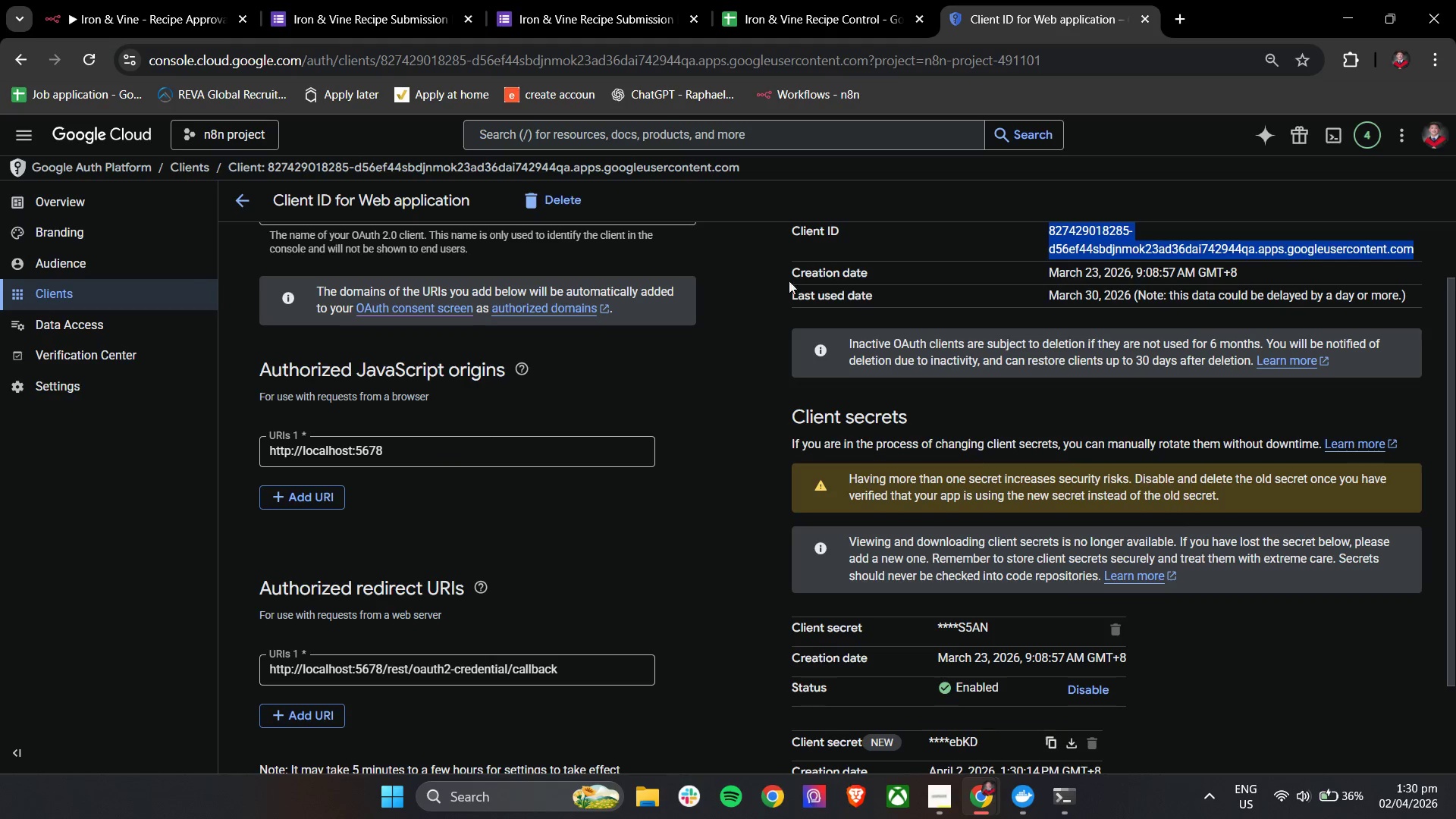 
scroll: coordinate [773, 377], scroll_direction: down, amount: 5.0
 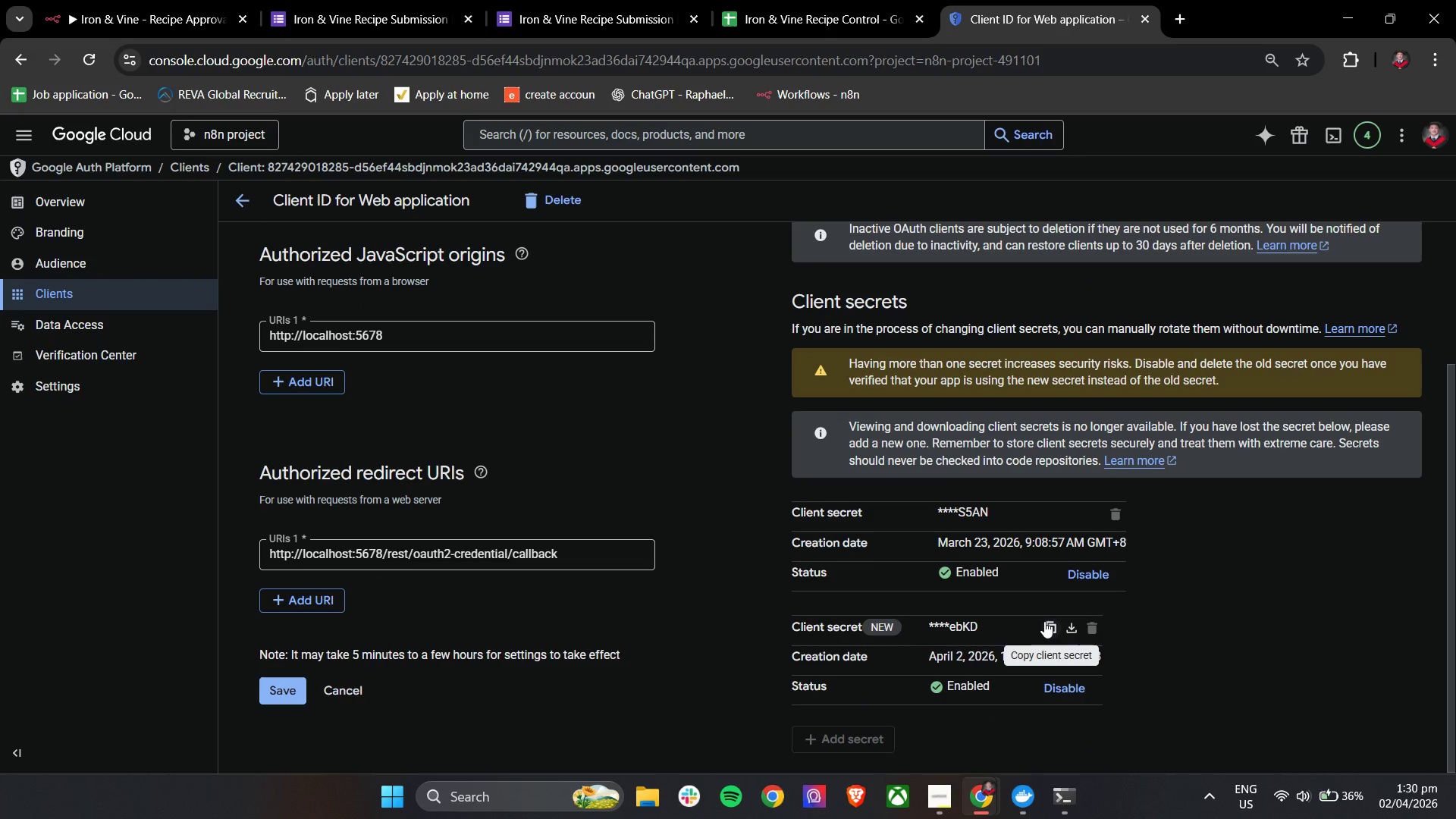 
double_click([1044, 621])
 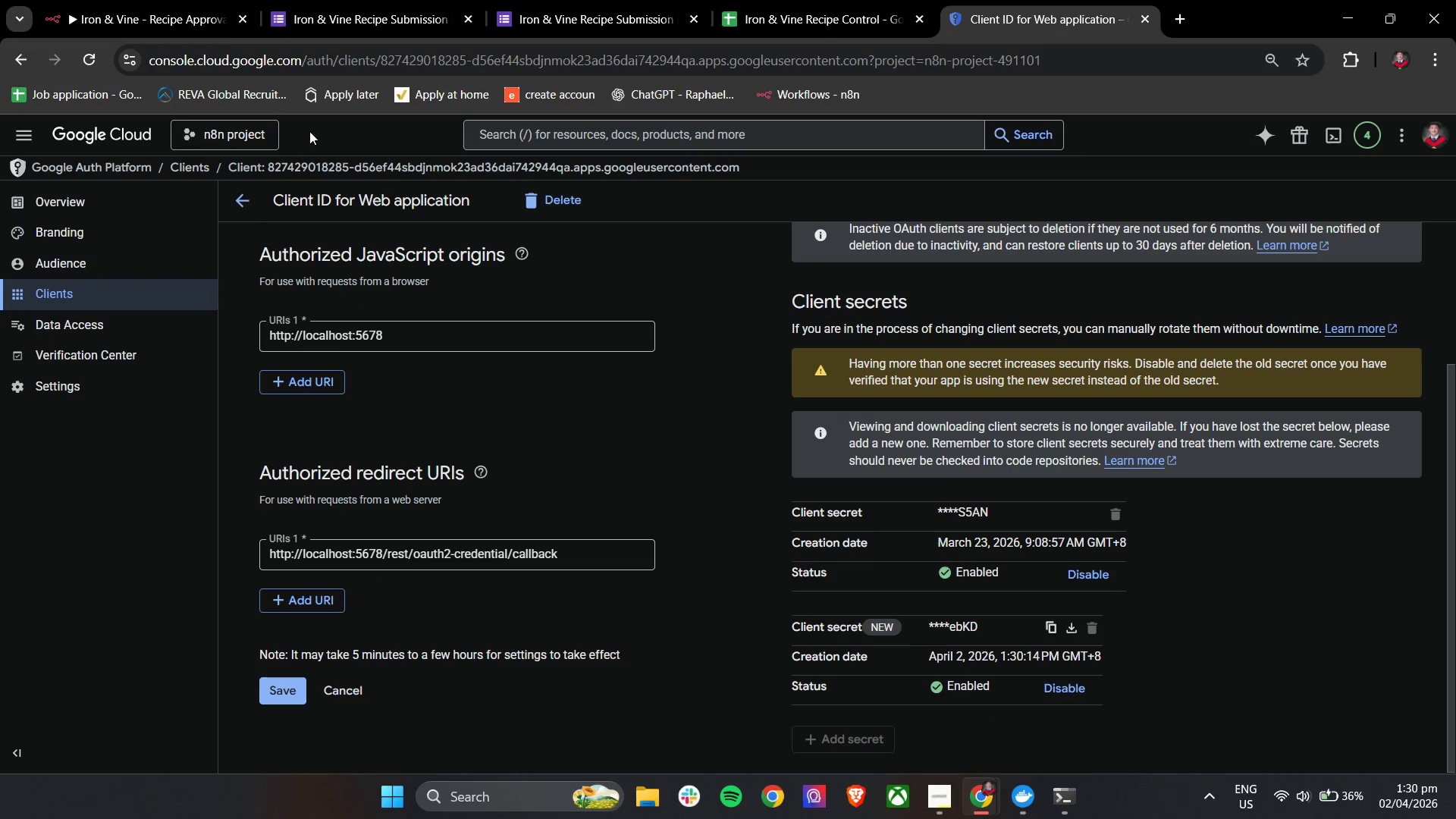 
left_click([149, 0])
 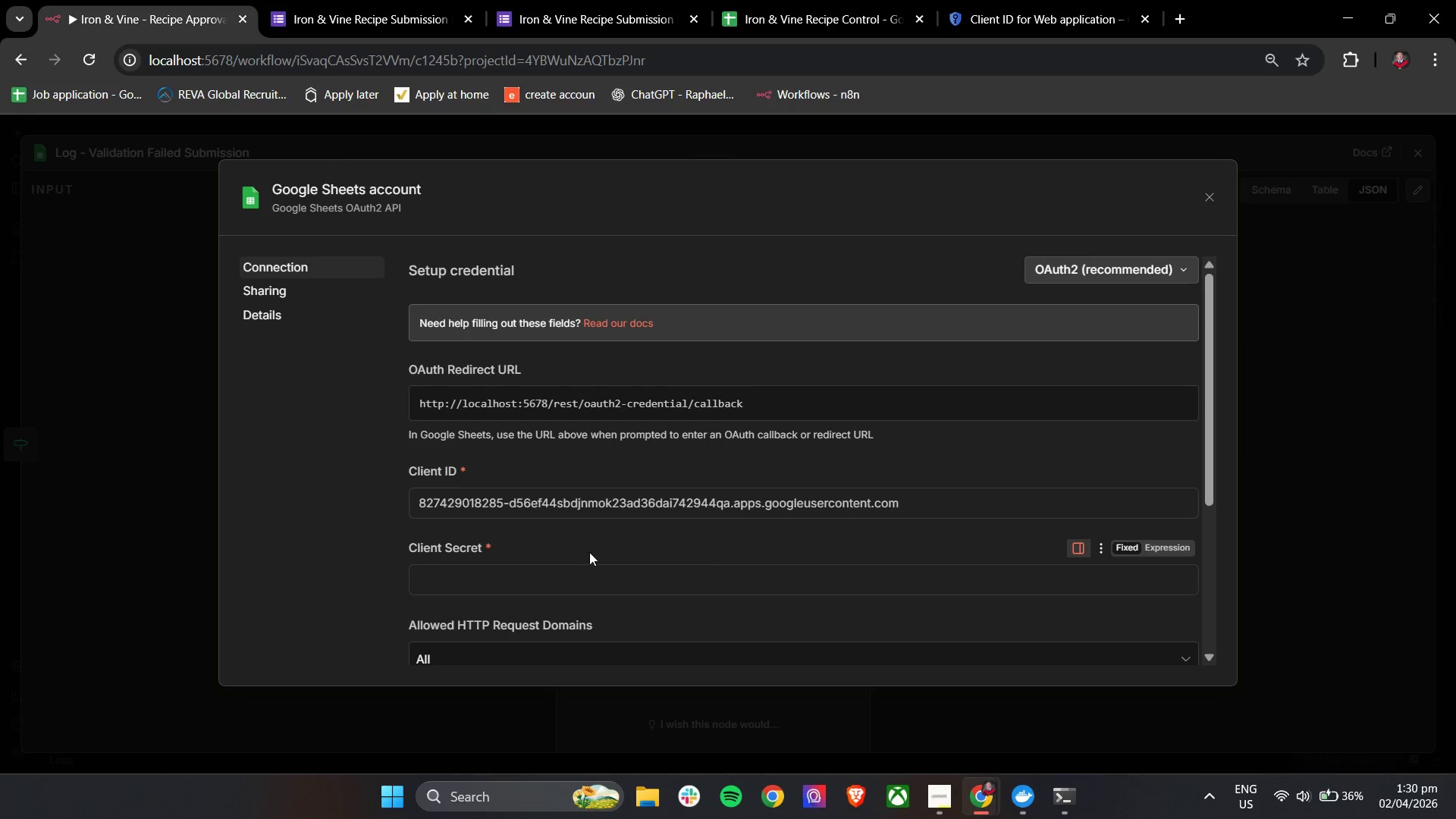 
scroll: coordinate [555, 550], scroll_direction: down, amount: 2.0
 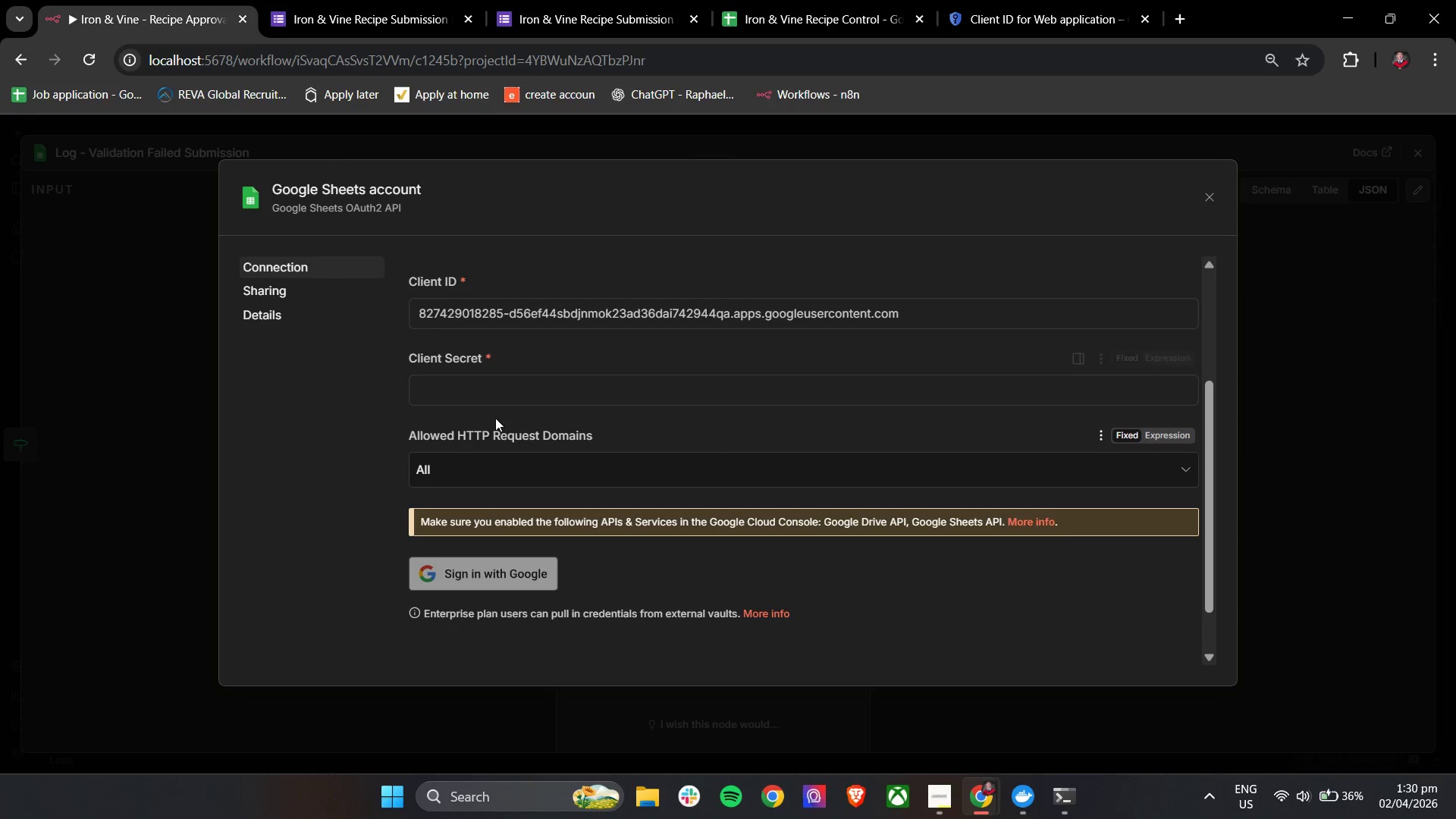 
left_click([491, 403])
 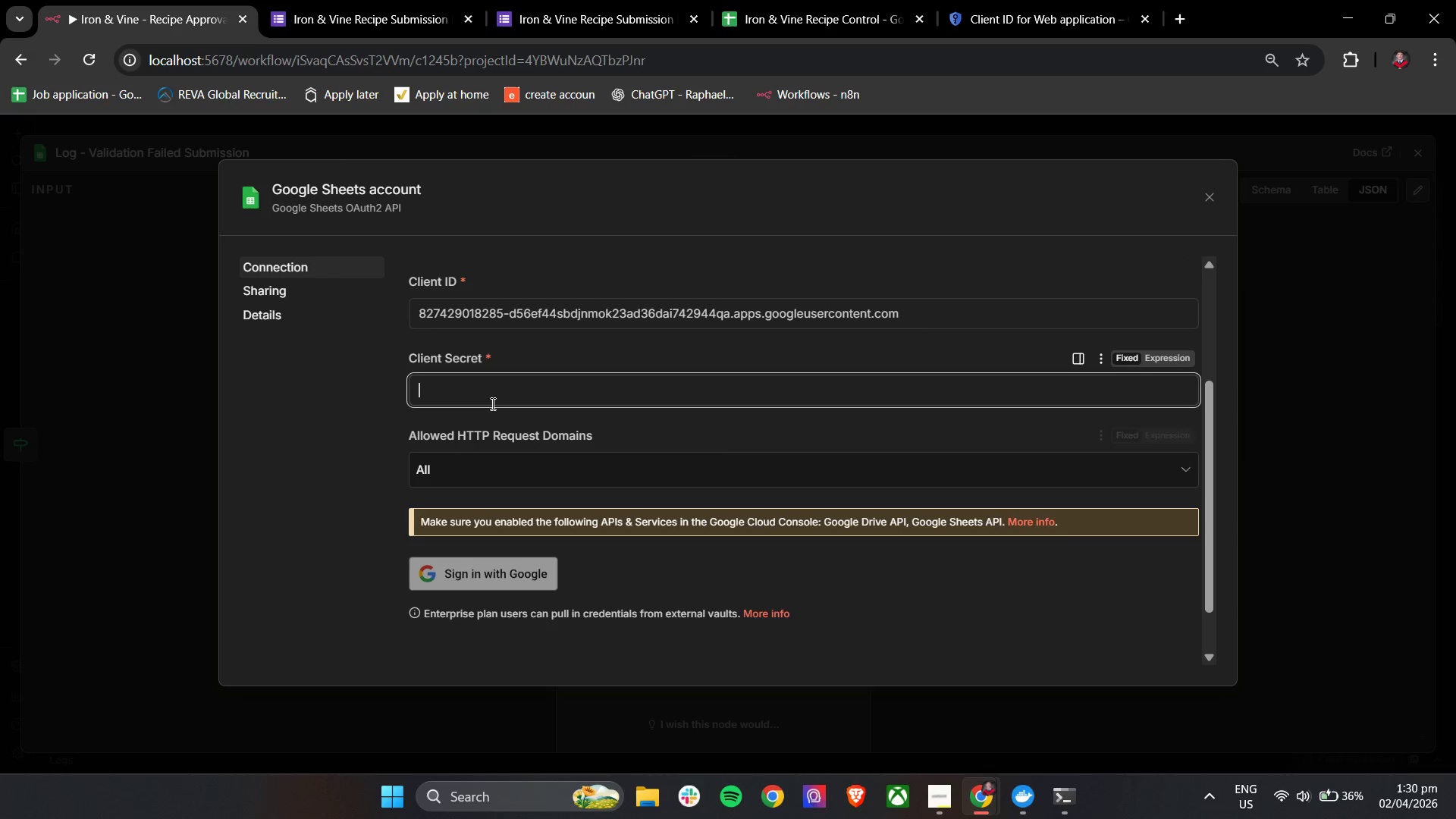 
key(Control+V)
 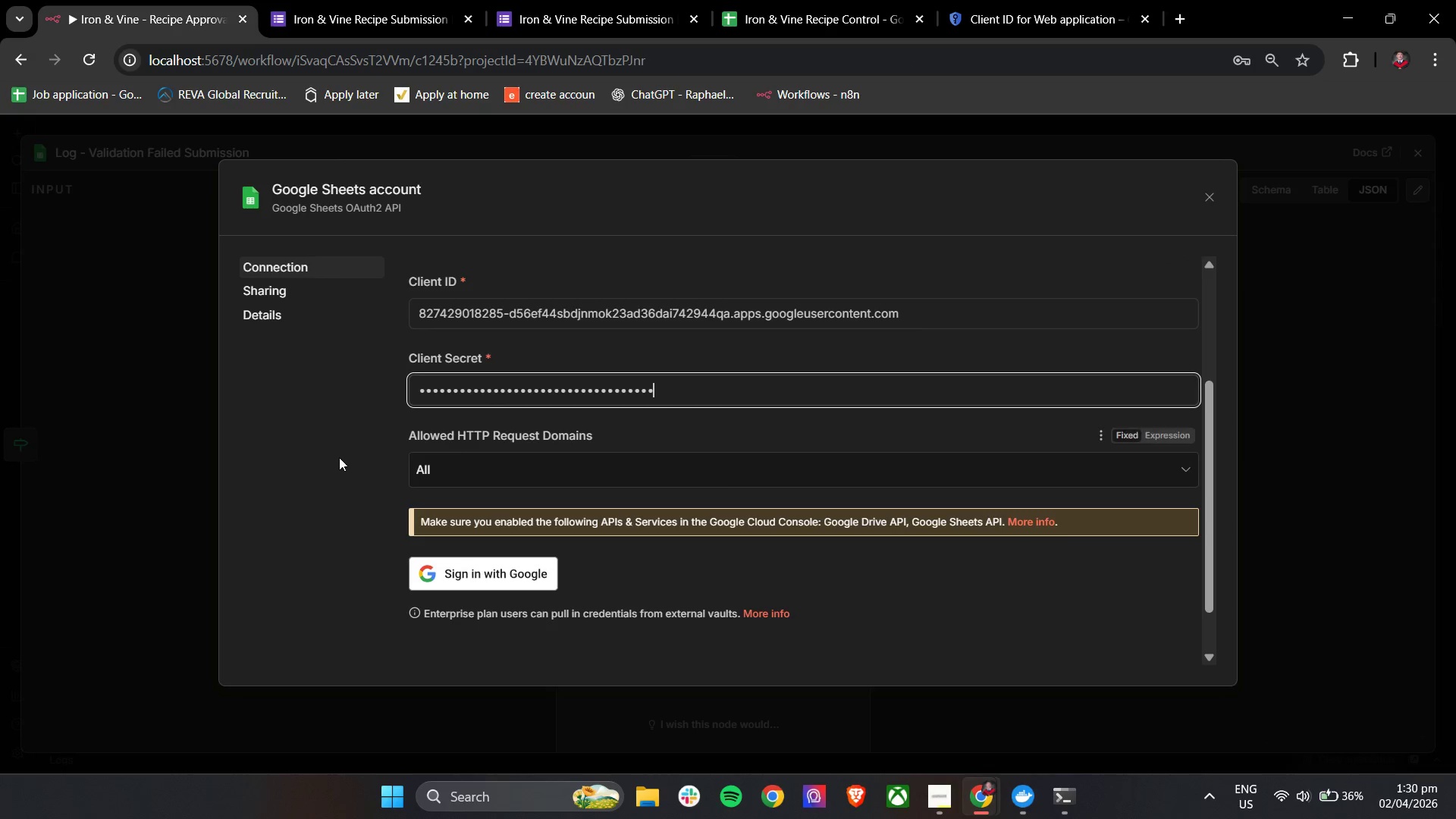 
left_click([338, 457])
 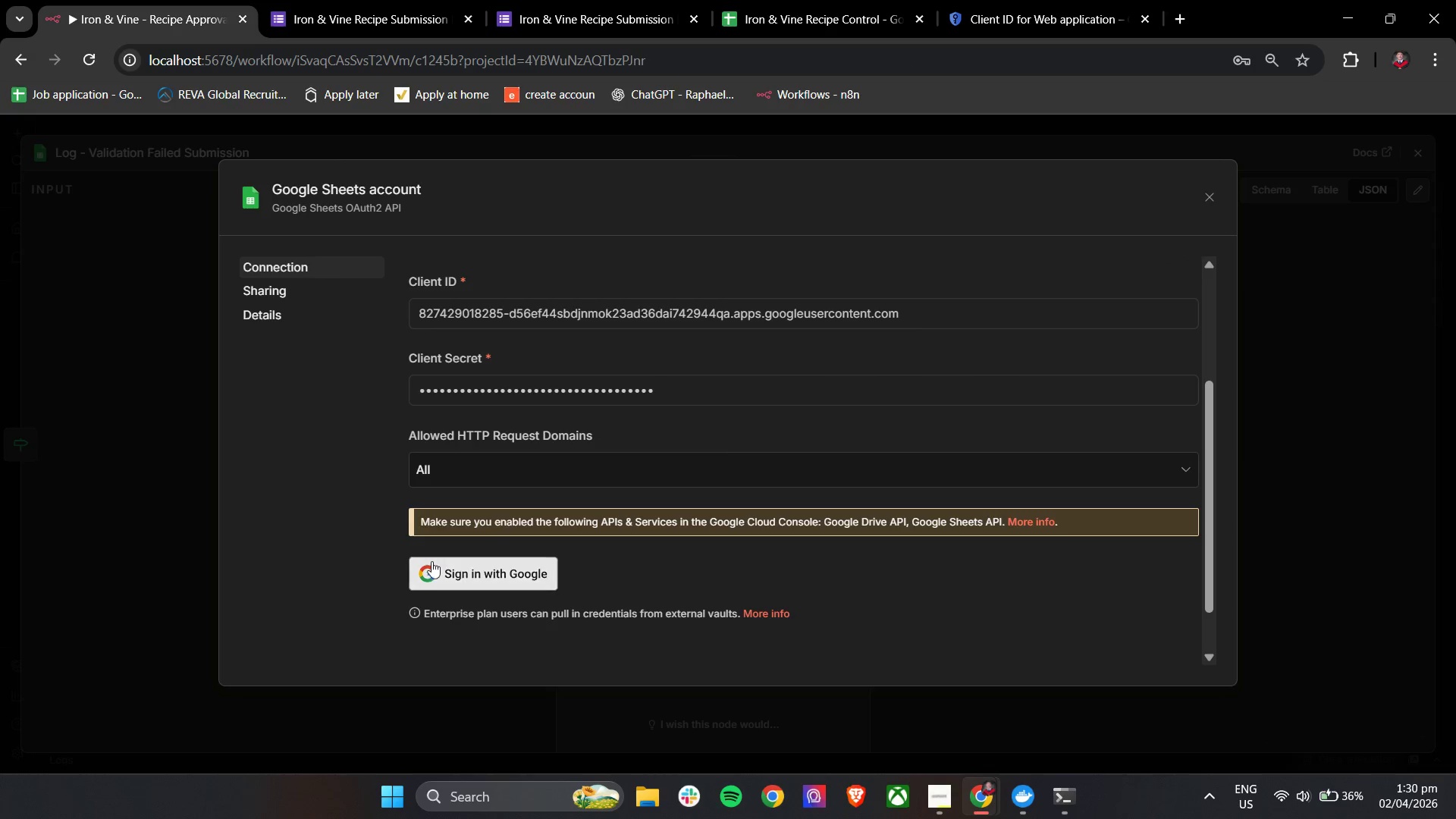 
left_click([432, 570])
 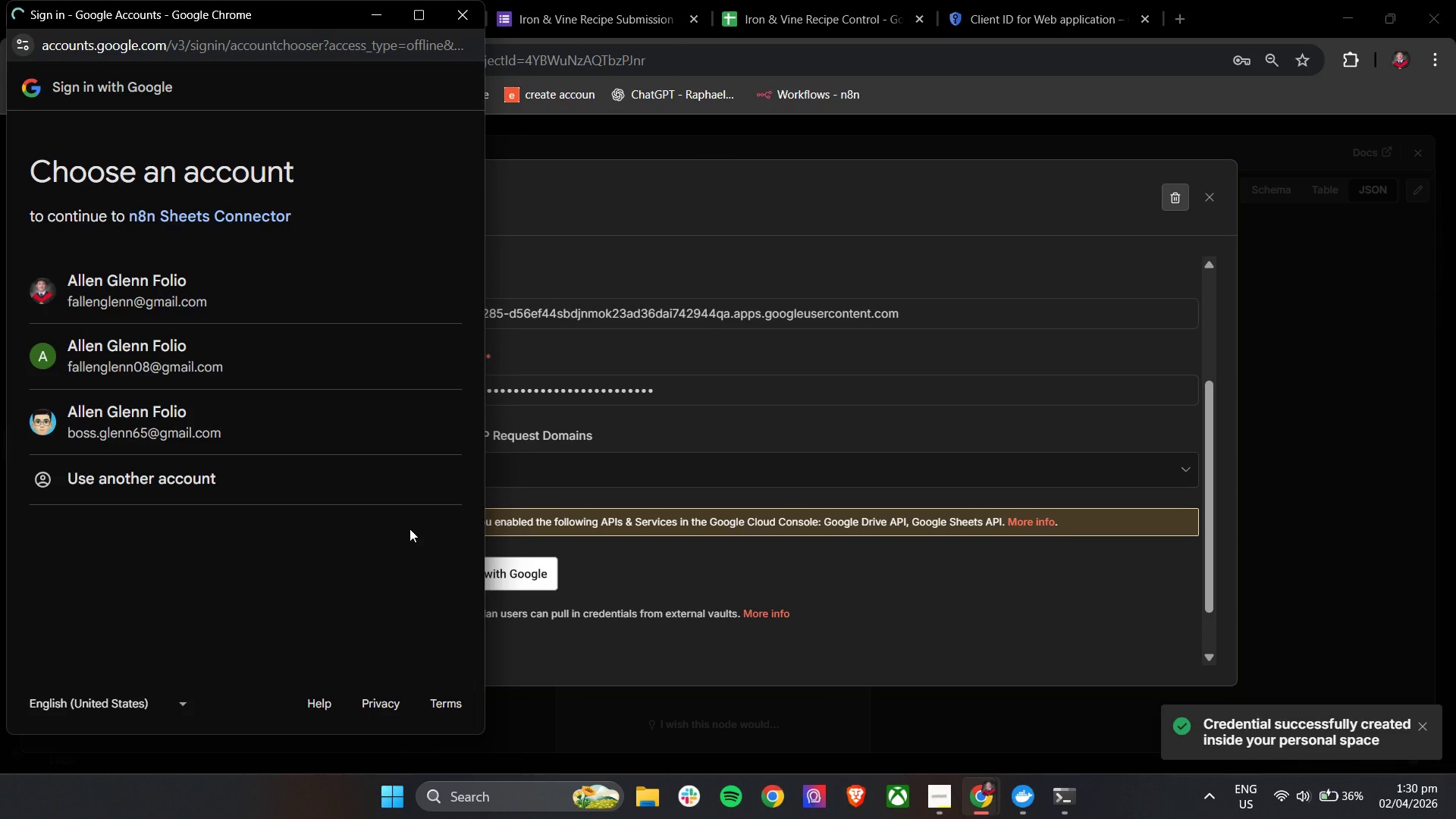 
left_click([219, 300])
 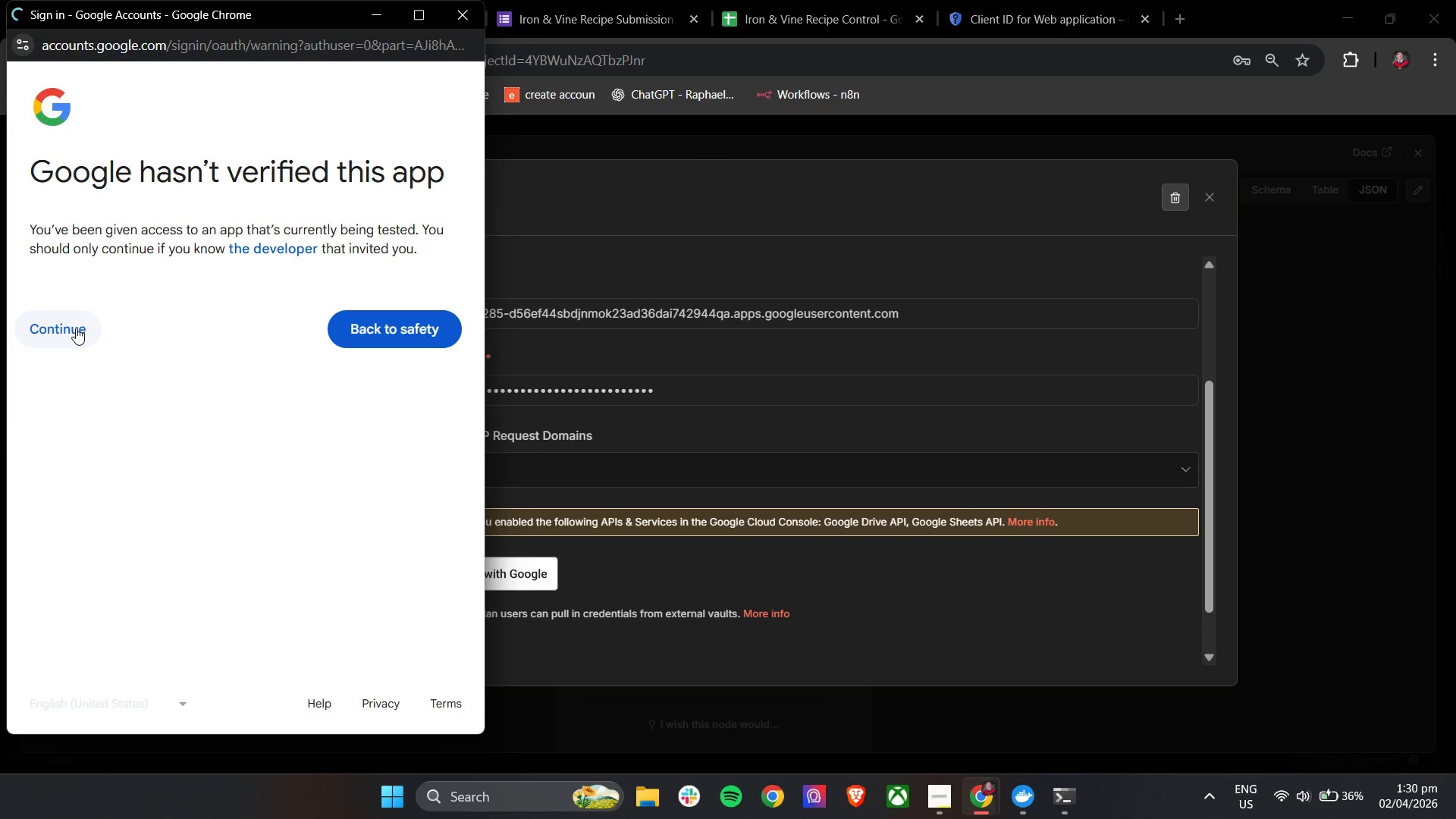 
wait(5.76)
 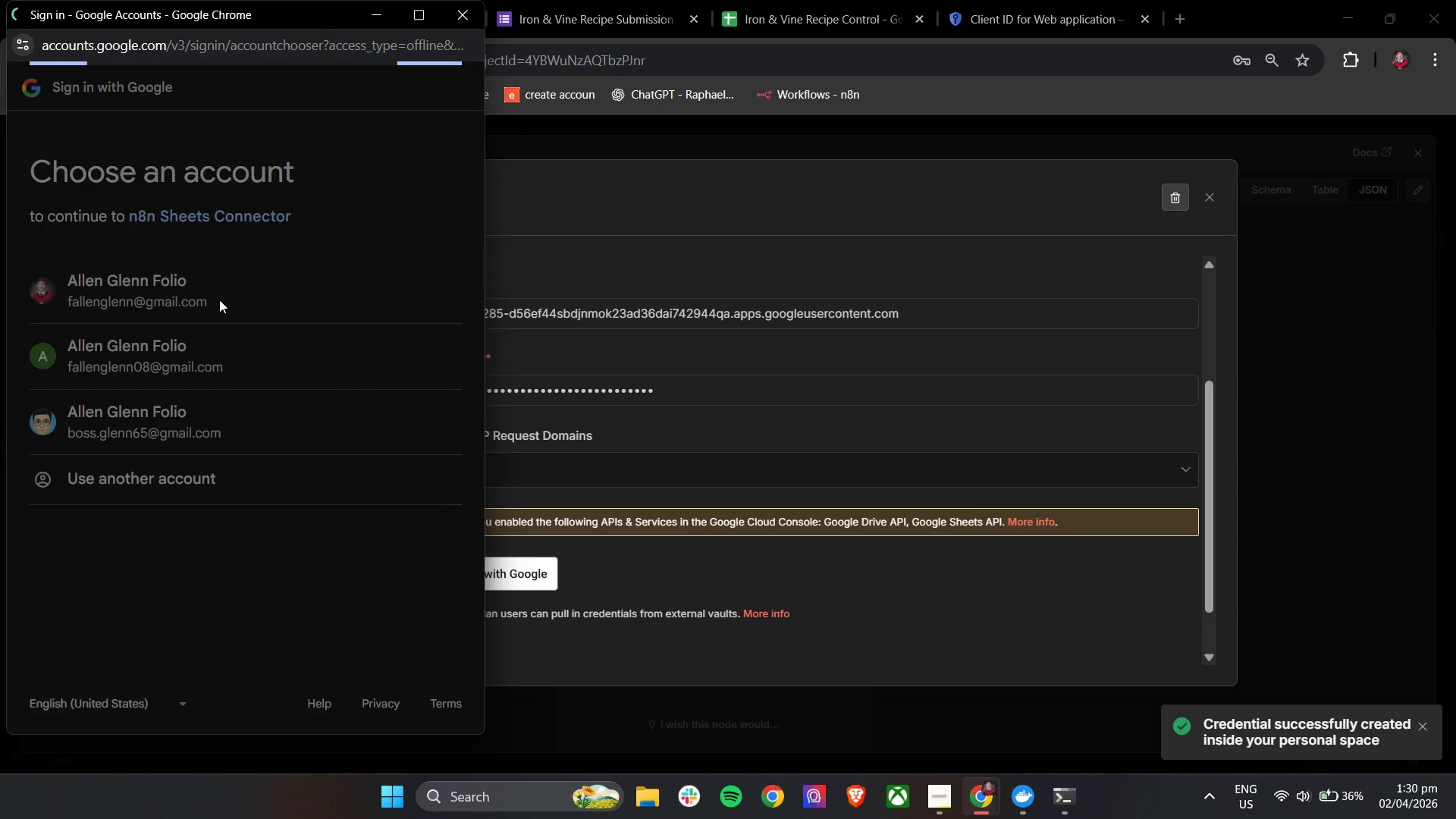 
scroll: coordinate [368, 444], scroll_direction: down, amount: 5.0
 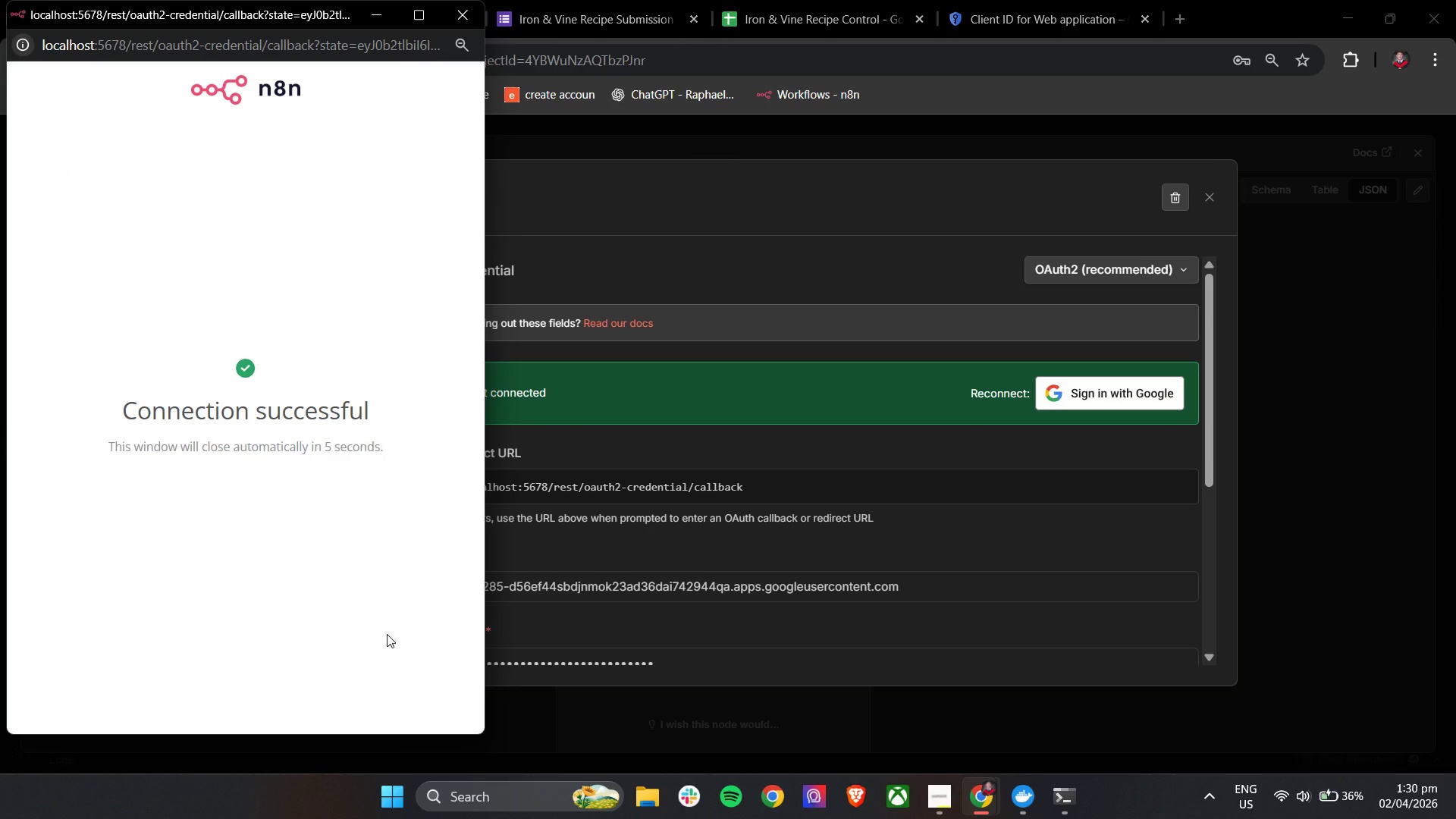 
left_click([883, 160])
 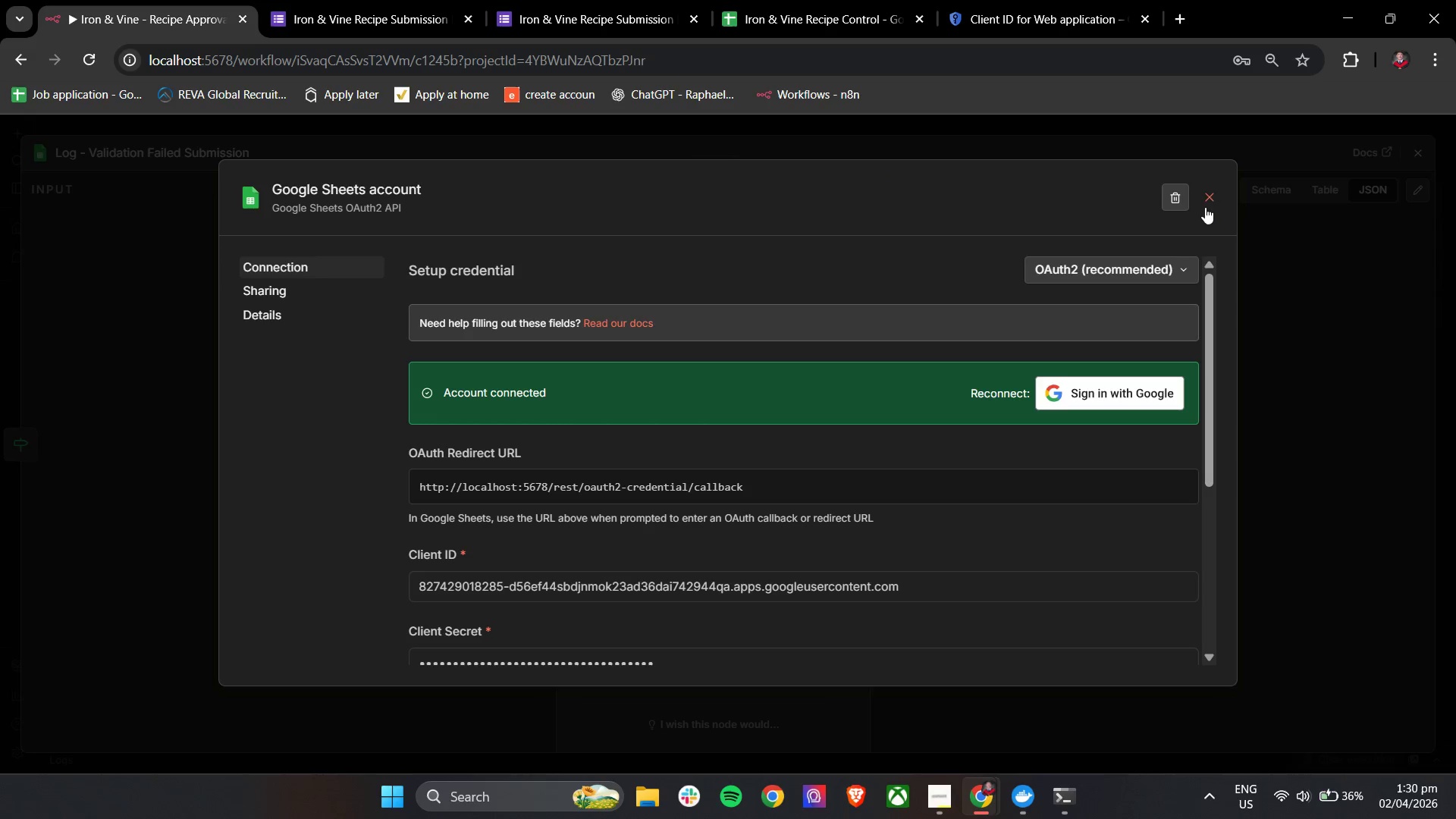 
left_click([1210, 193])
 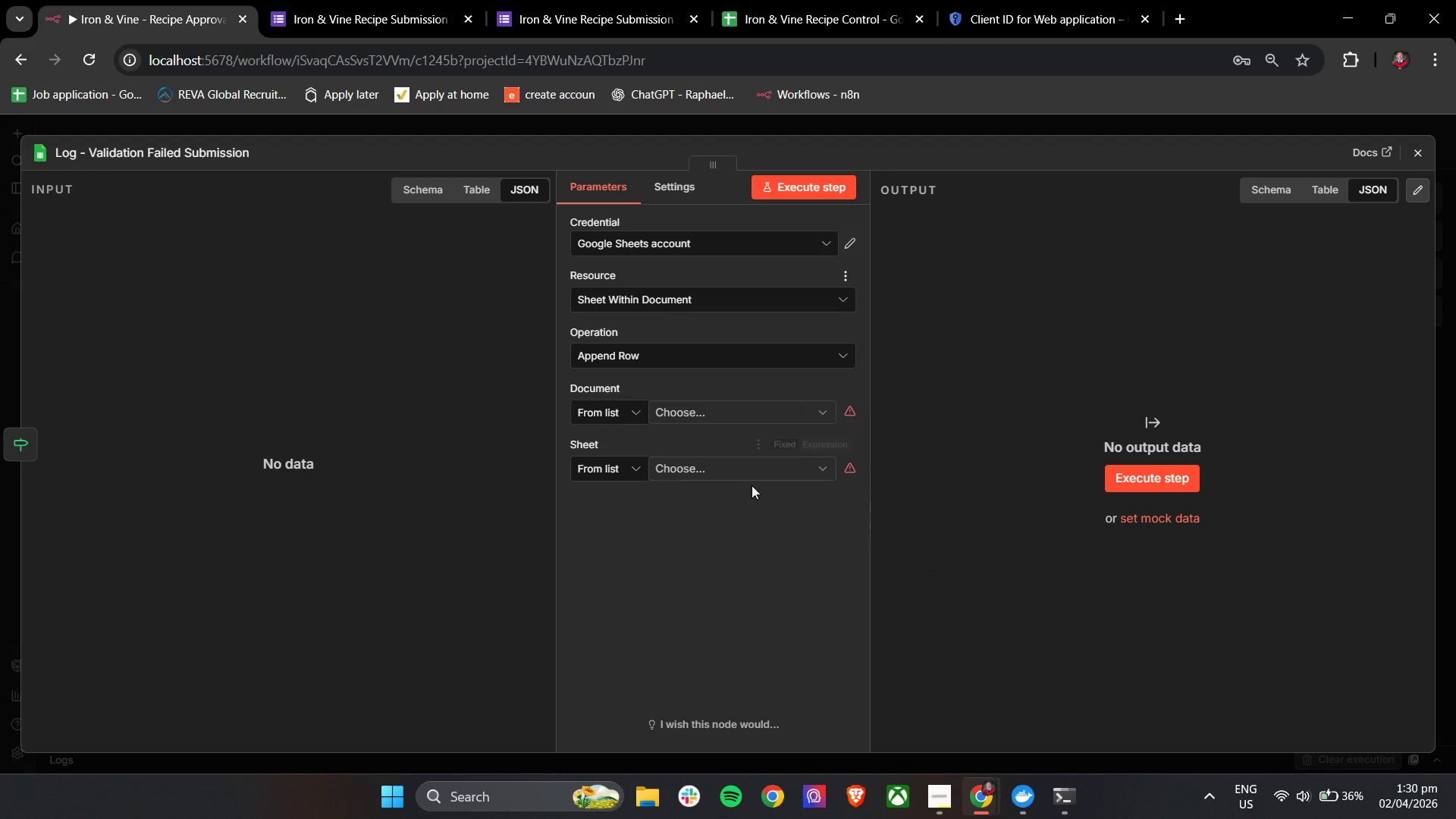 
left_click([773, 419])
 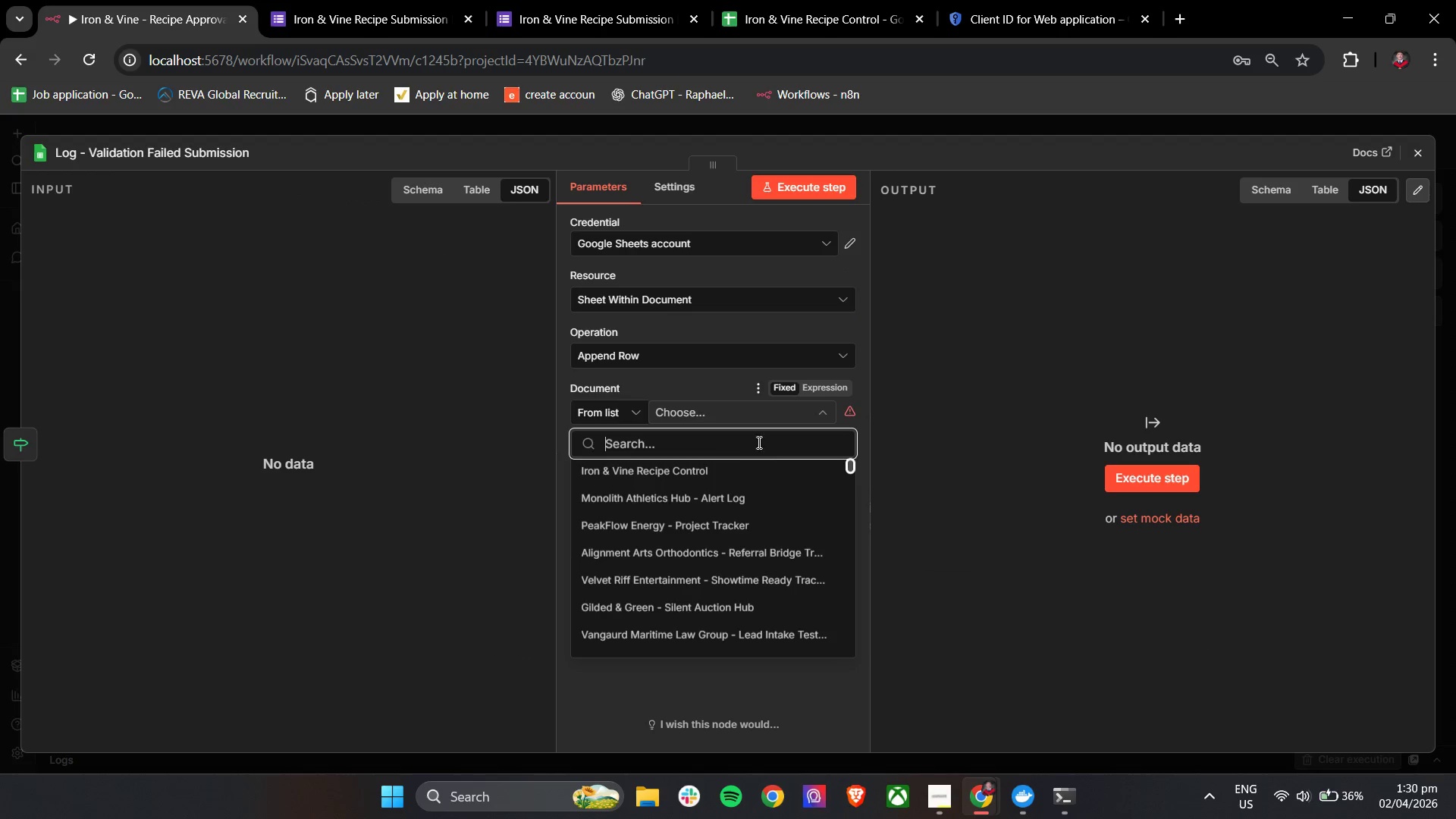 
left_click([724, 476])
 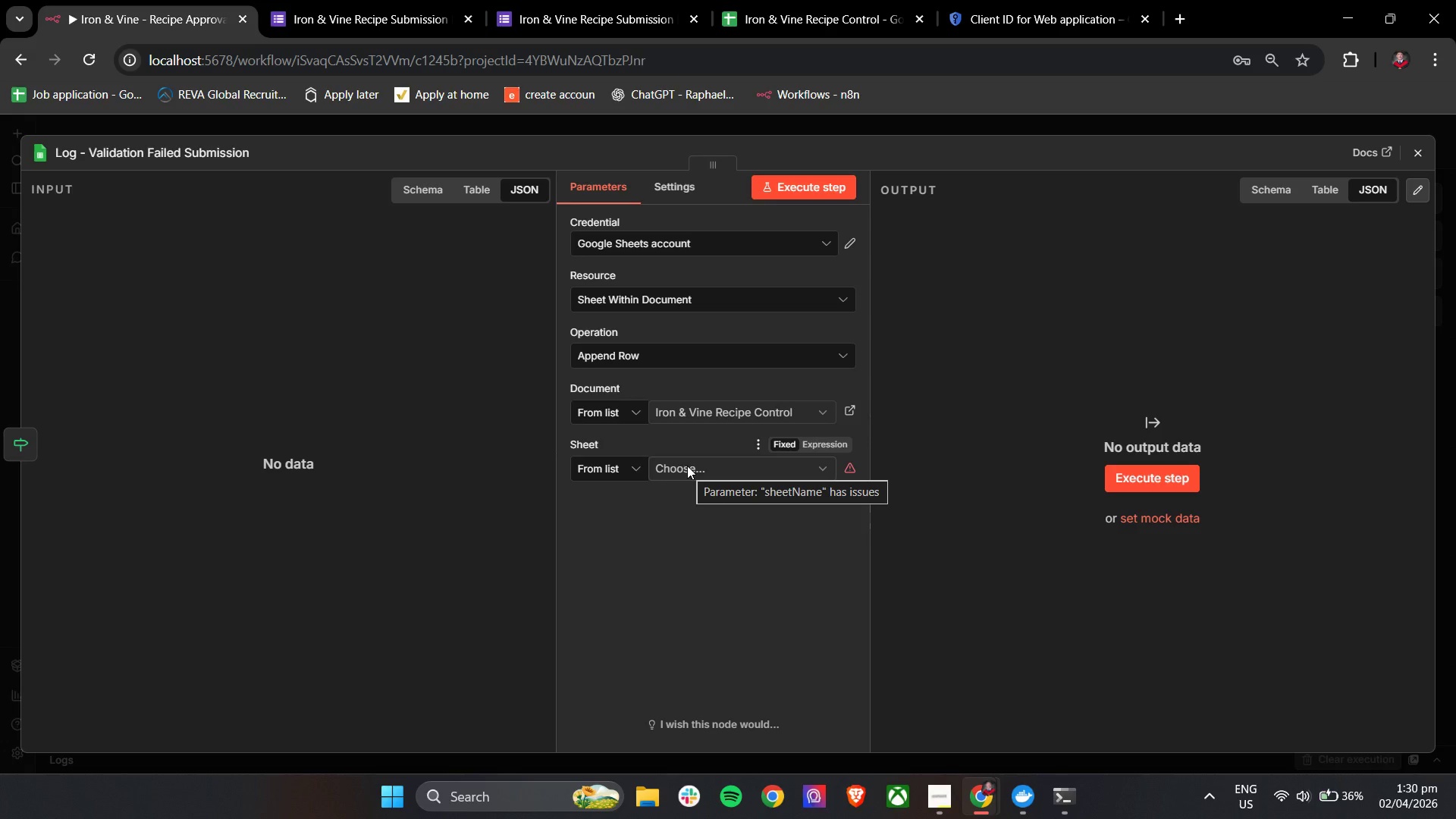 
left_click([687, 466])
 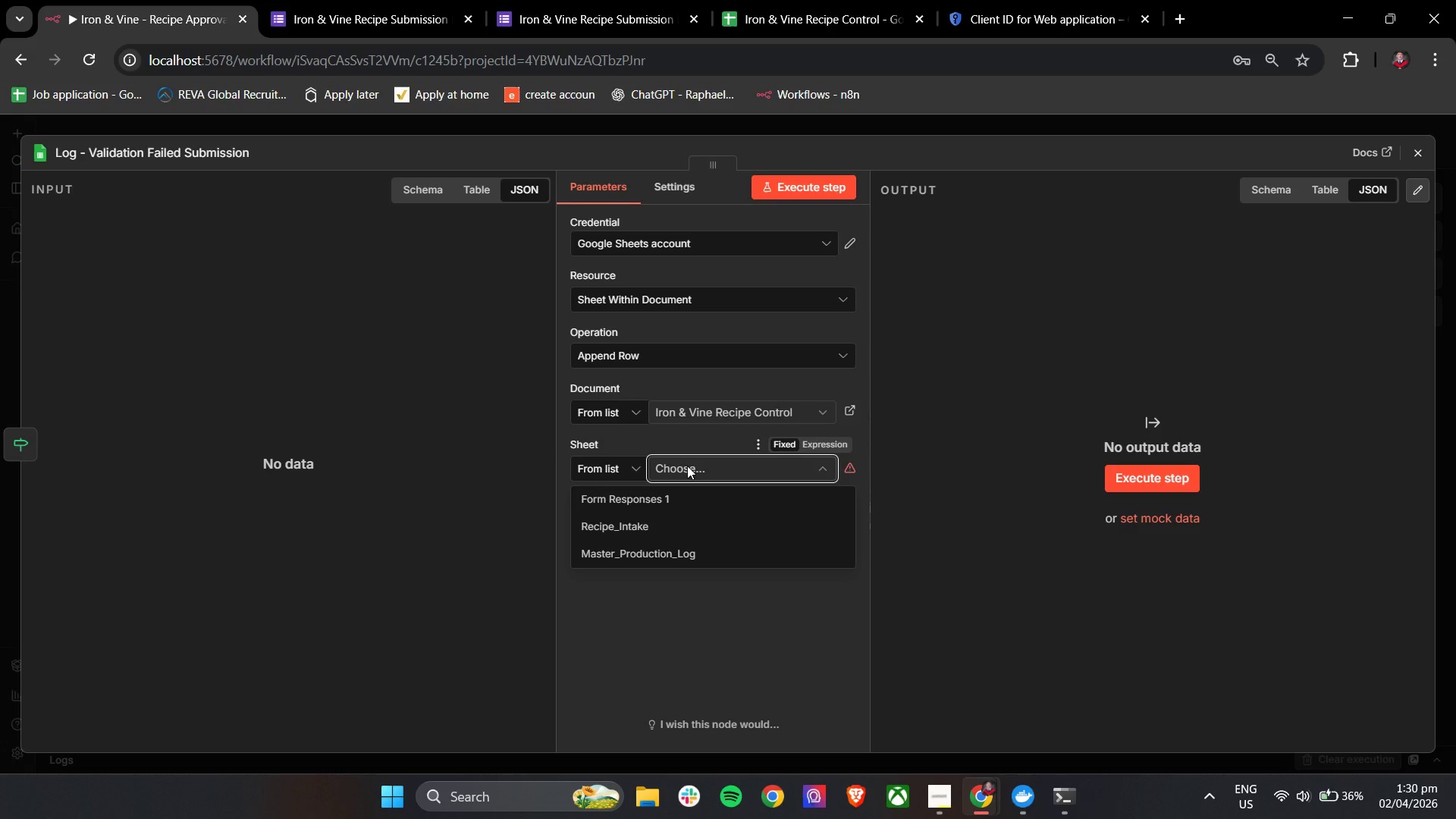 
left_click([652, 531])
 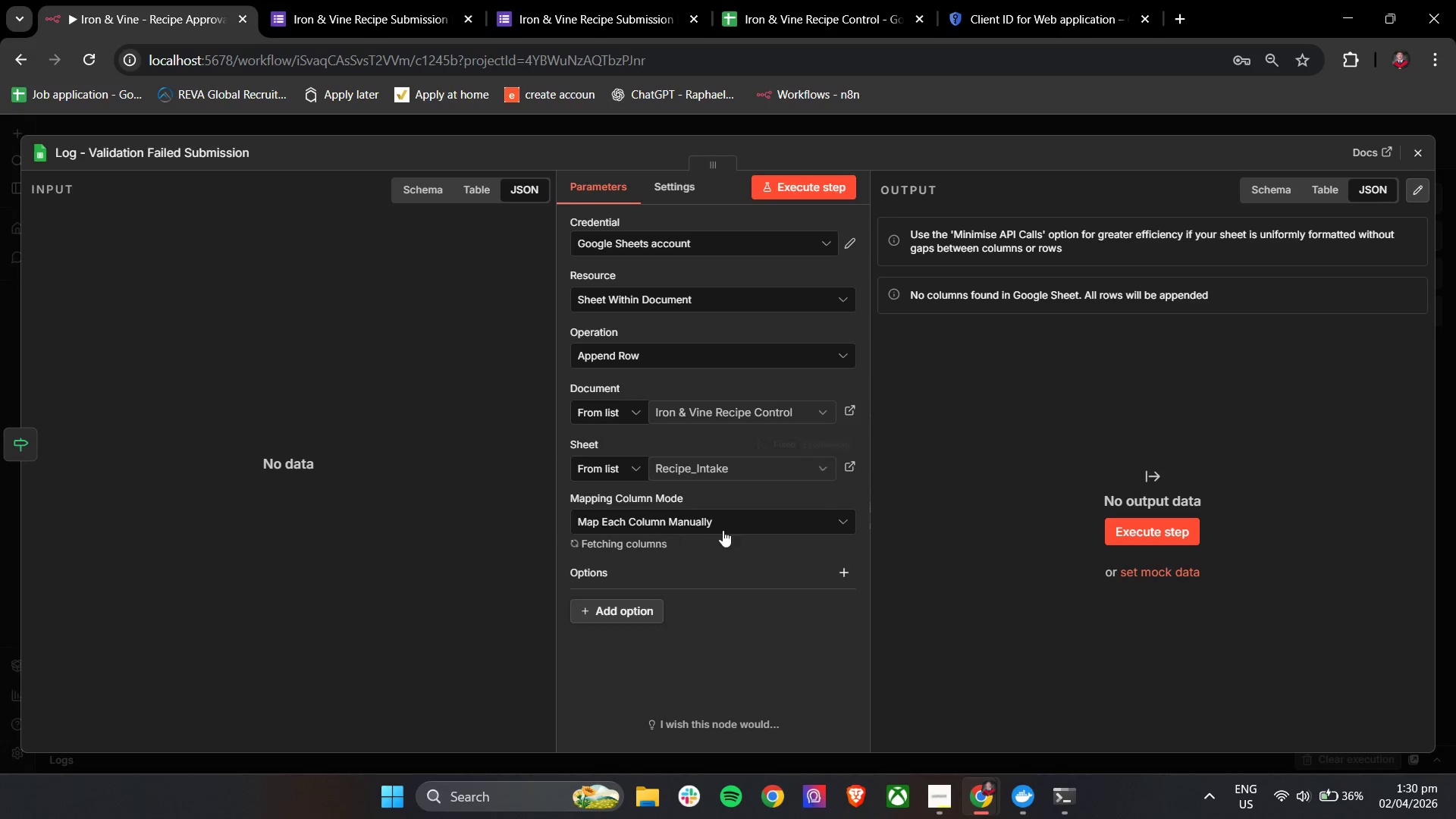 
mouse_move([758, 522])
 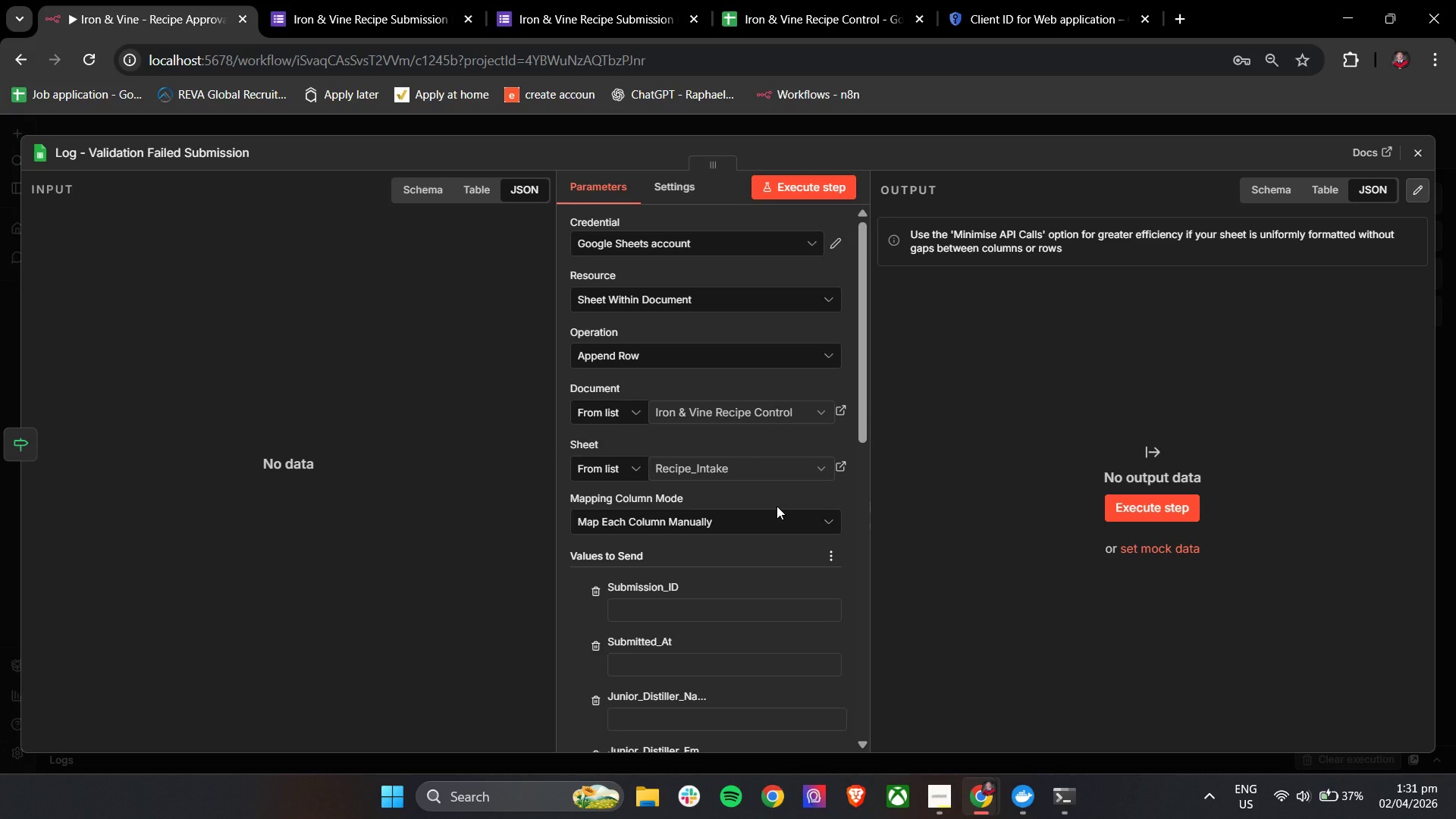 
wait(6.26)
 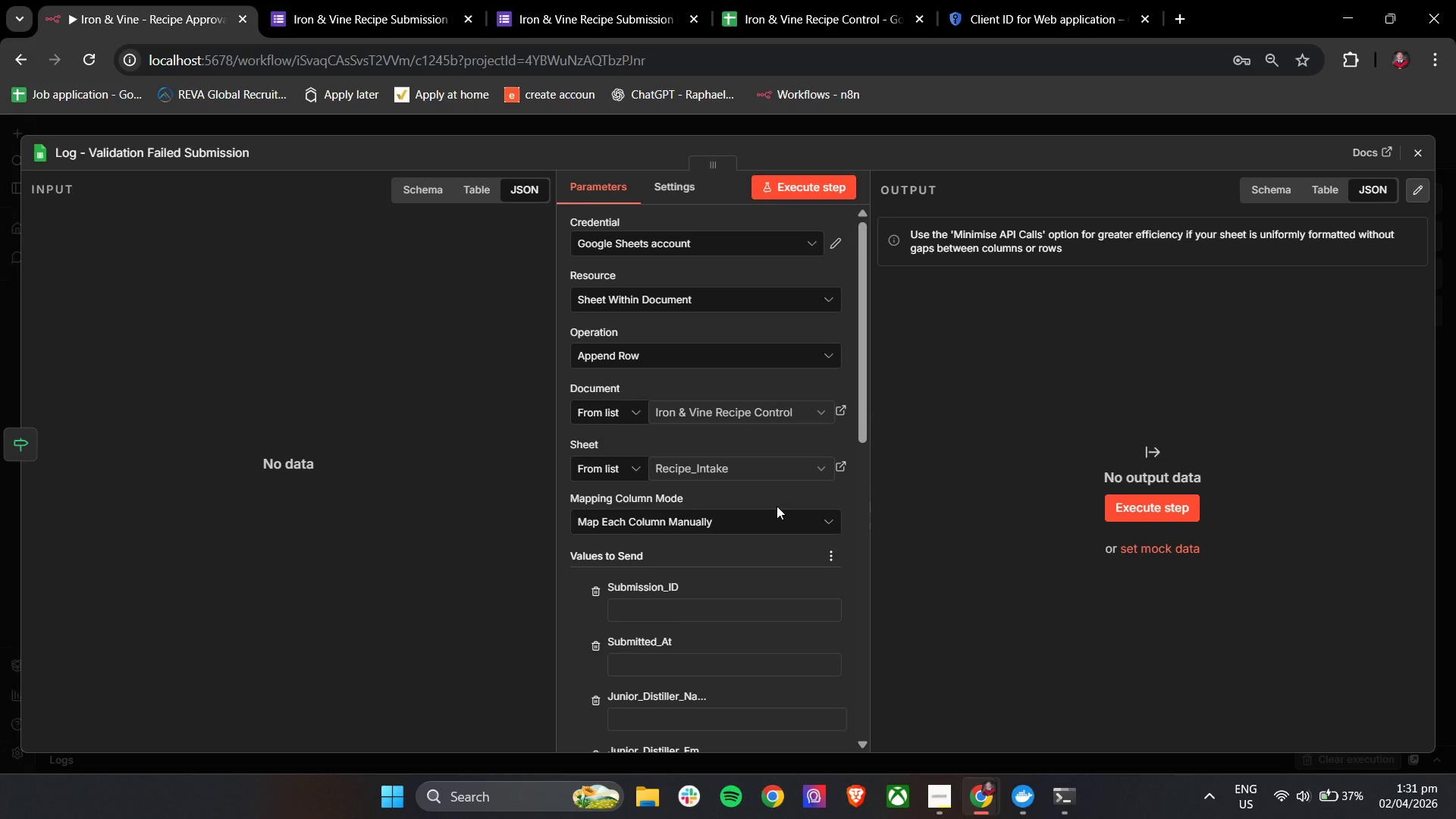 
left_click([1409, 158])
 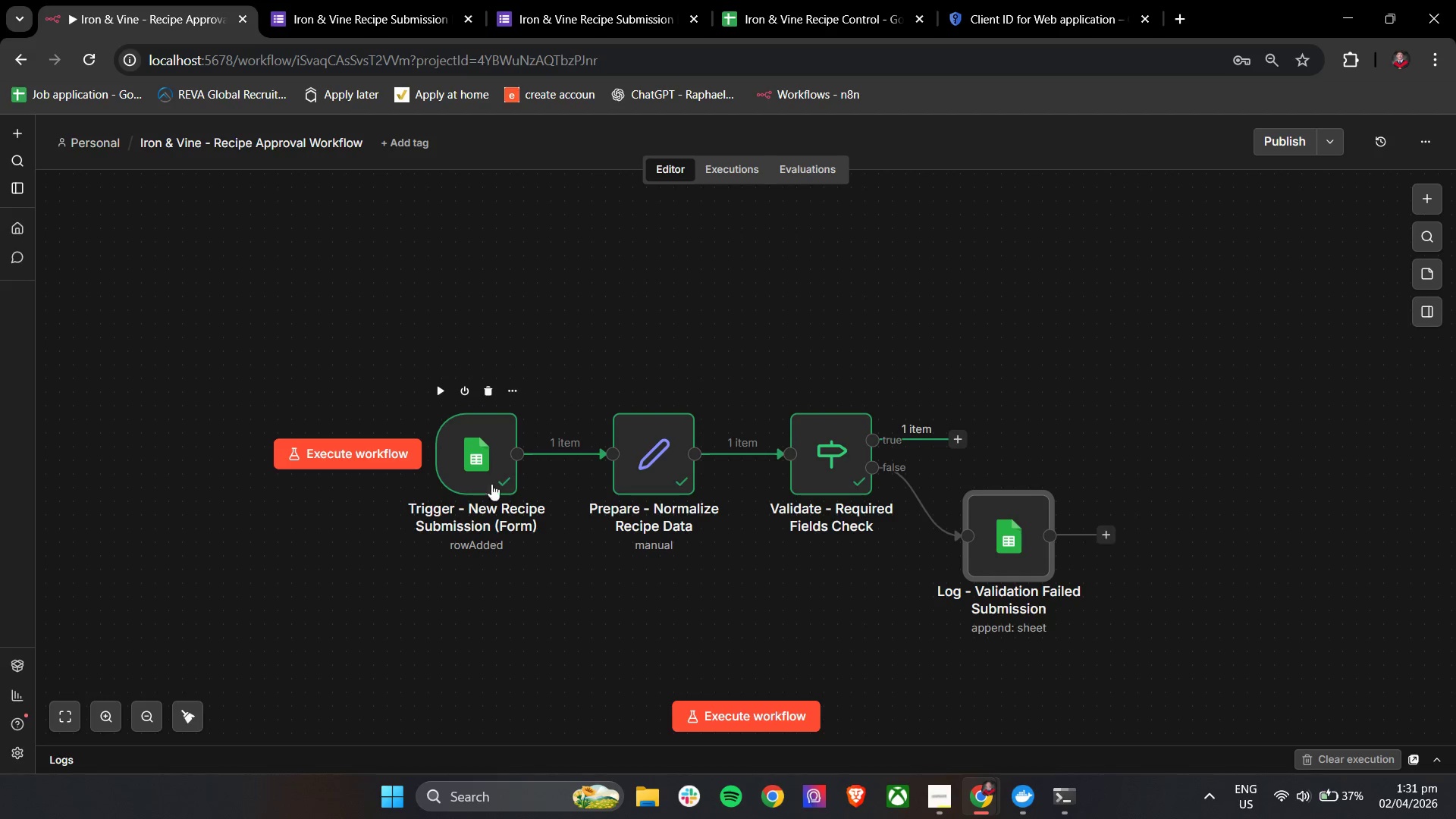 
left_click([494, 466])
 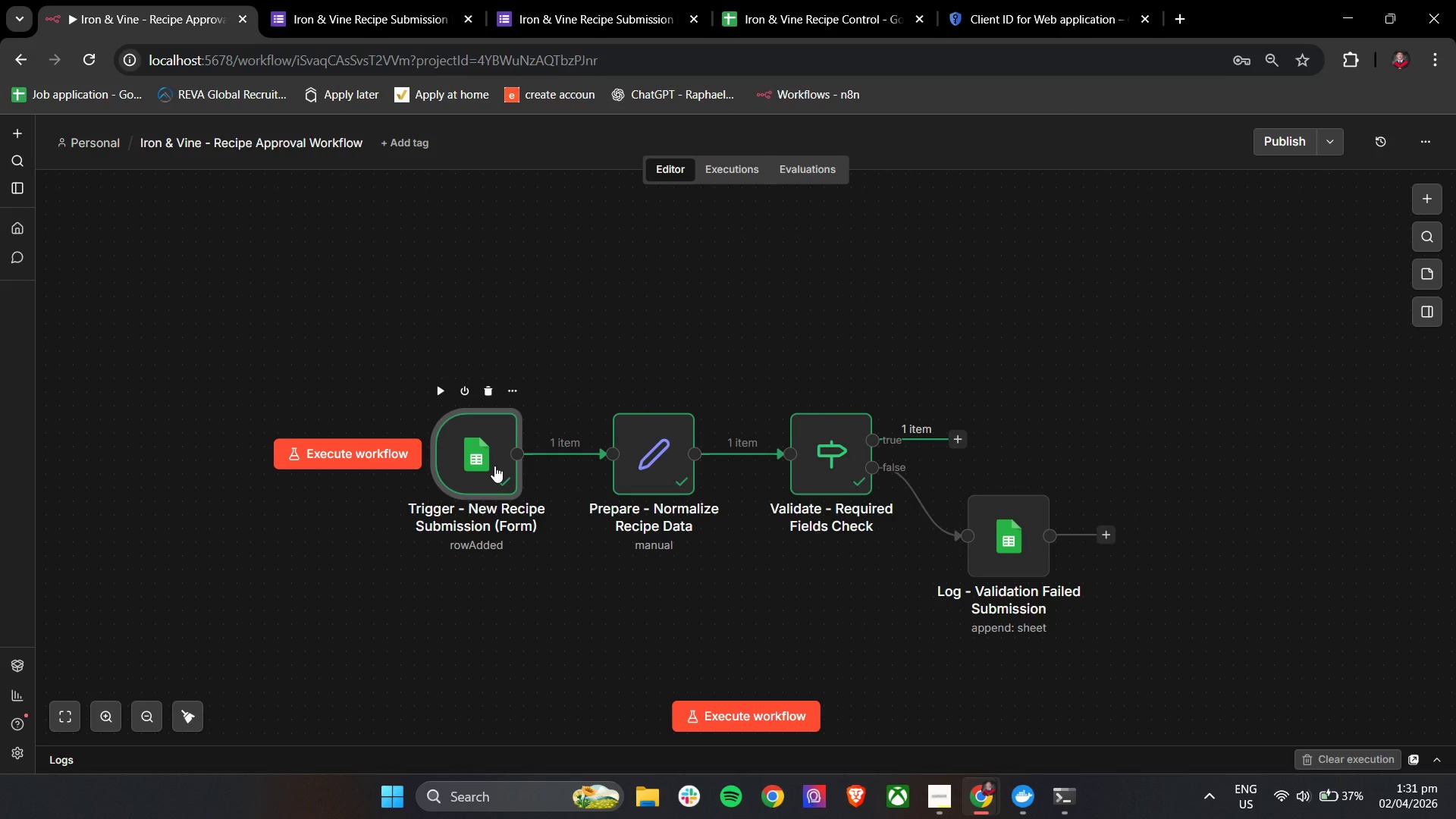 
double_click([494, 466])
 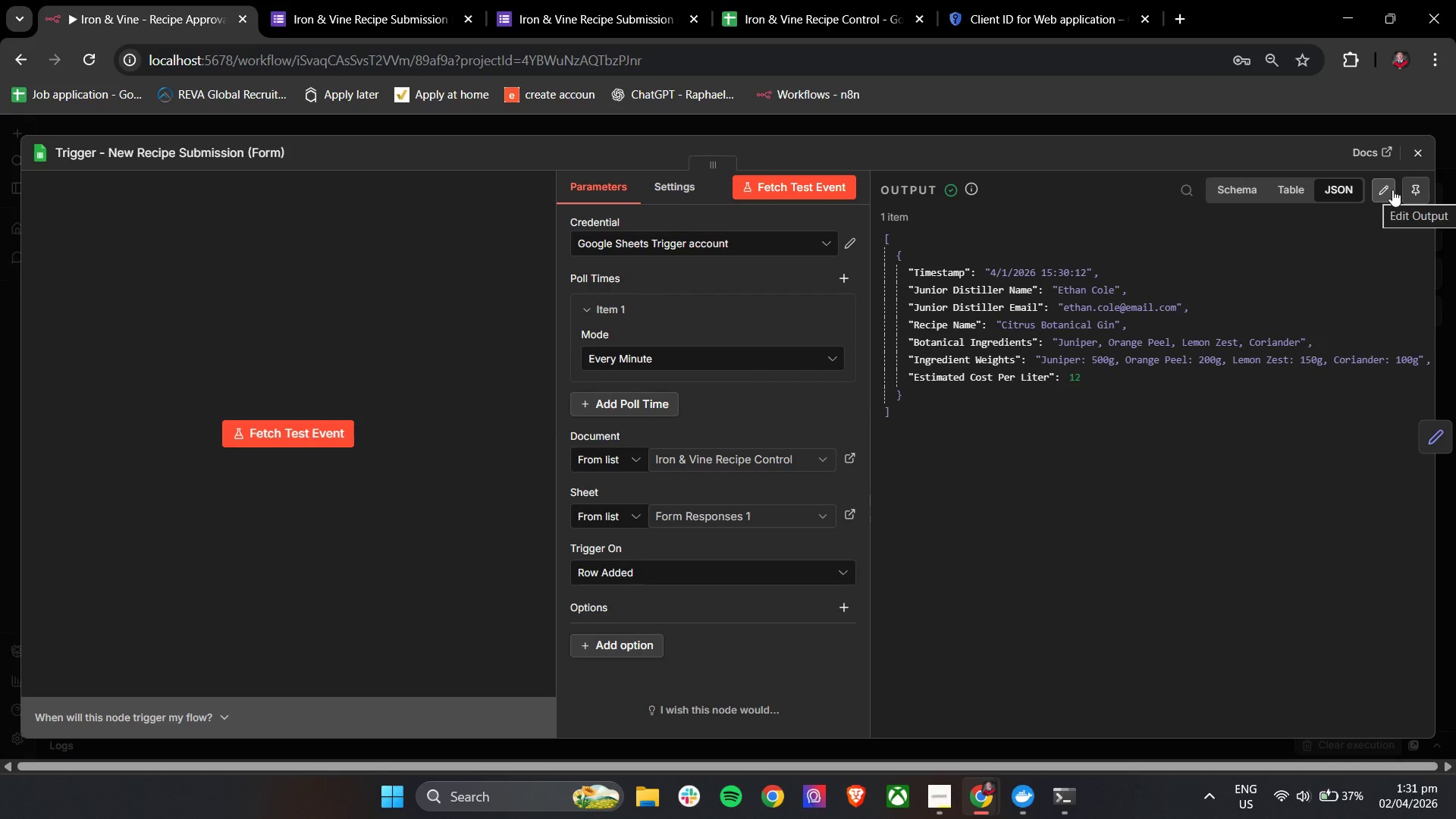 
left_click([1392, 190])
 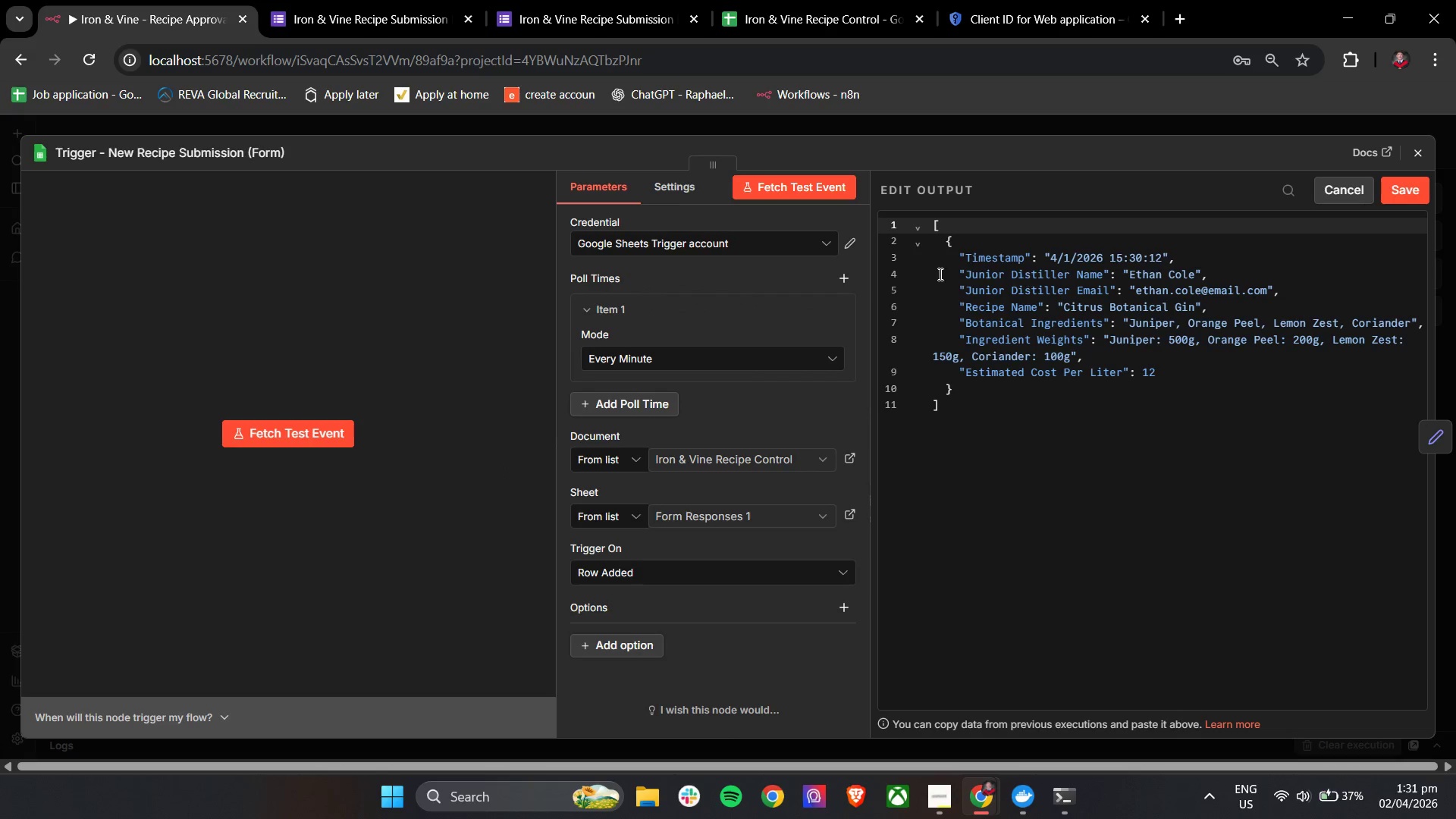 
left_click([1409, 158])
 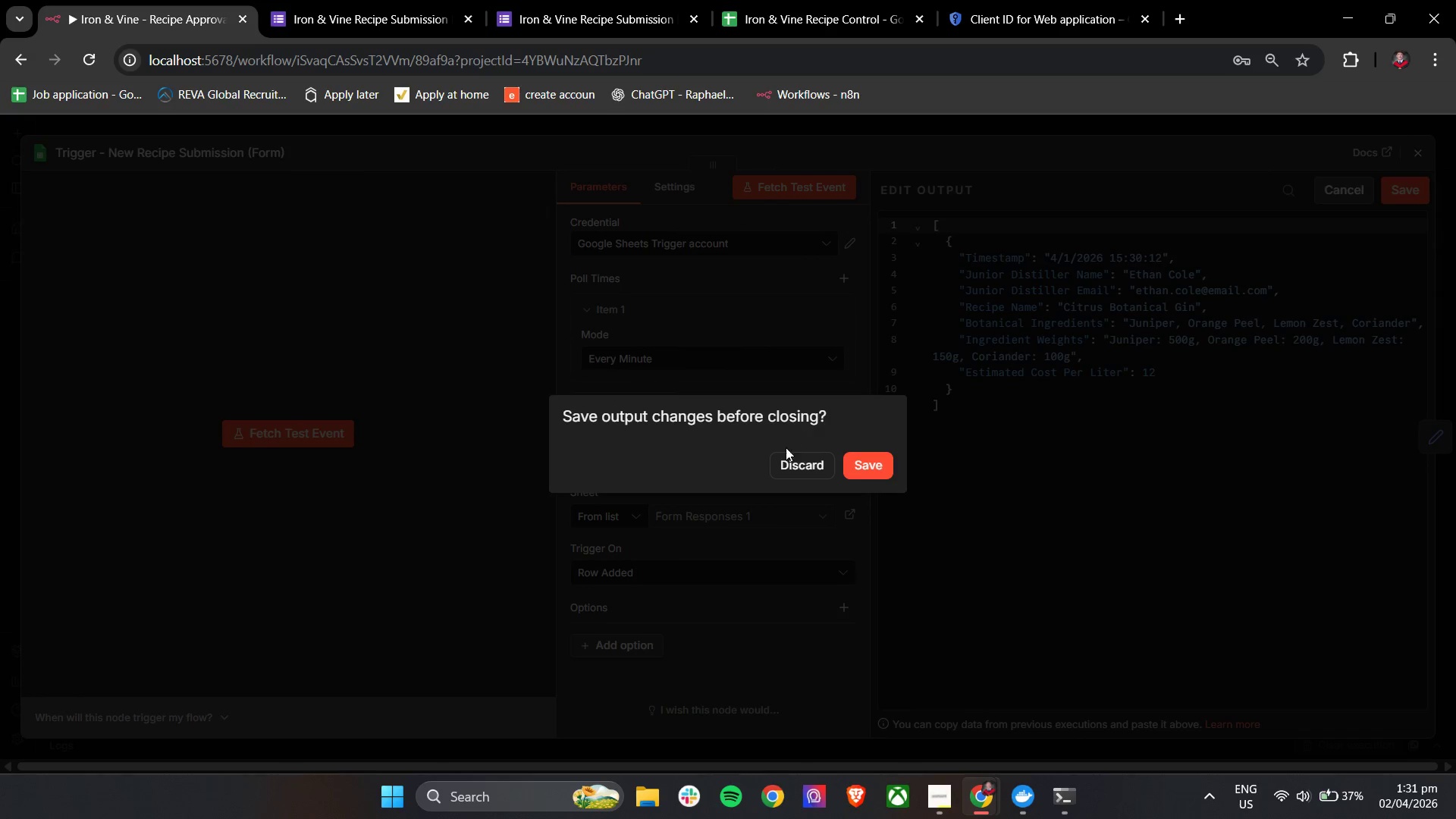 
left_click([794, 461])
 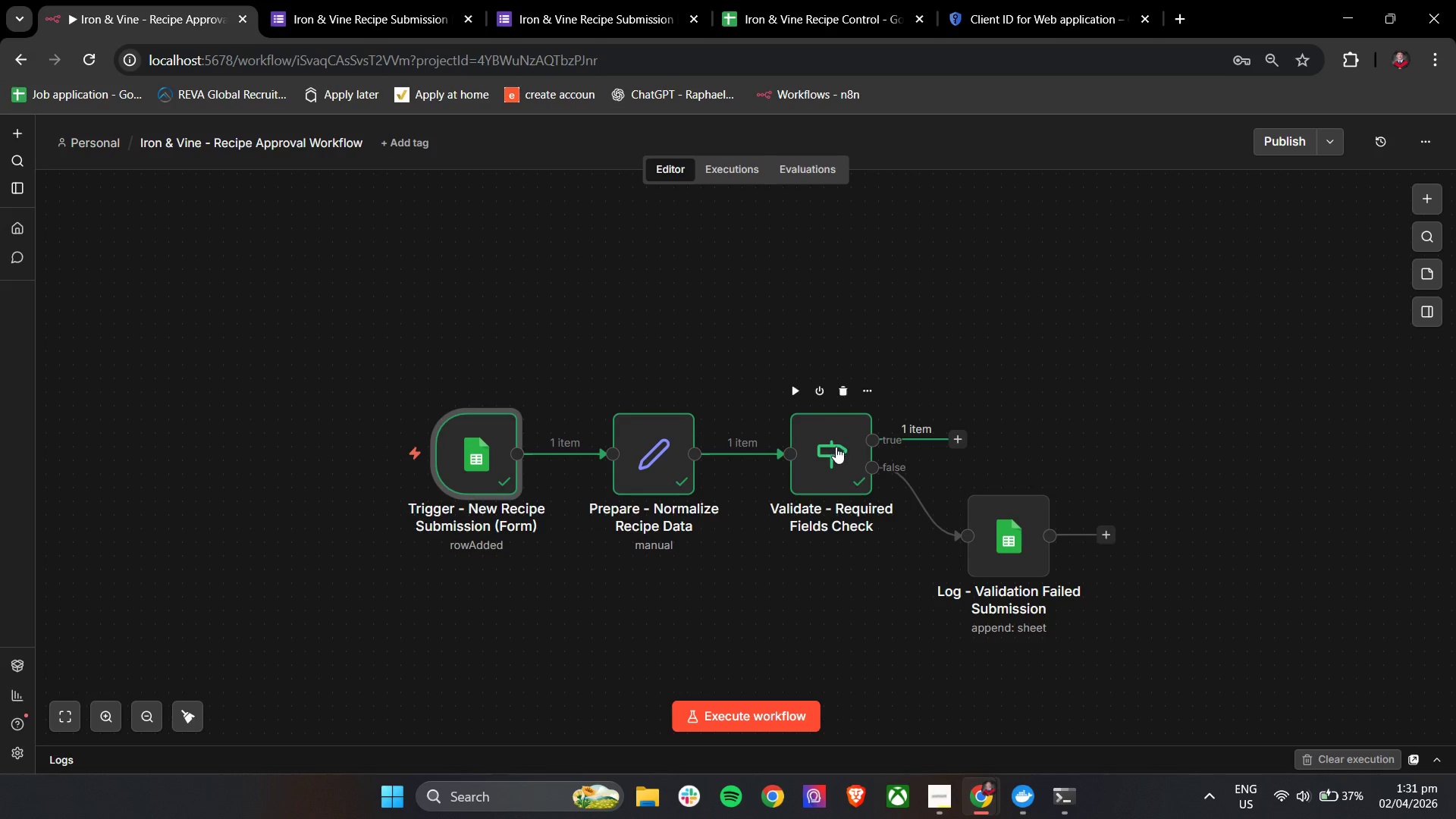 
double_click([836, 447])
 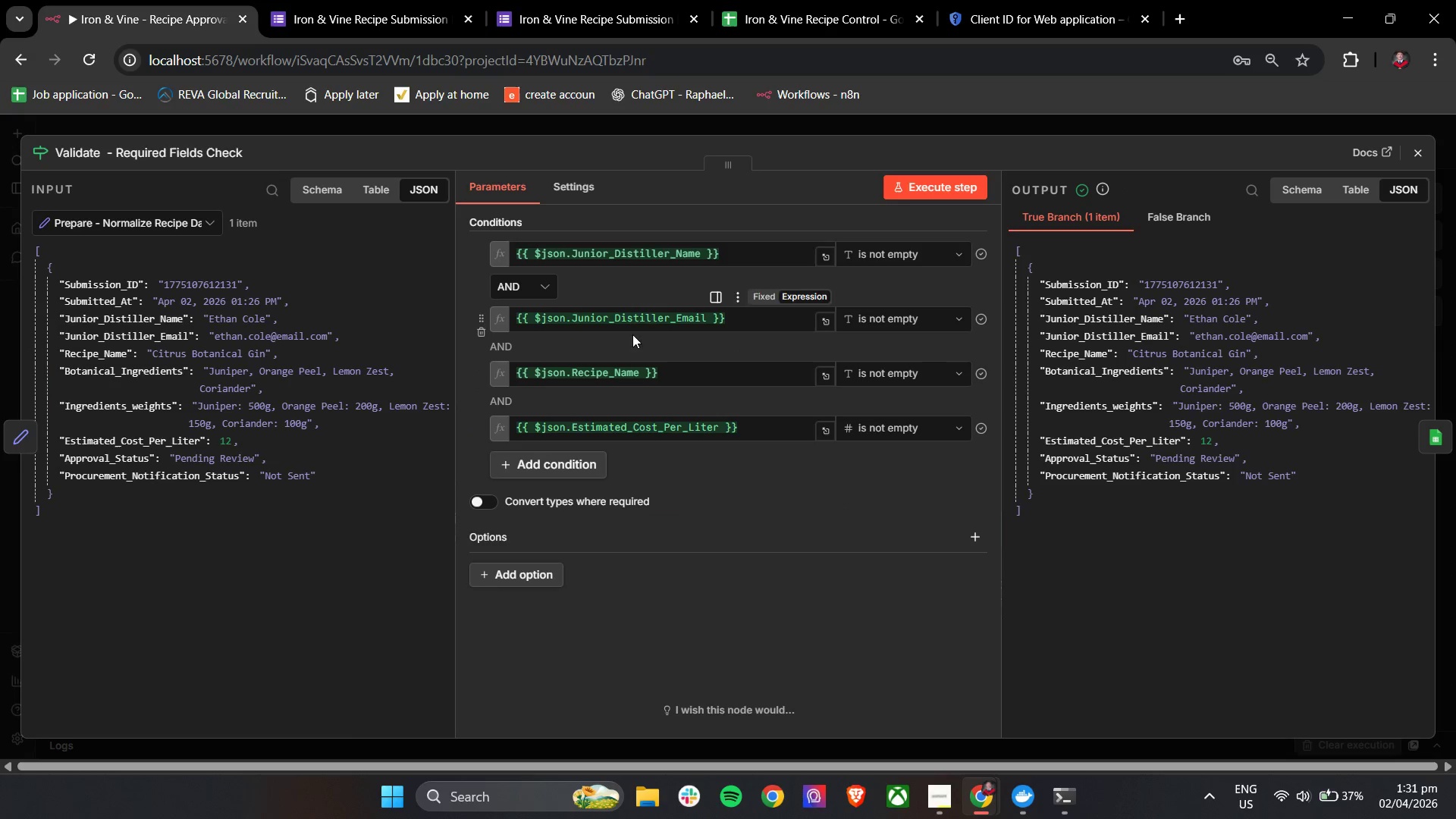 
wait(8.19)
 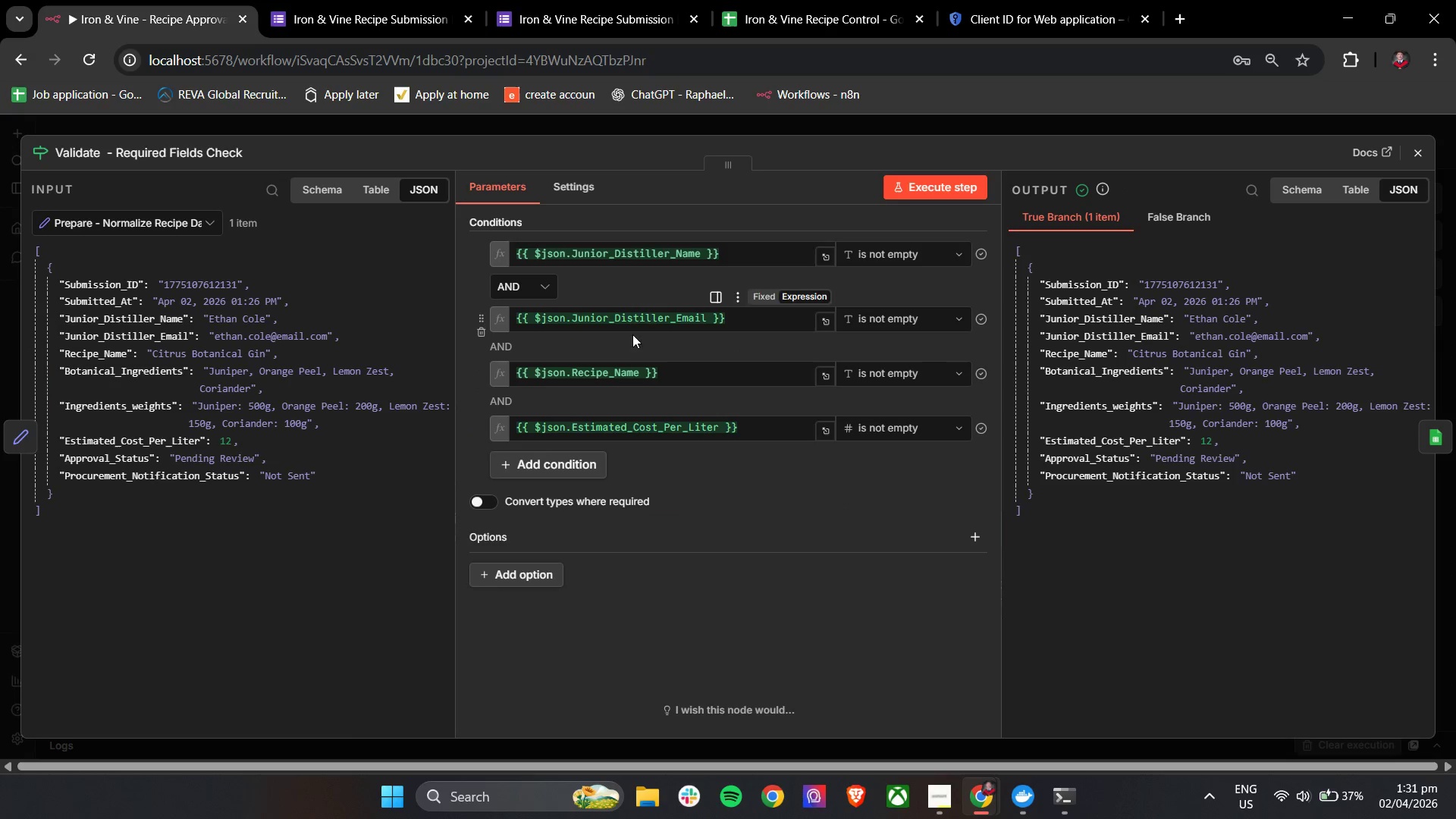 
left_click([1406, 155])
 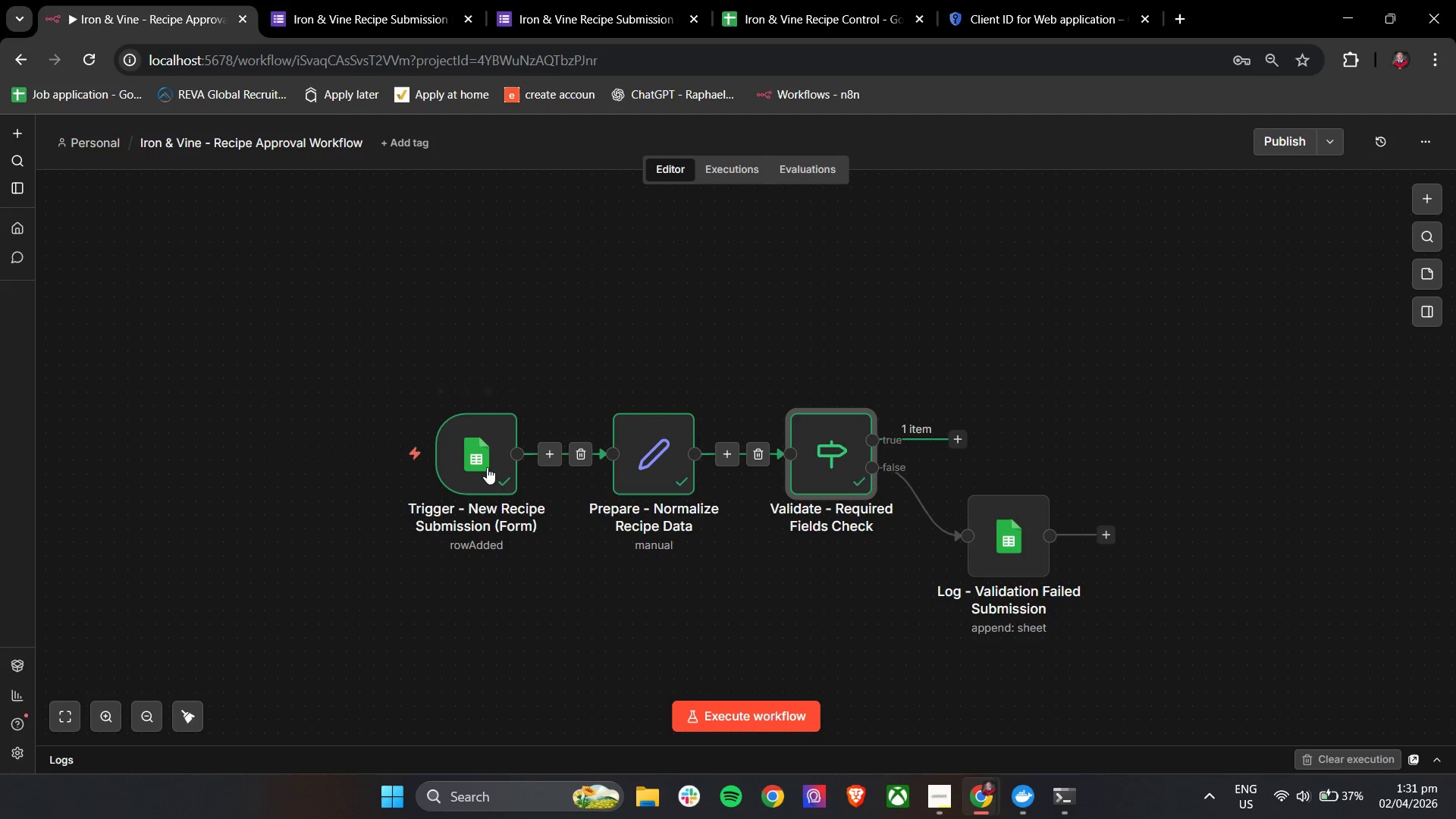 
double_click([483, 467])
 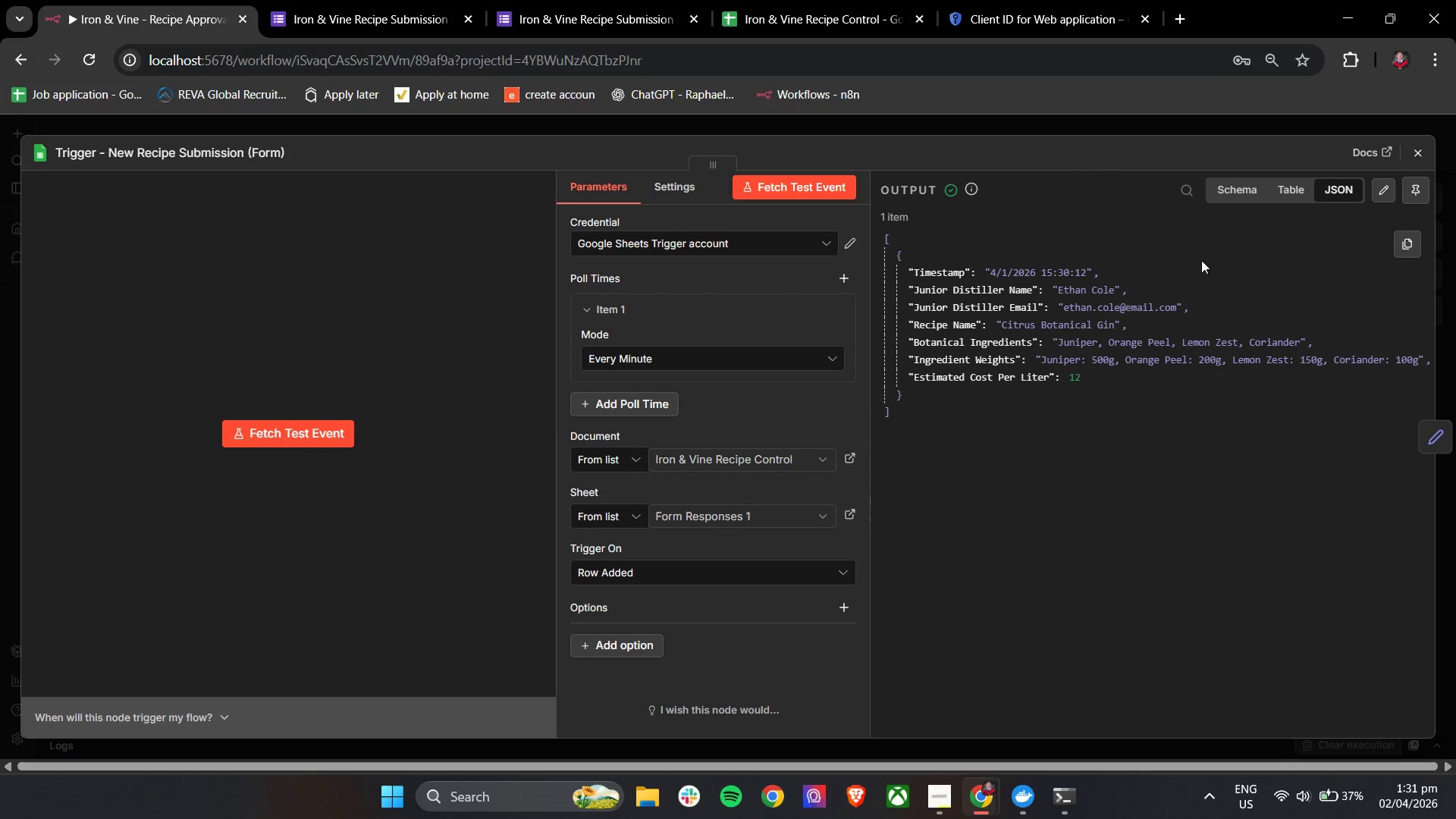 
left_click([1392, 193])
 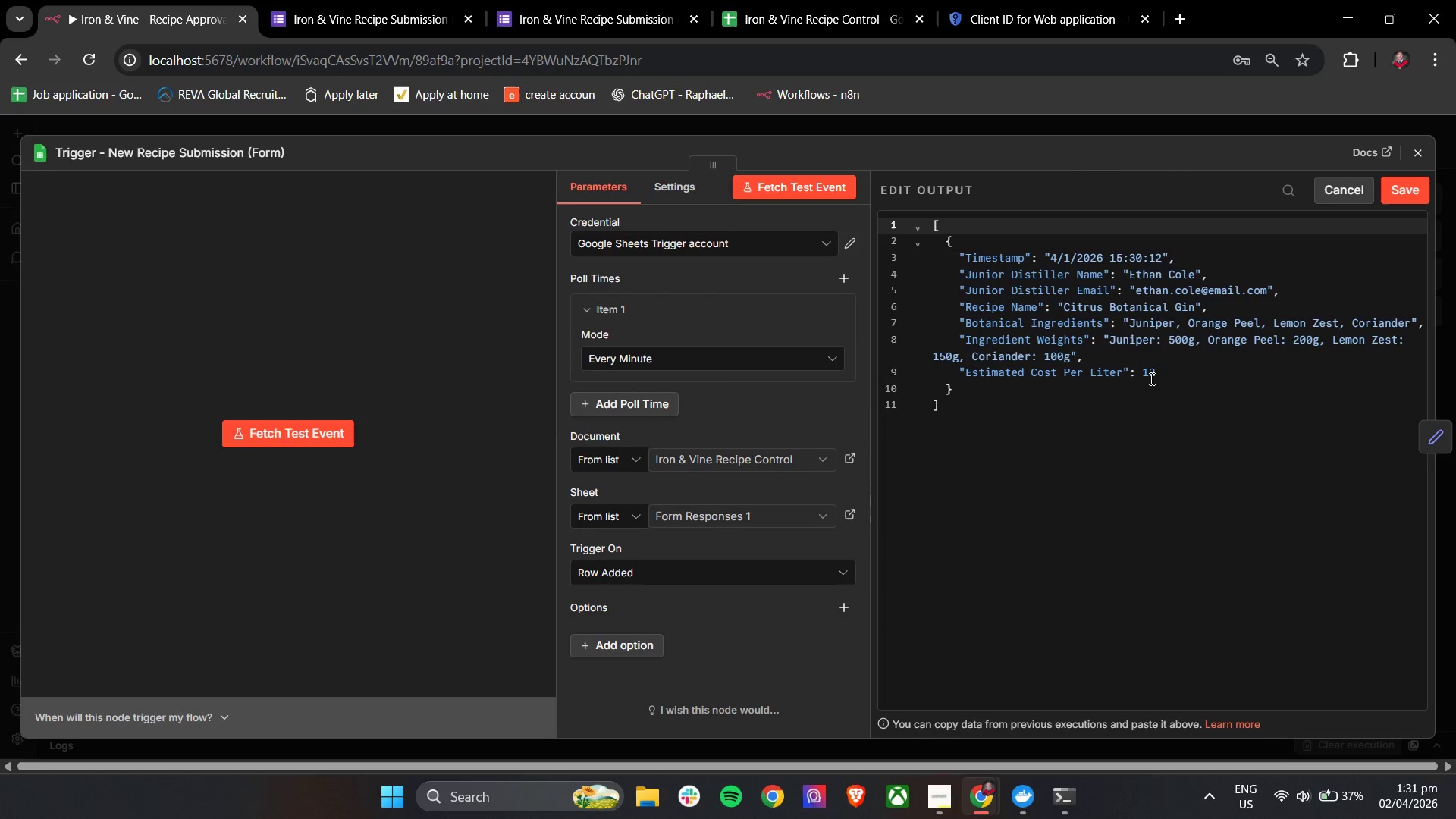 
left_click_drag(start_coordinate=[1155, 378], to_coordinate=[1143, 378])
 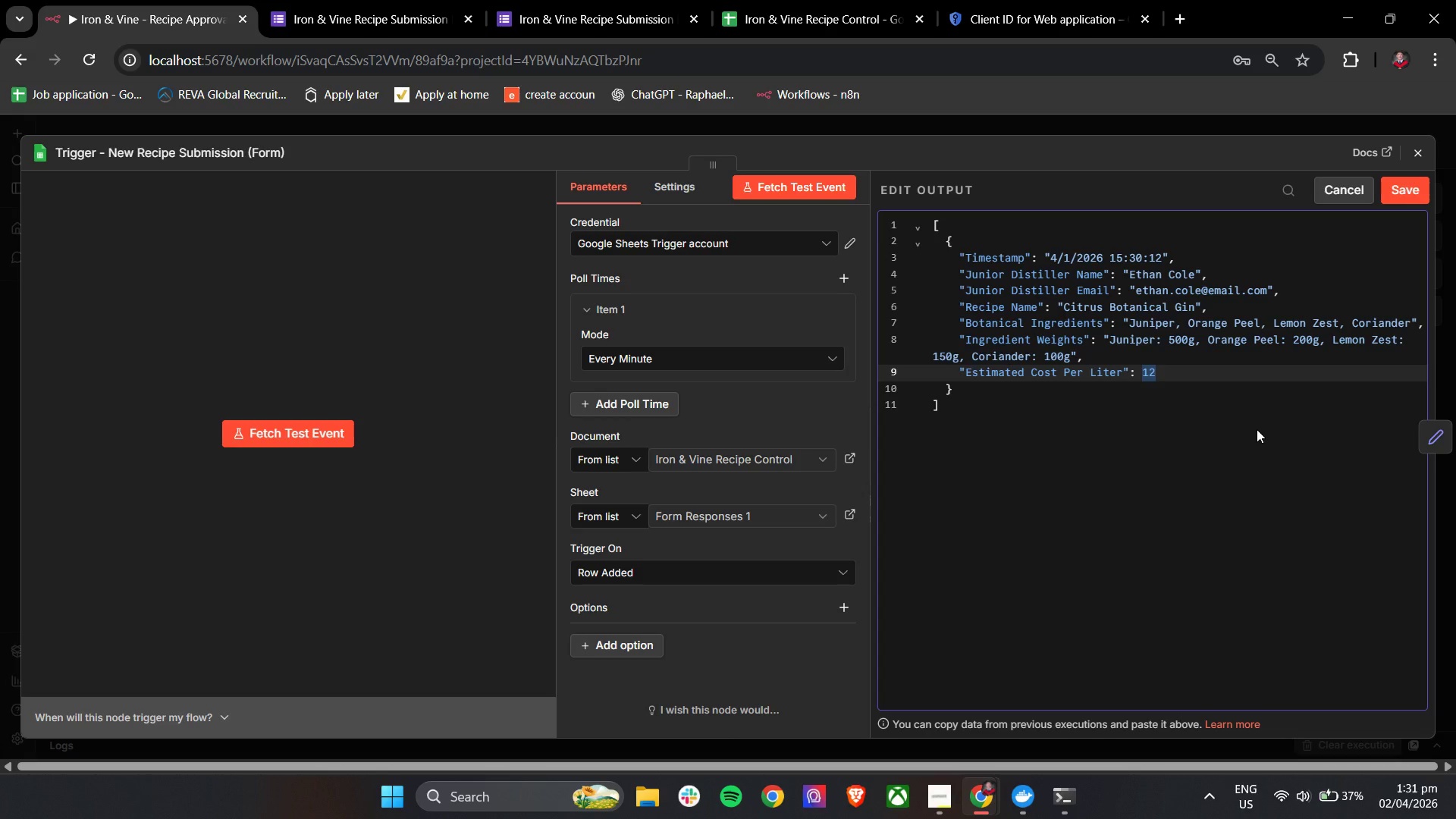 
key(Backspace)
 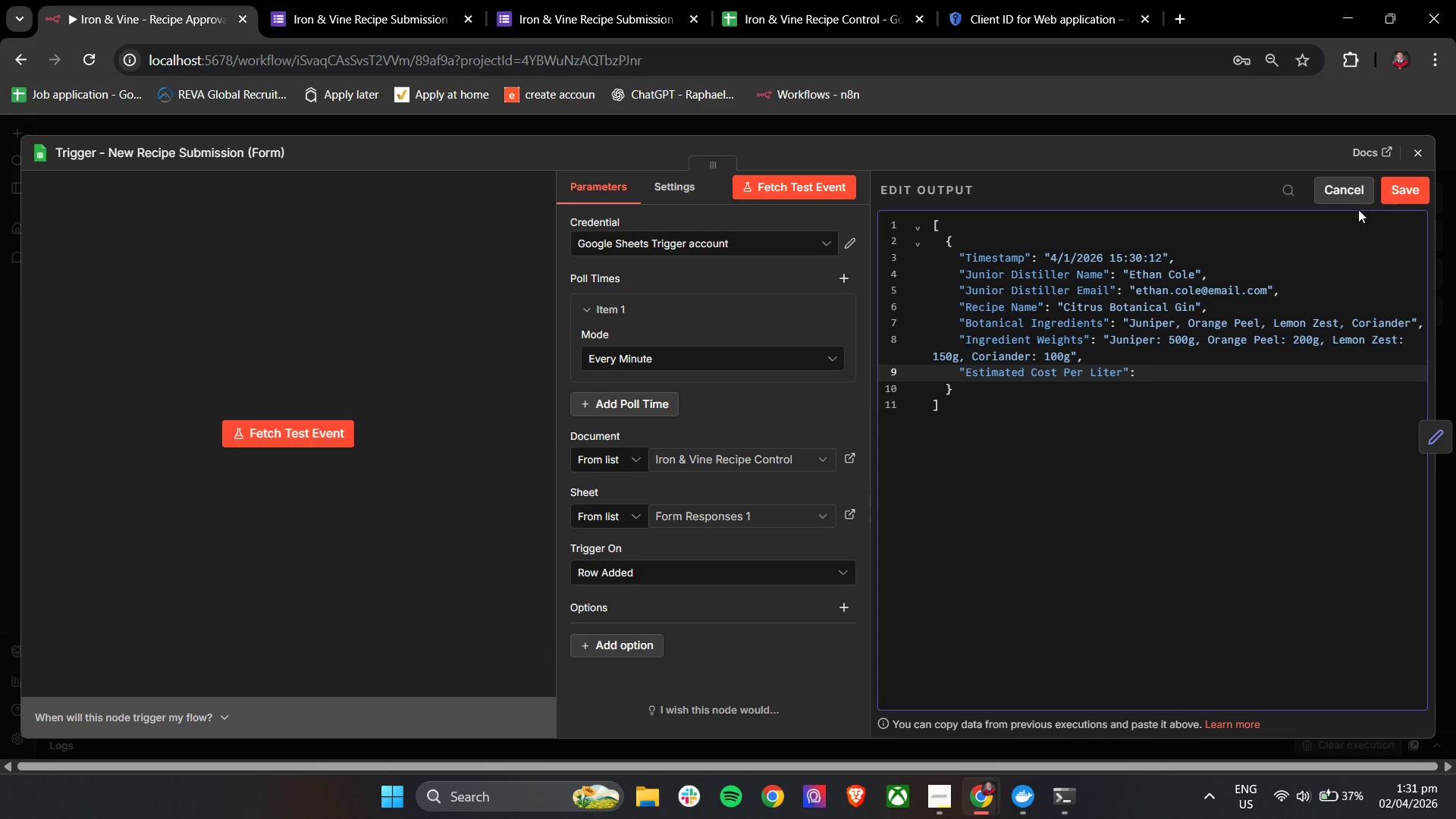 
left_click([1408, 187])
 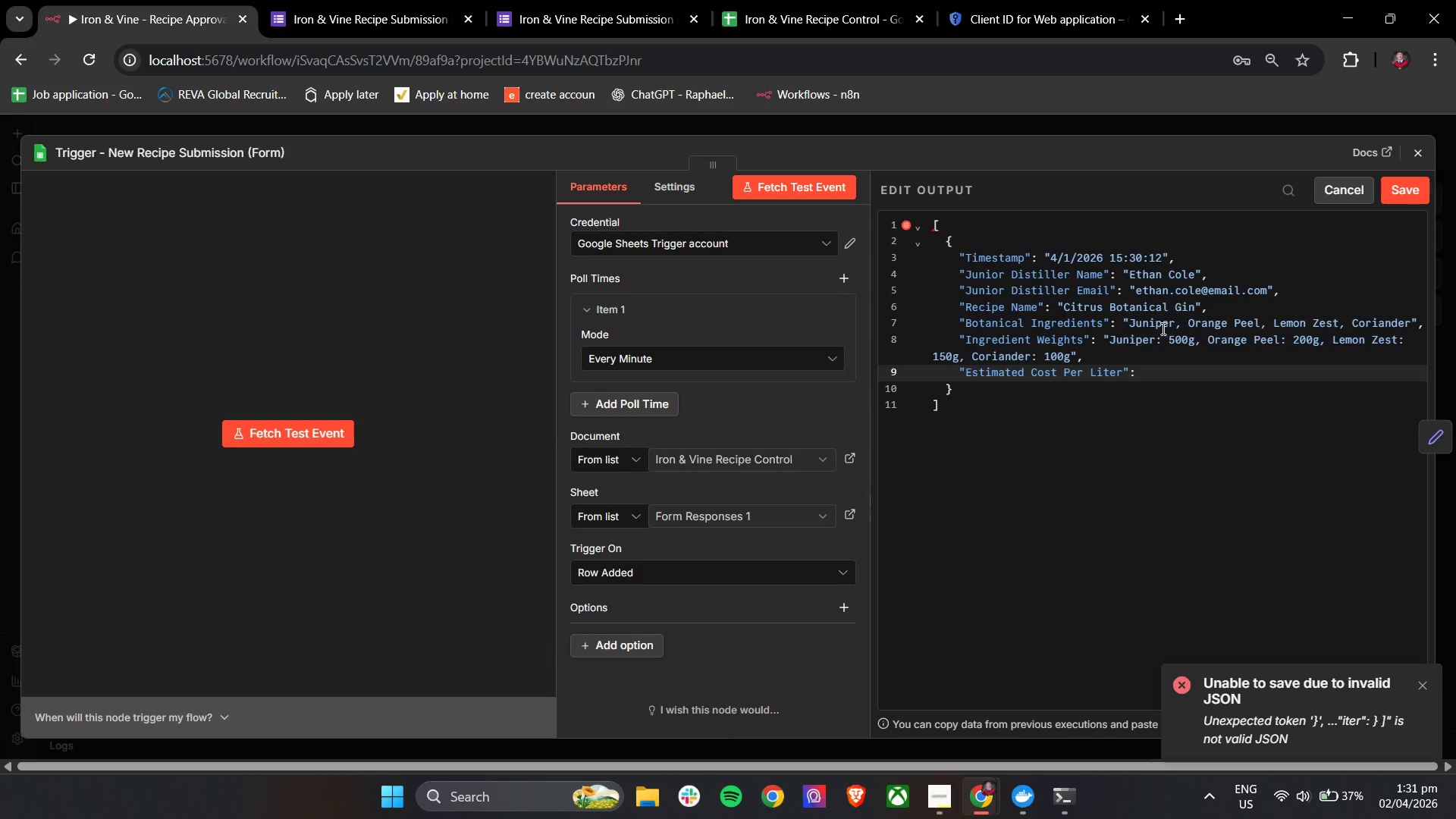 
left_click([1153, 381])
 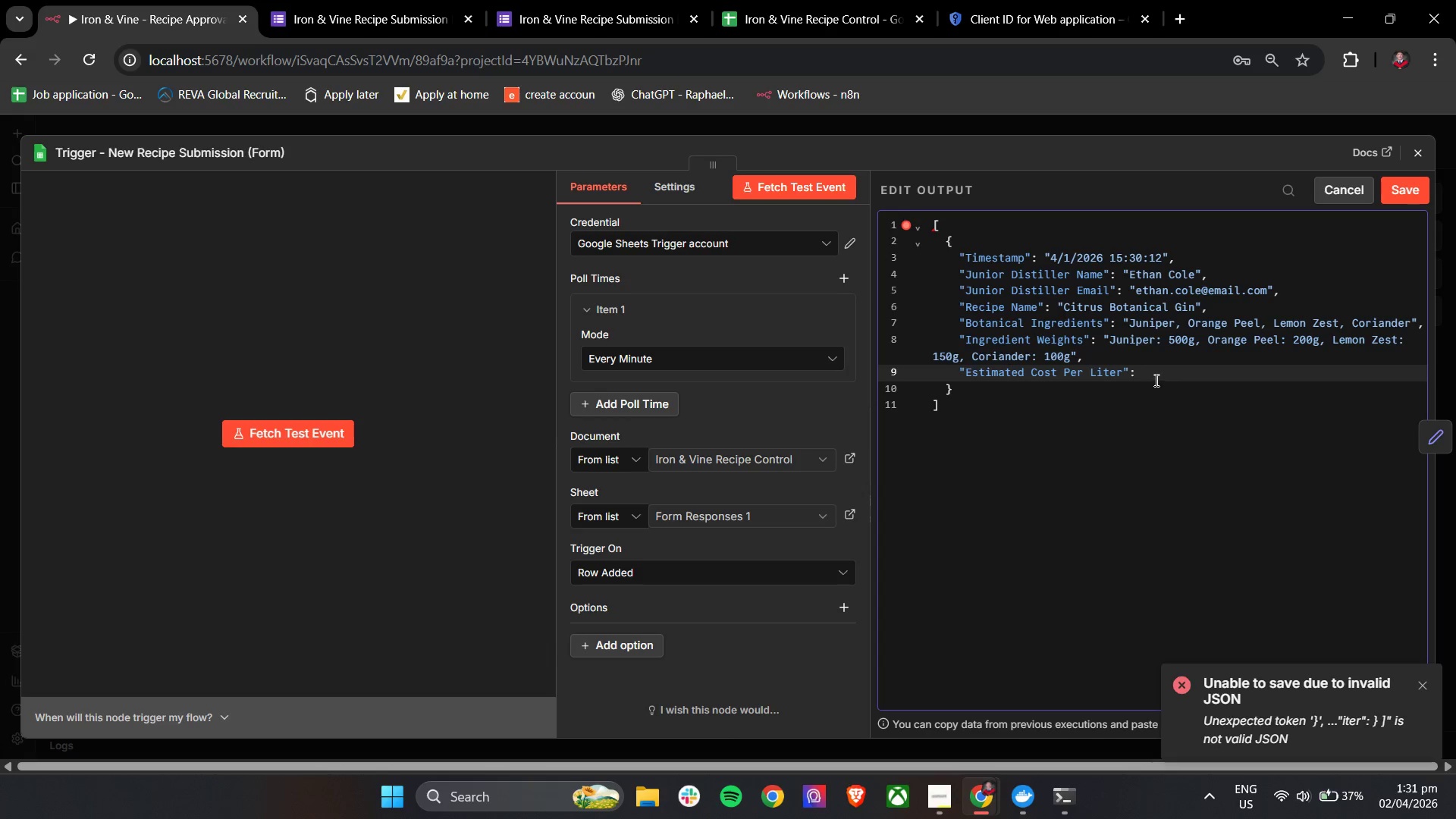 
left_click([1155, 380])
 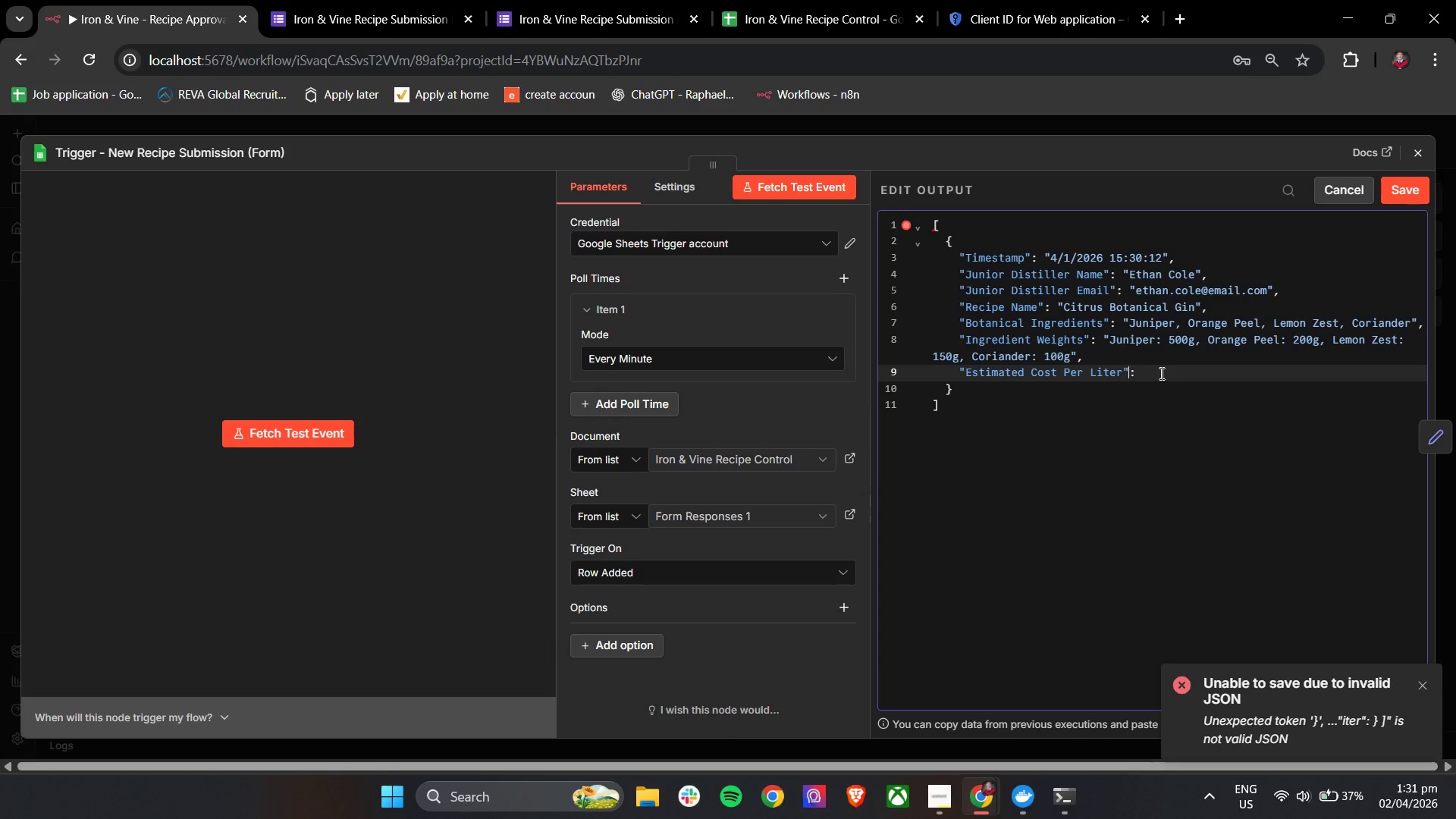 
left_click([1160, 373])
 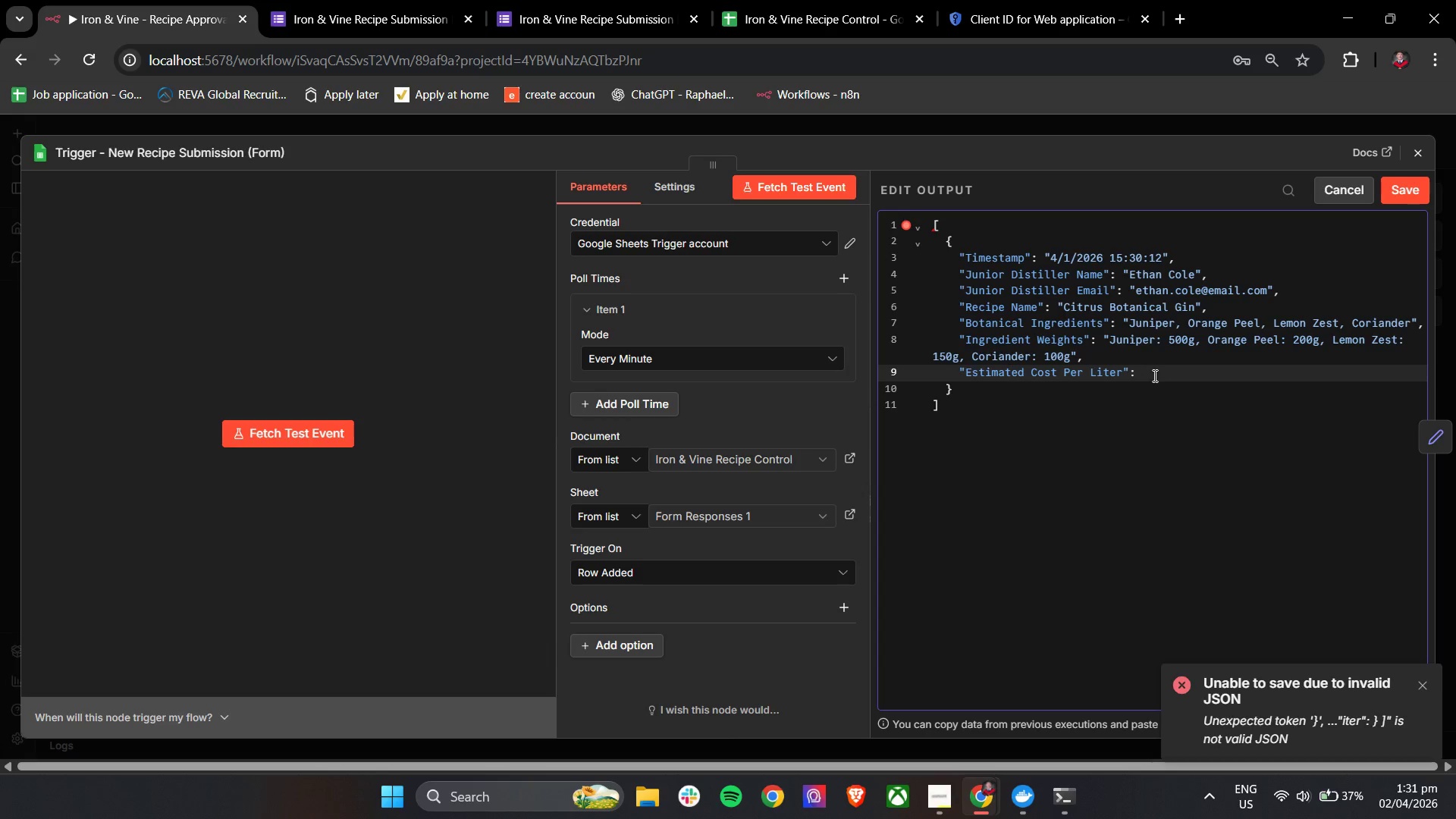 
type(12)
 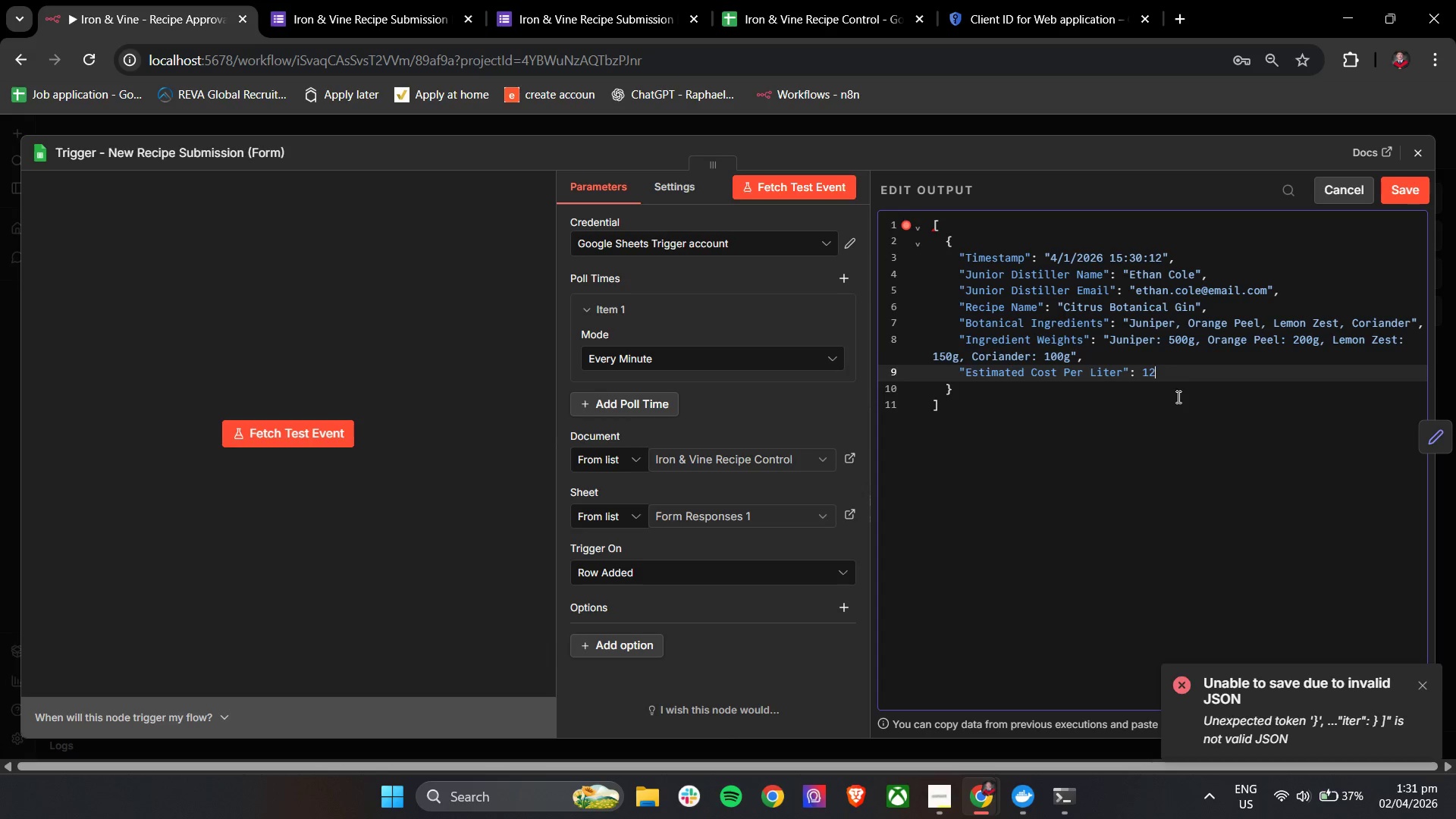 
left_click([1177, 397])
 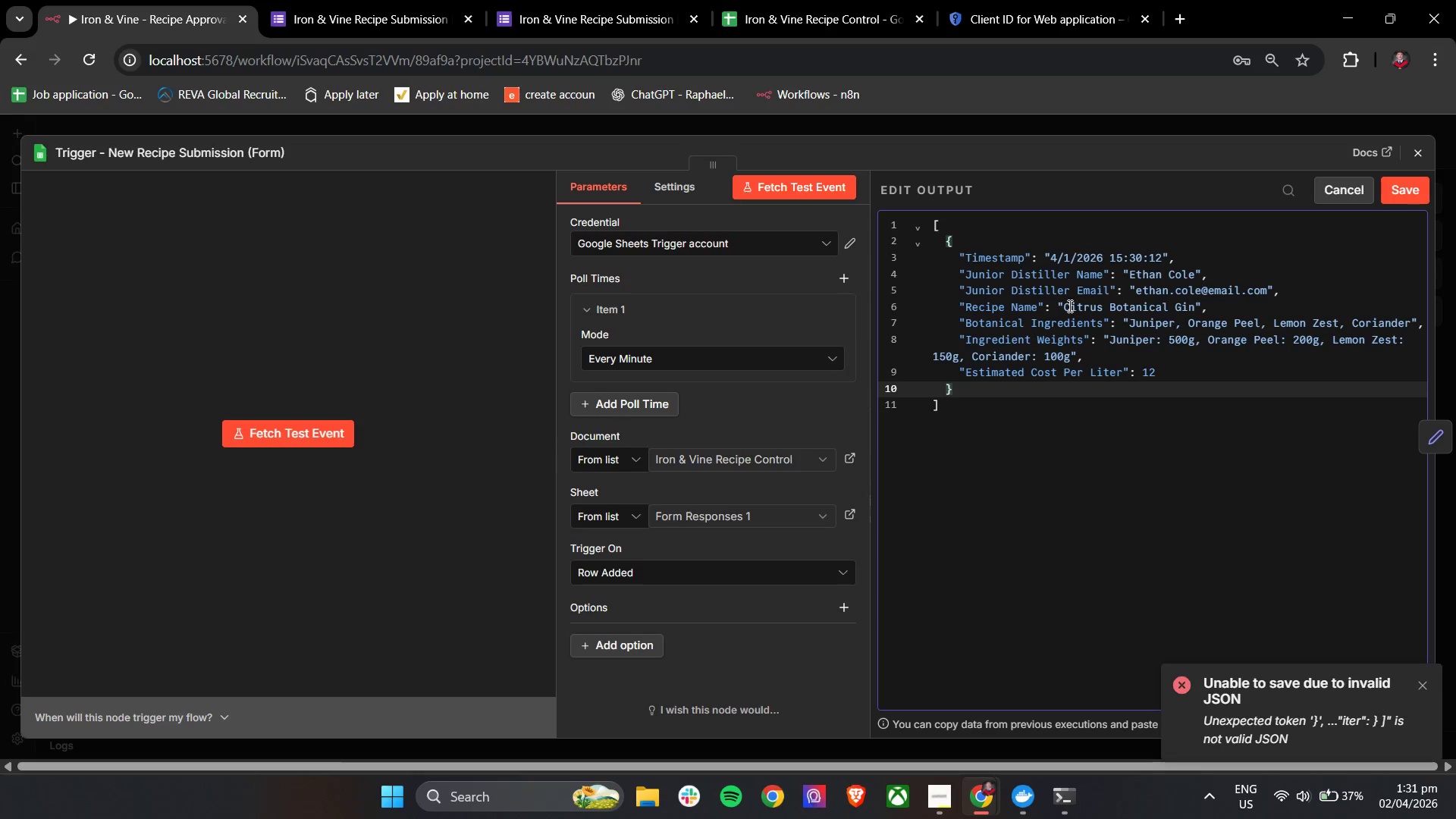 
left_click_drag(start_coordinate=[1062, 306], to_coordinate=[1196, 314])
 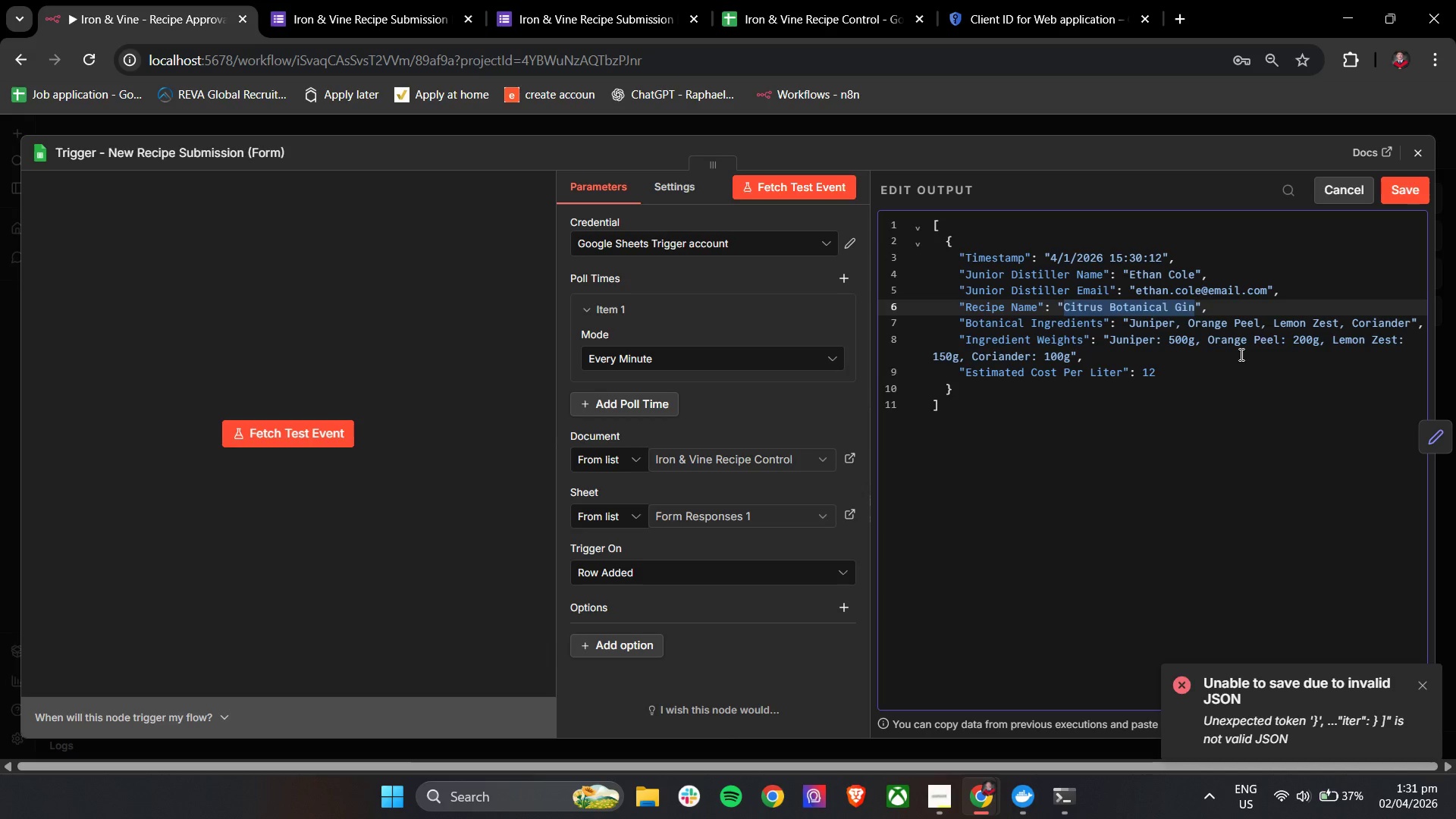 
key(Backspace)
 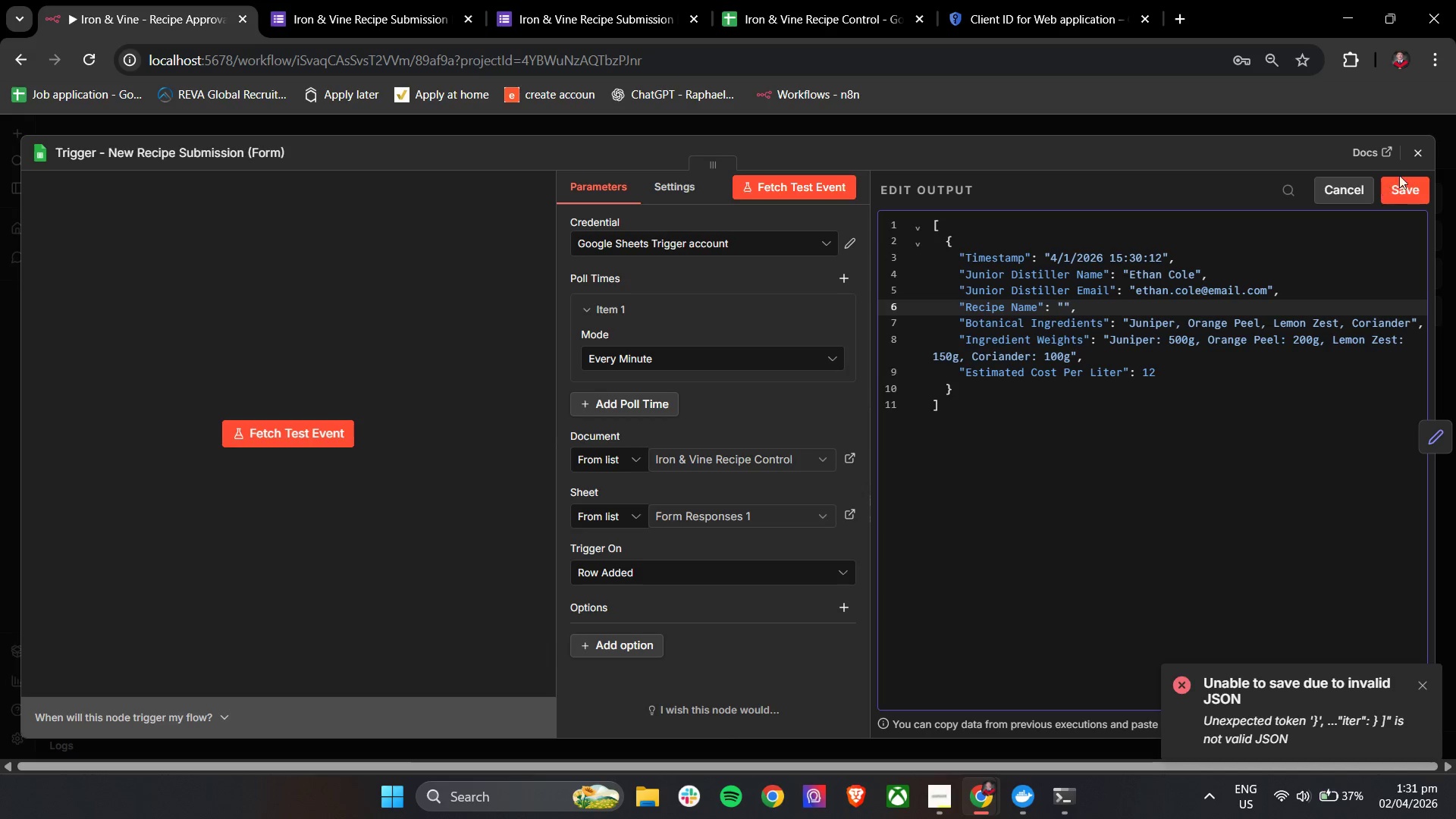 
left_click([1410, 186])
 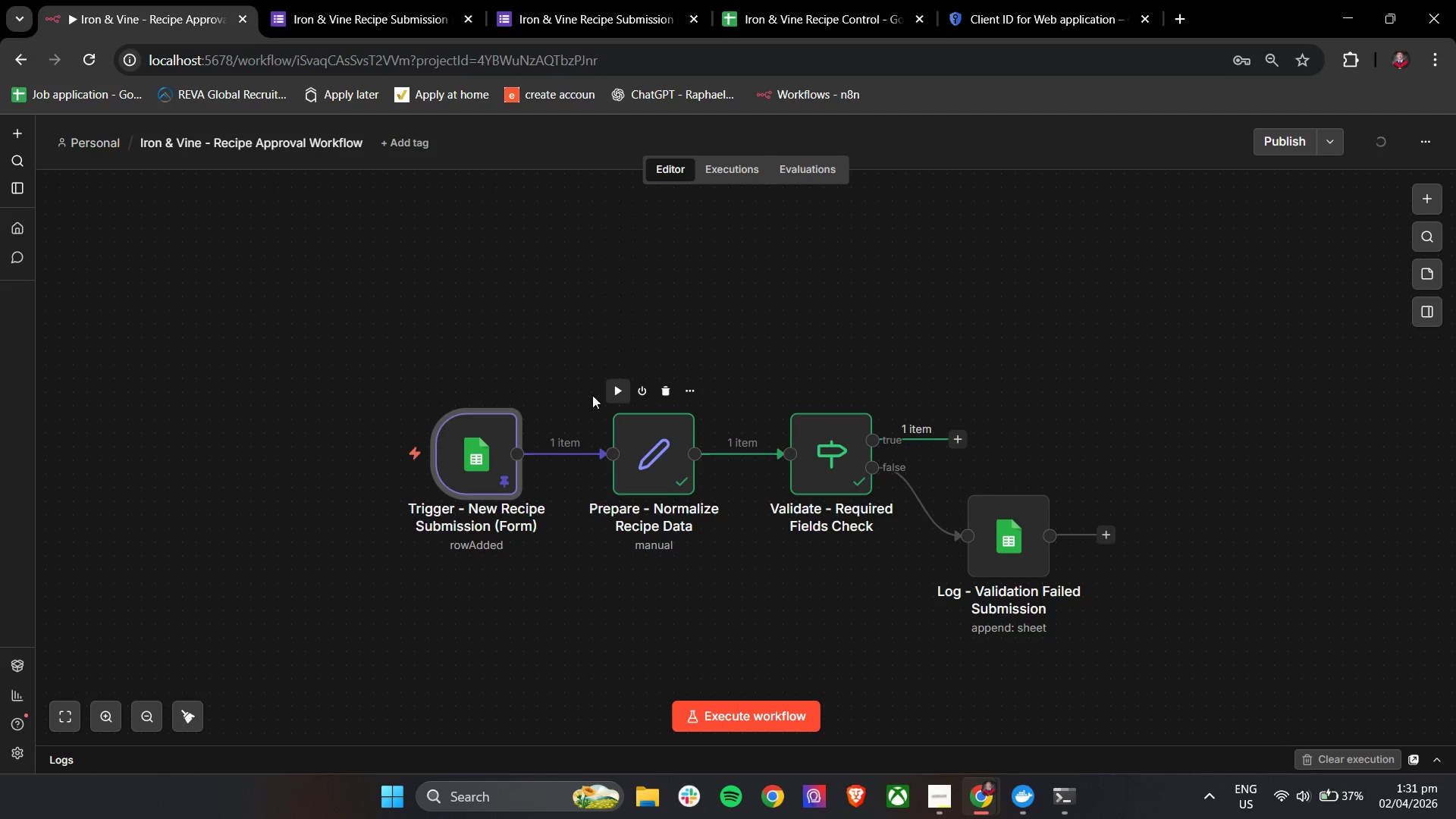 
left_click([441, 391])
 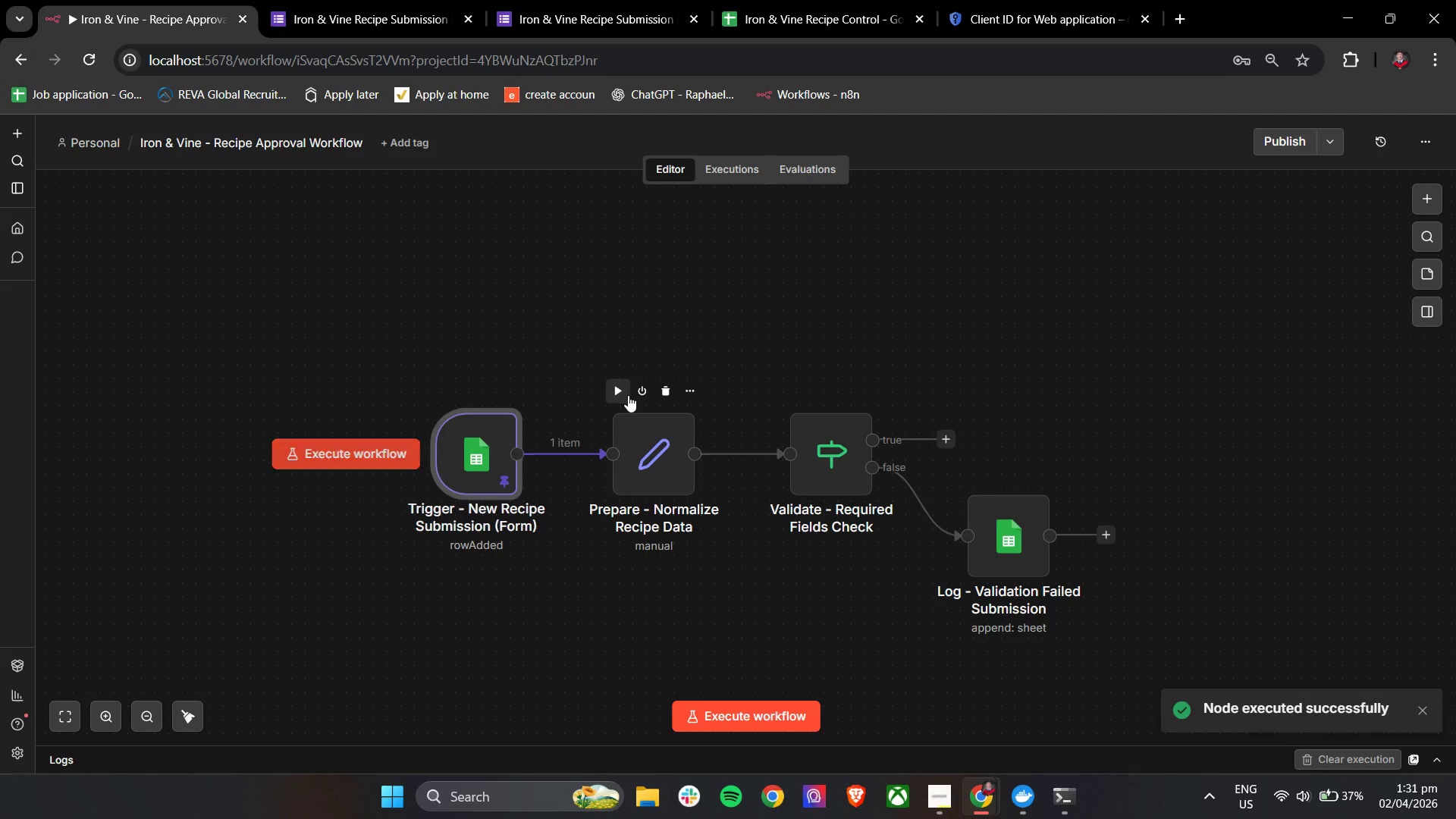 
left_click([622, 395])
 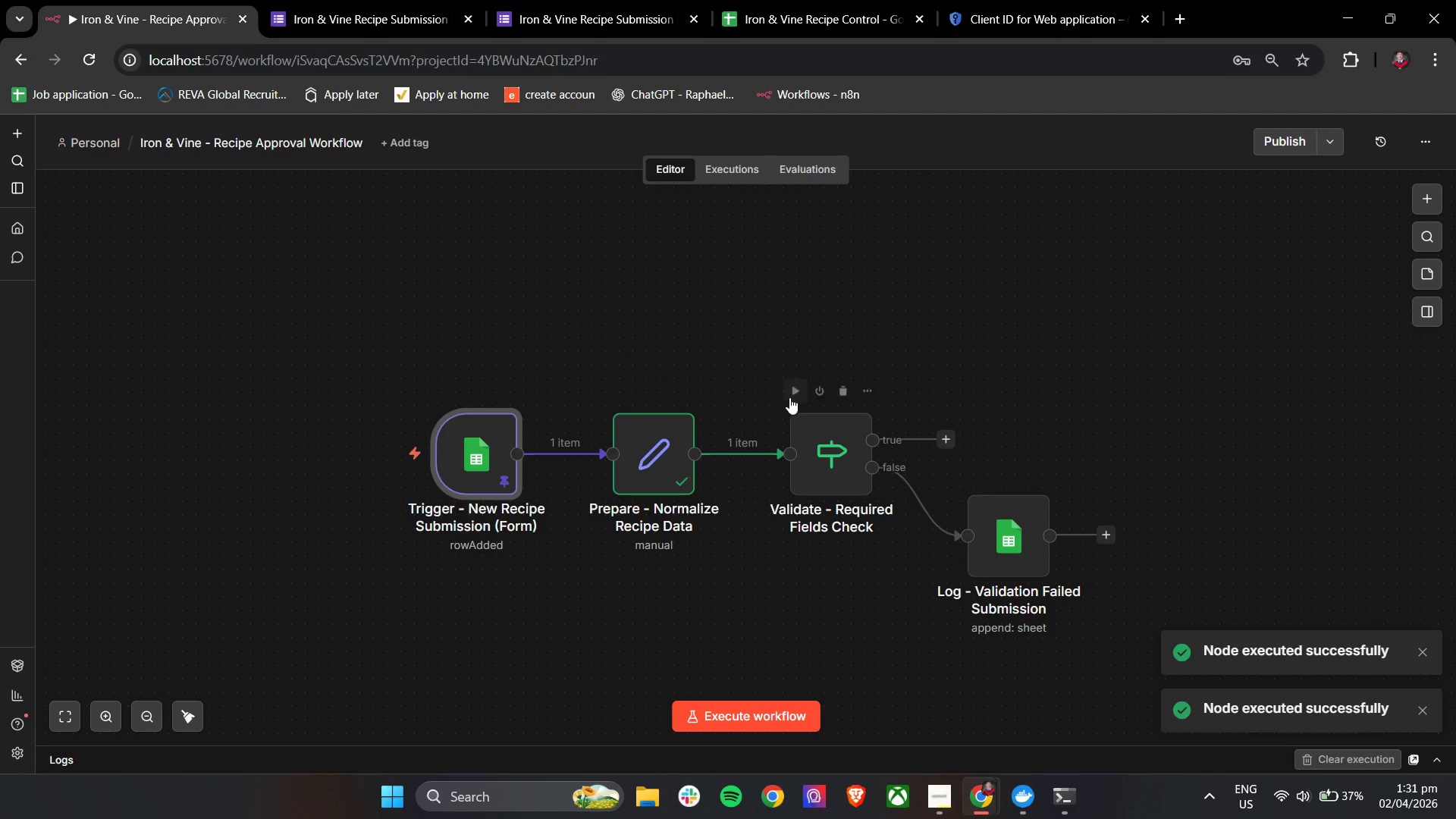 
left_click([793, 397])
 